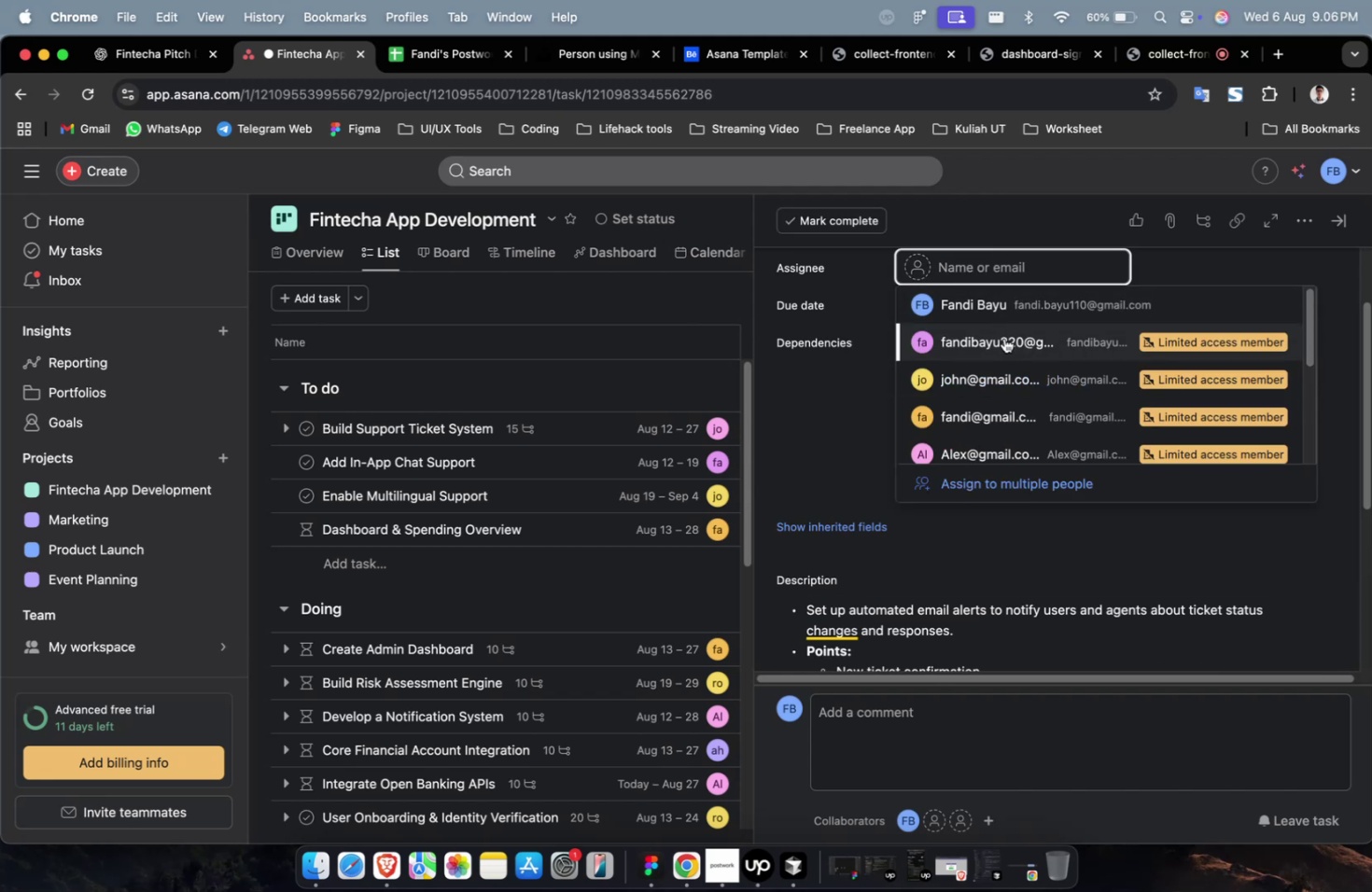 
left_click([966, 374])
 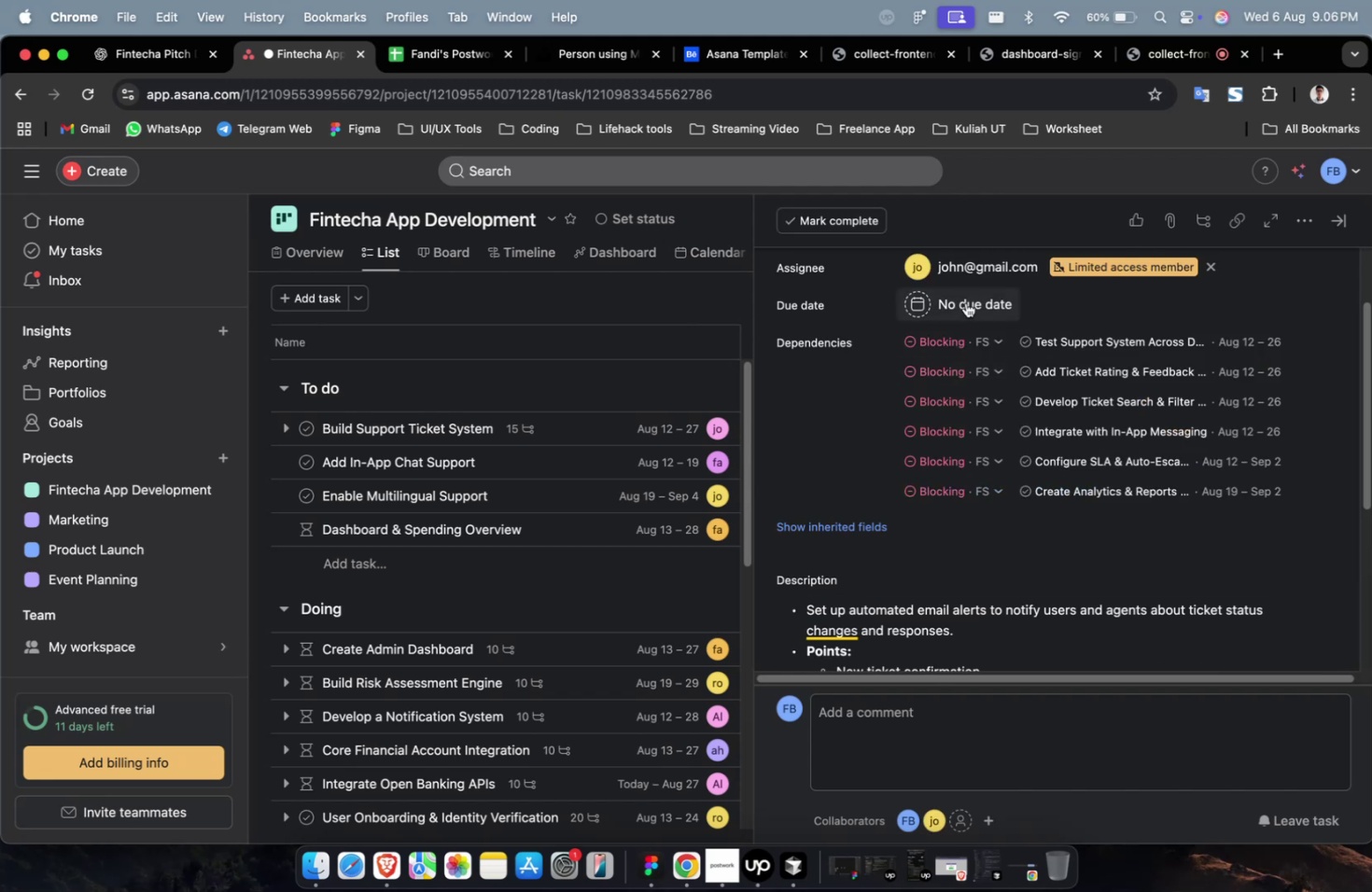 
left_click([965, 302])
 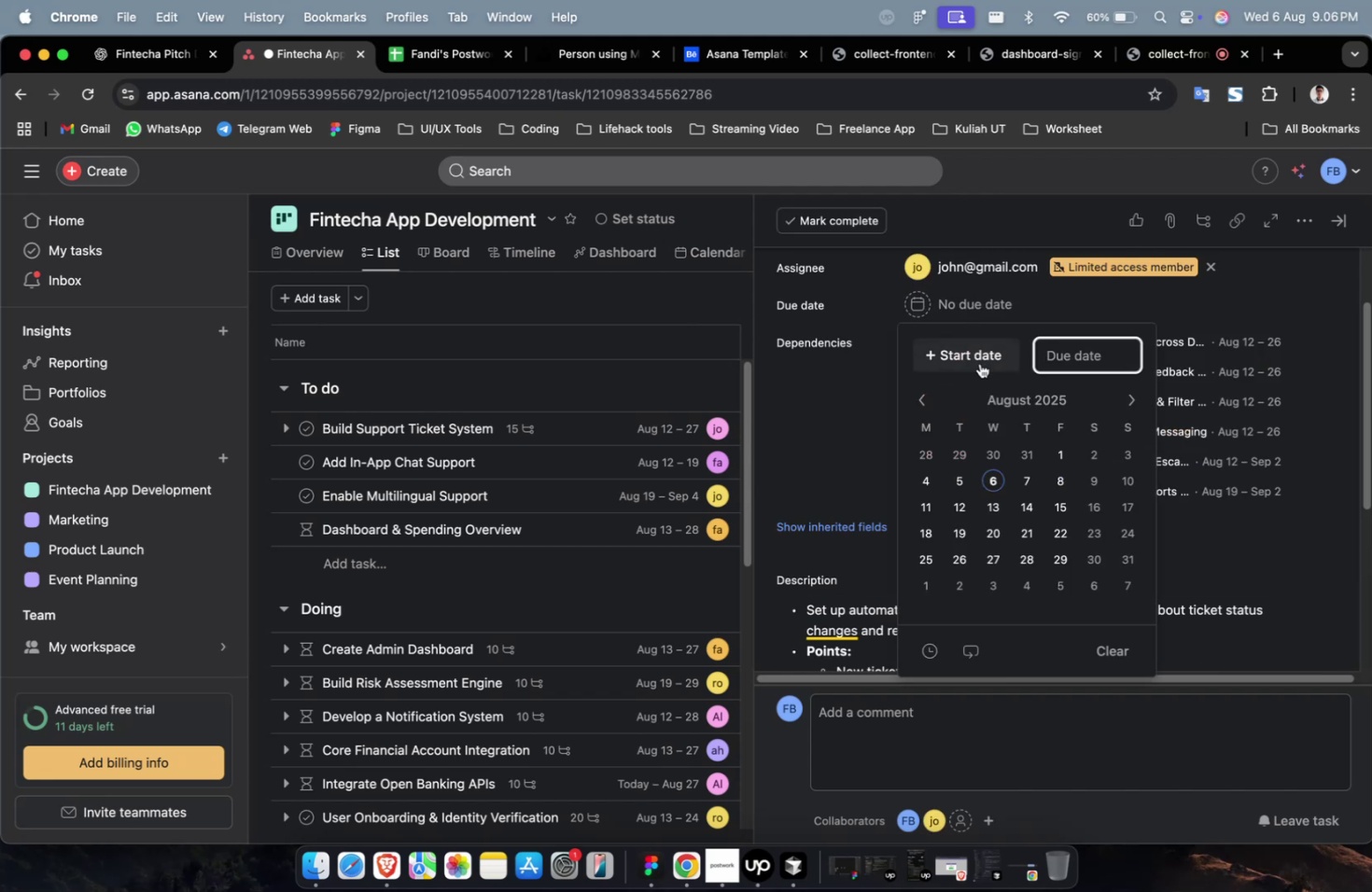 
left_click([976, 355])
 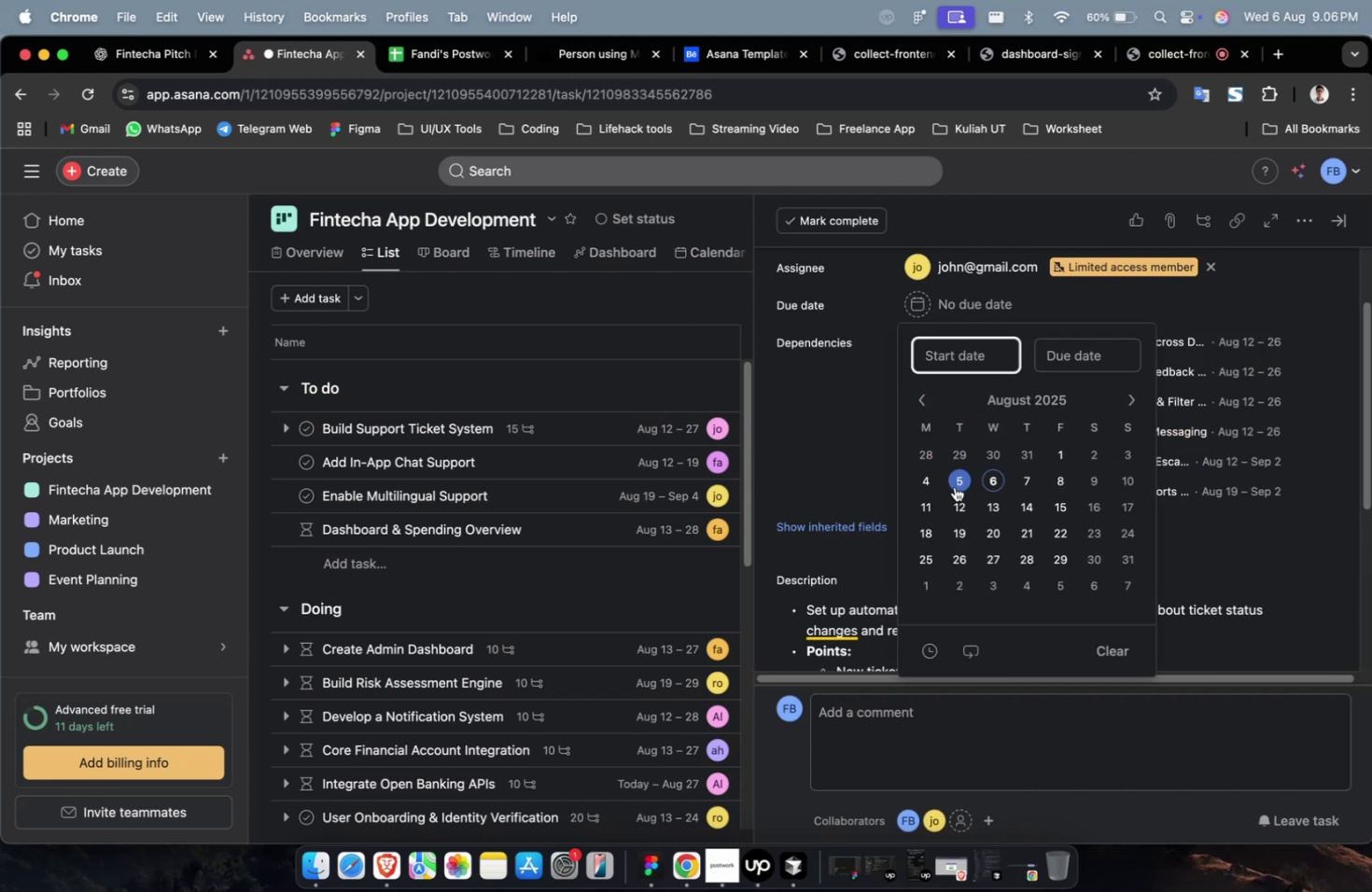 
left_click([955, 498])
 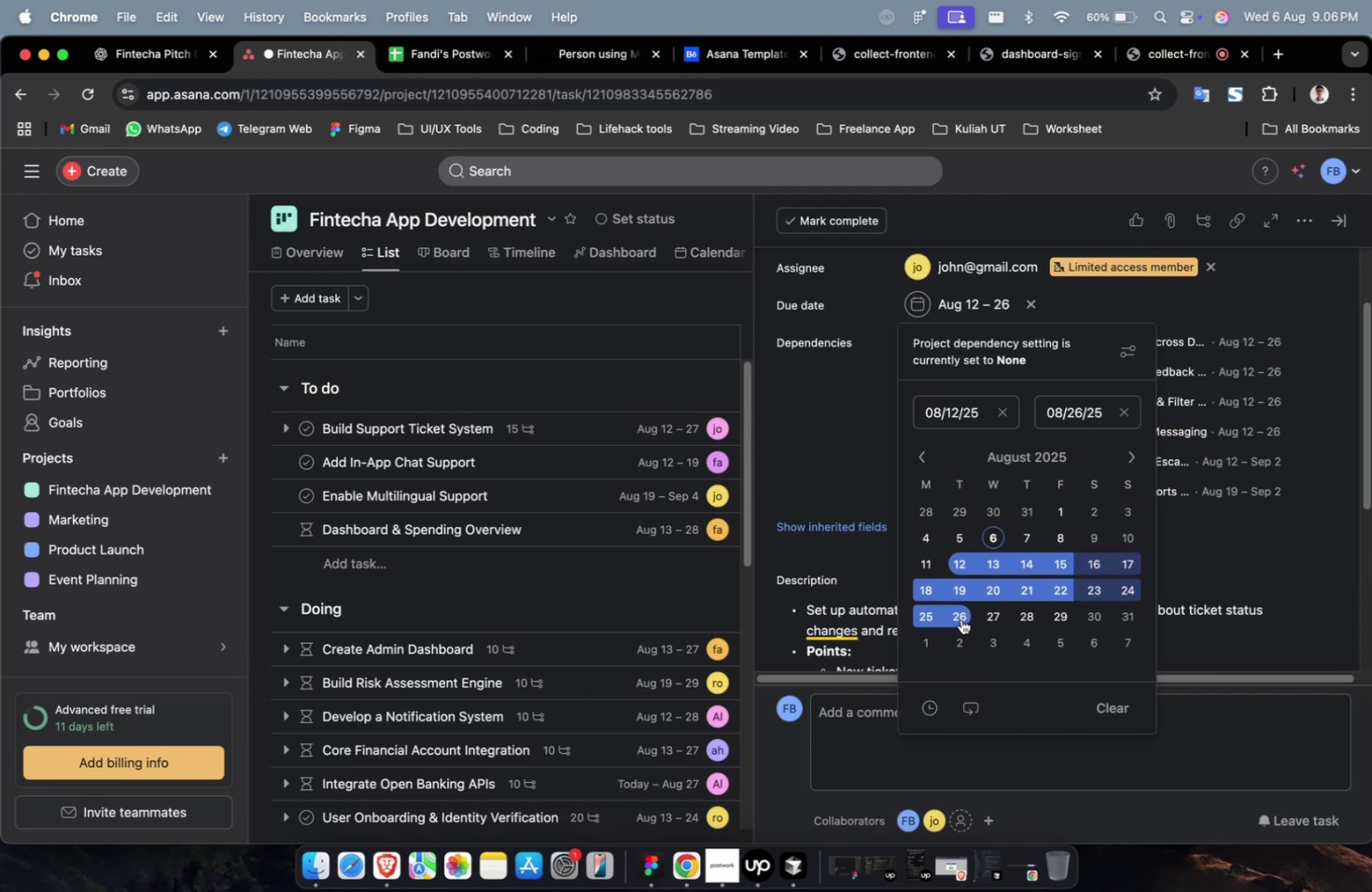 
left_click([1204, 527])
 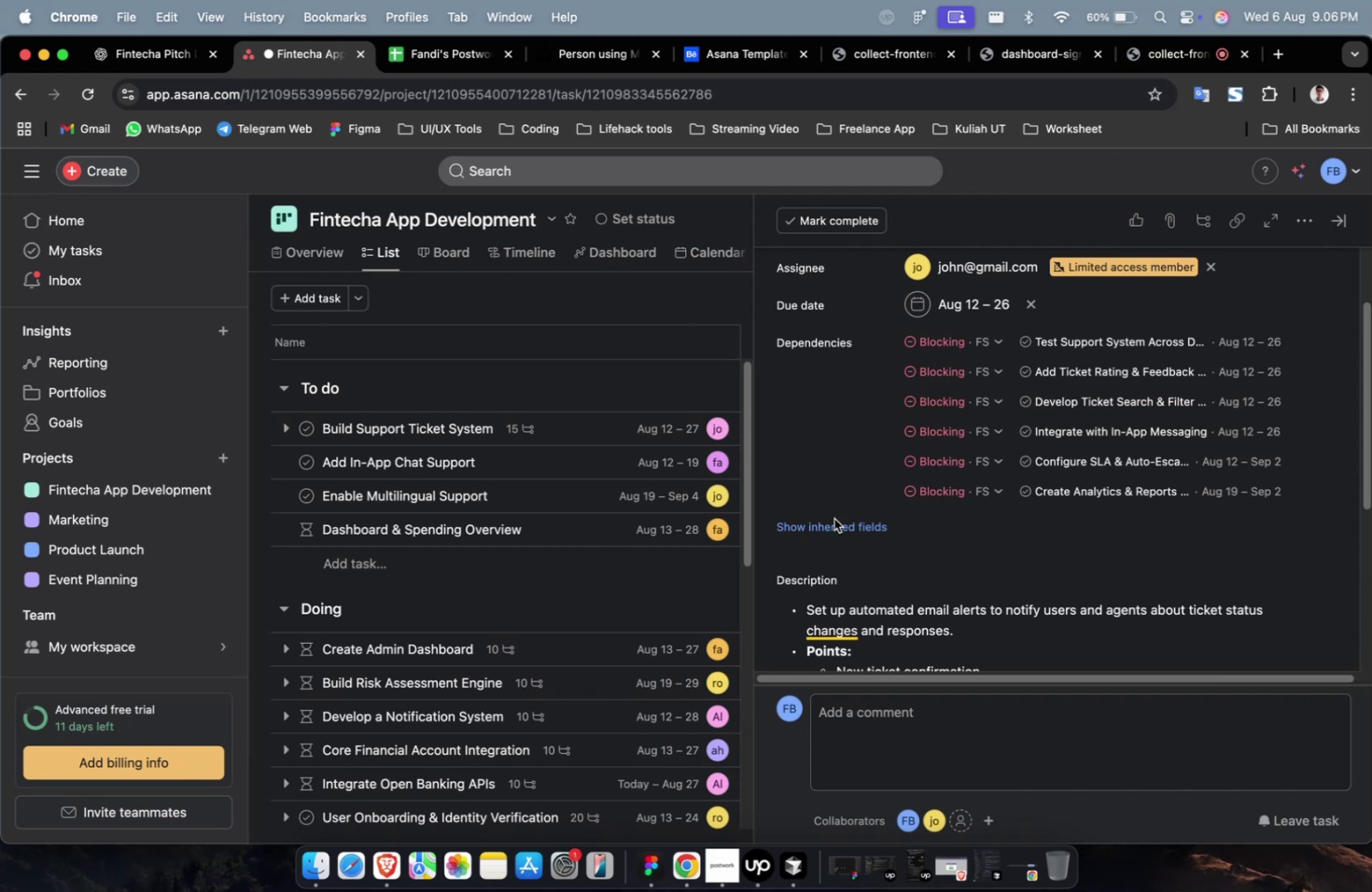 
left_click([834, 520])
 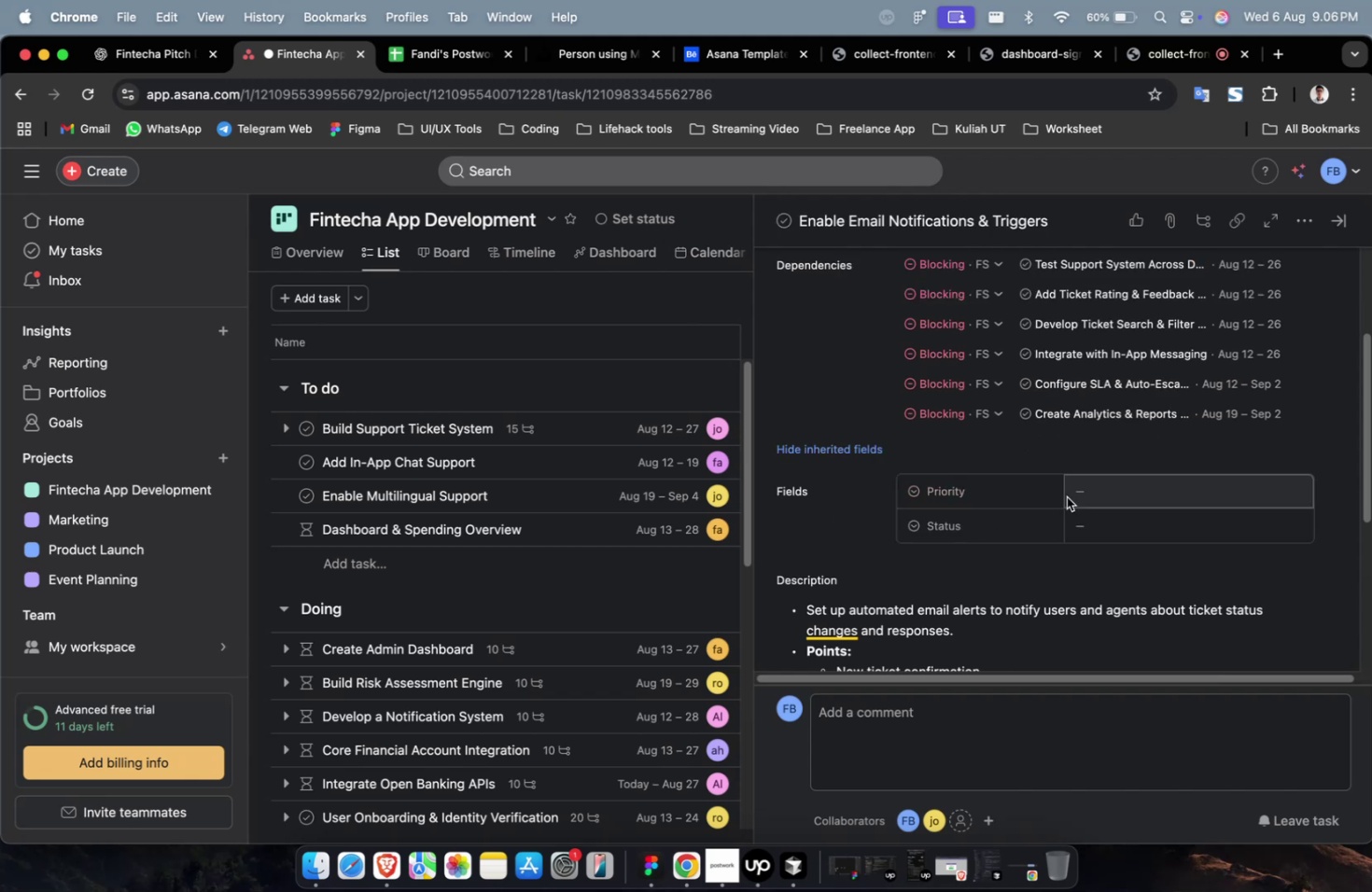 
left_click([1096, 502])
 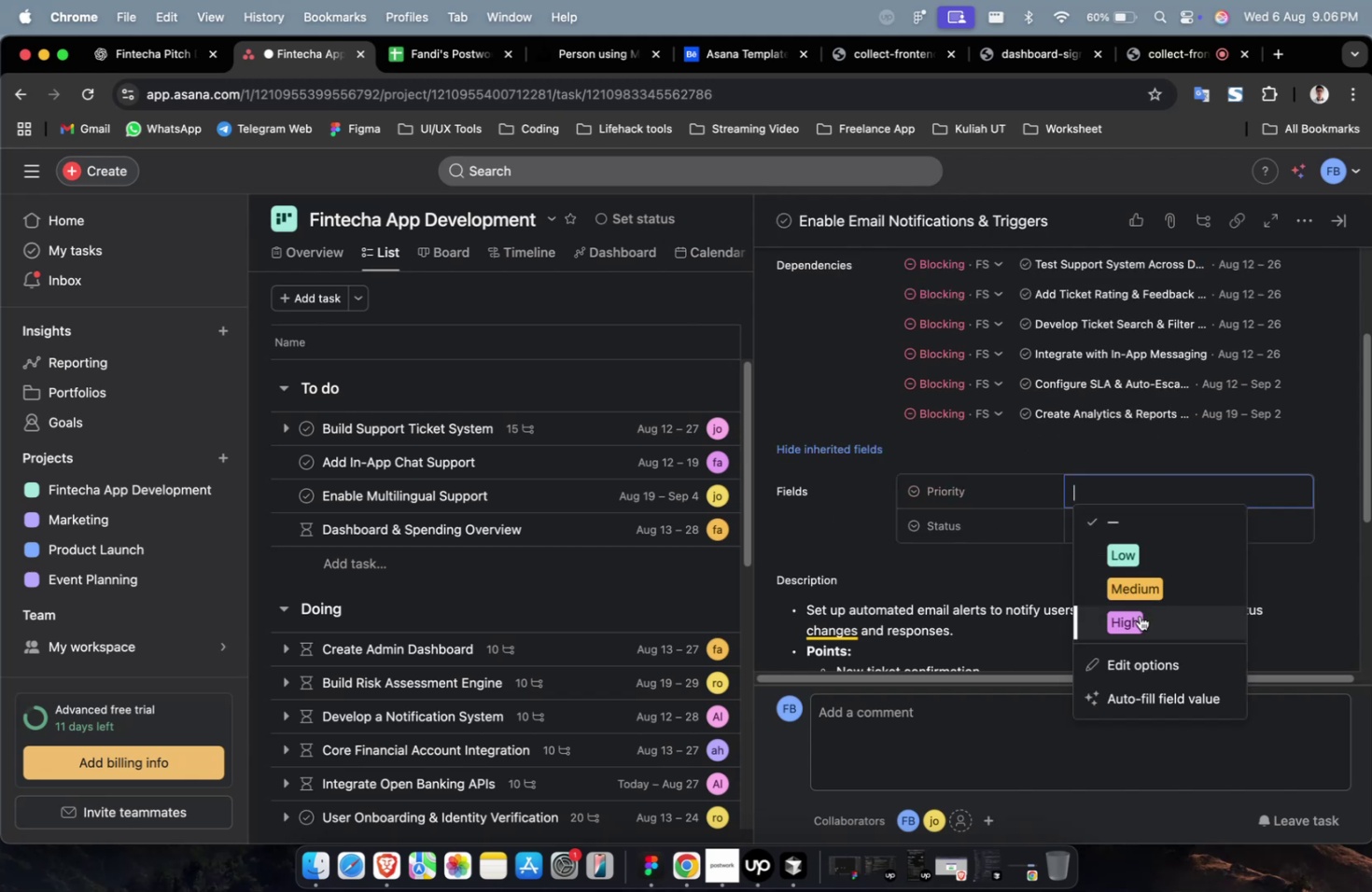 
double_click([1141, 517])
 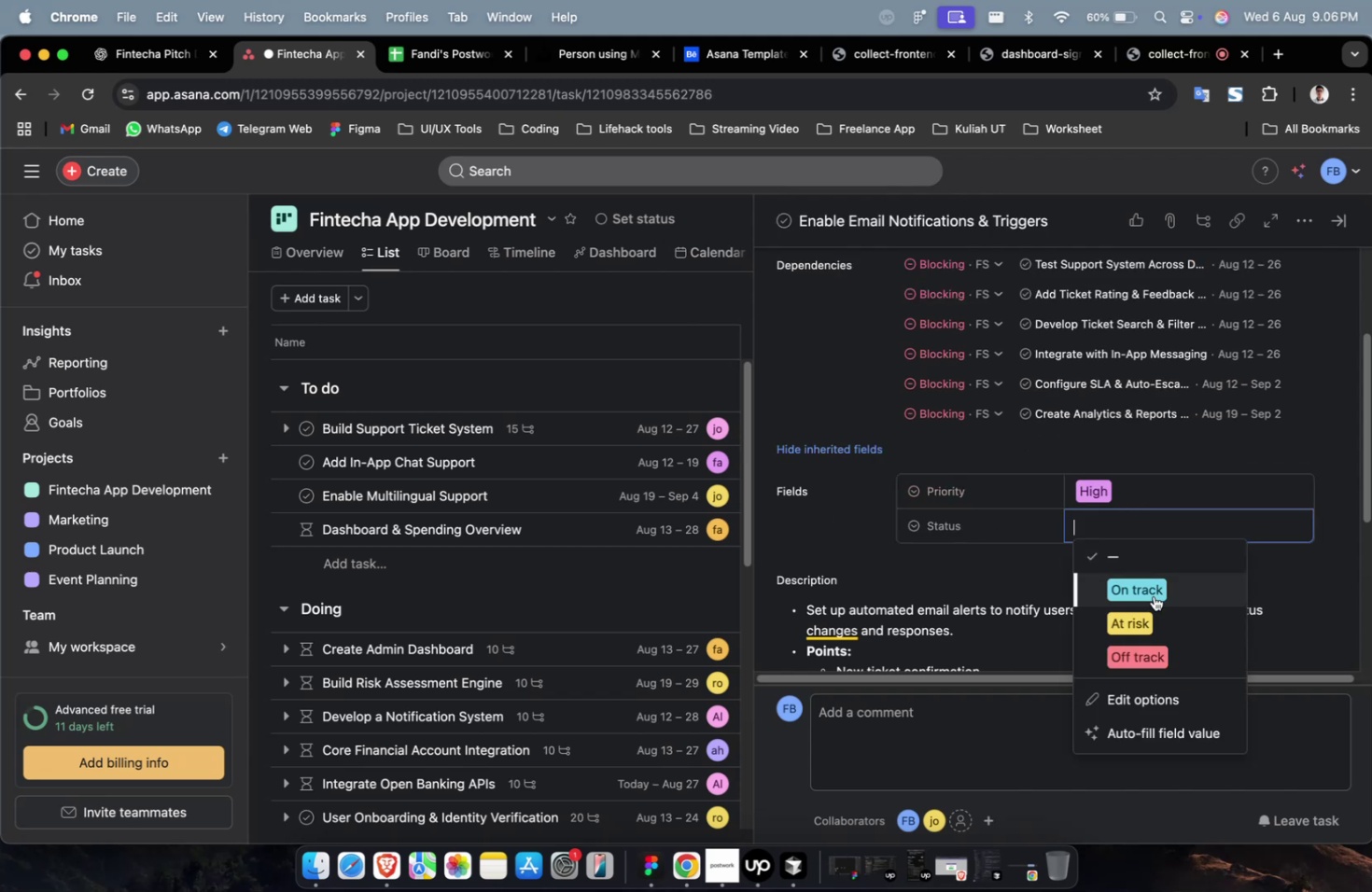 
triple_click([1153, 595])
 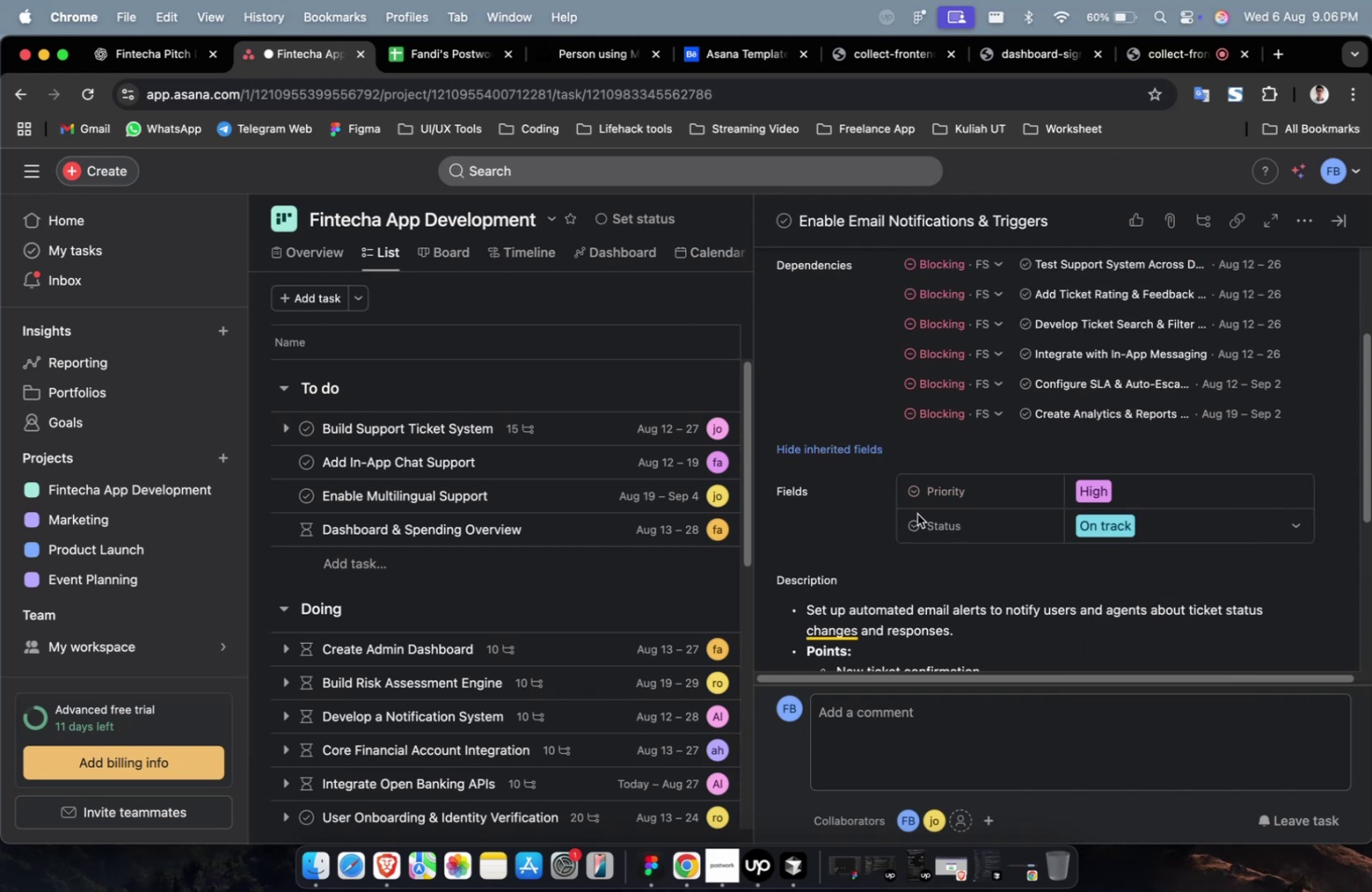 
scroll: coordinate [917, 513], scroll_direction: up, amount: 1.0
 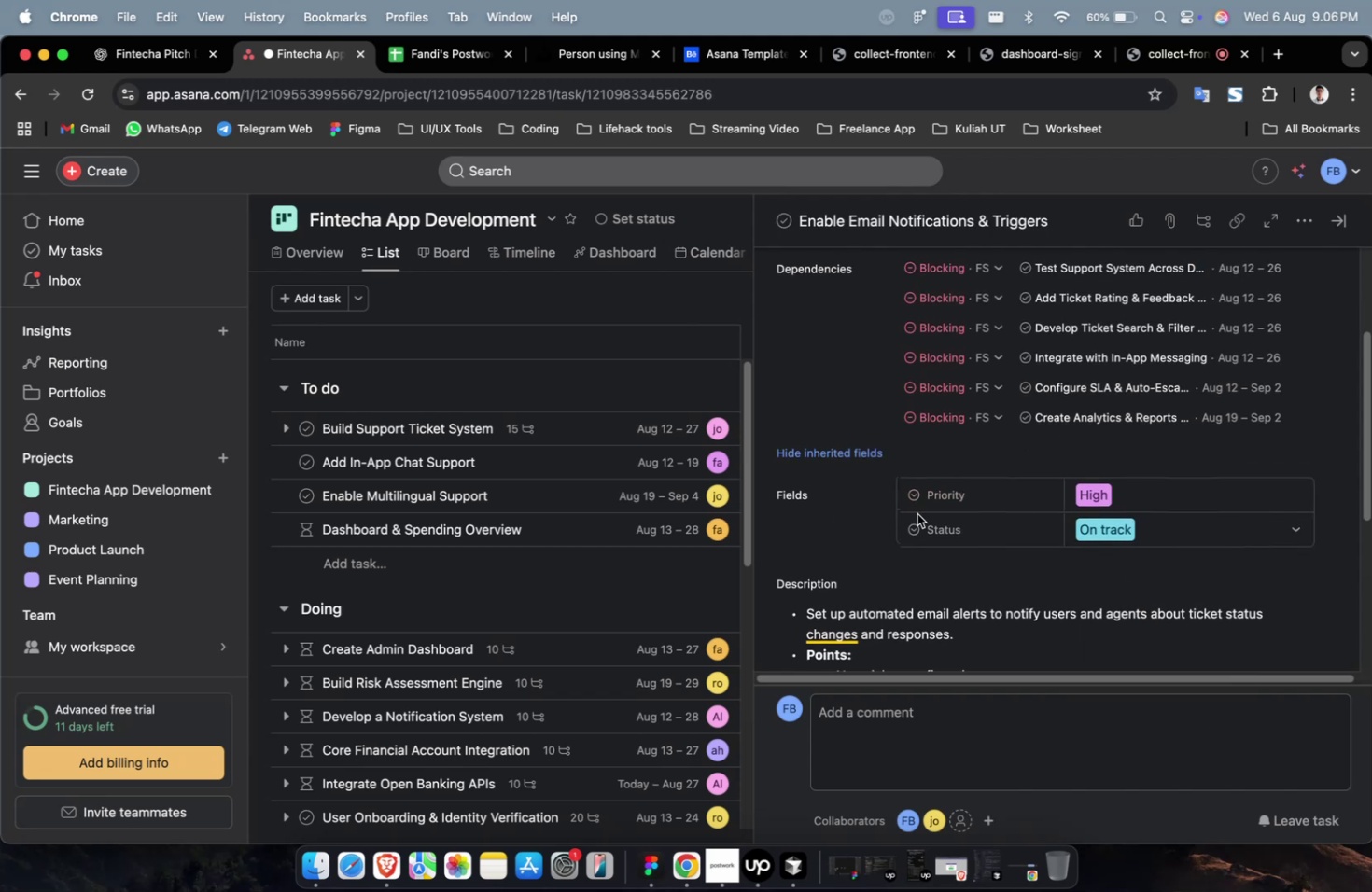 
scroll: coordinate [917, 514], scroll_direction: down, amount: 13.0
 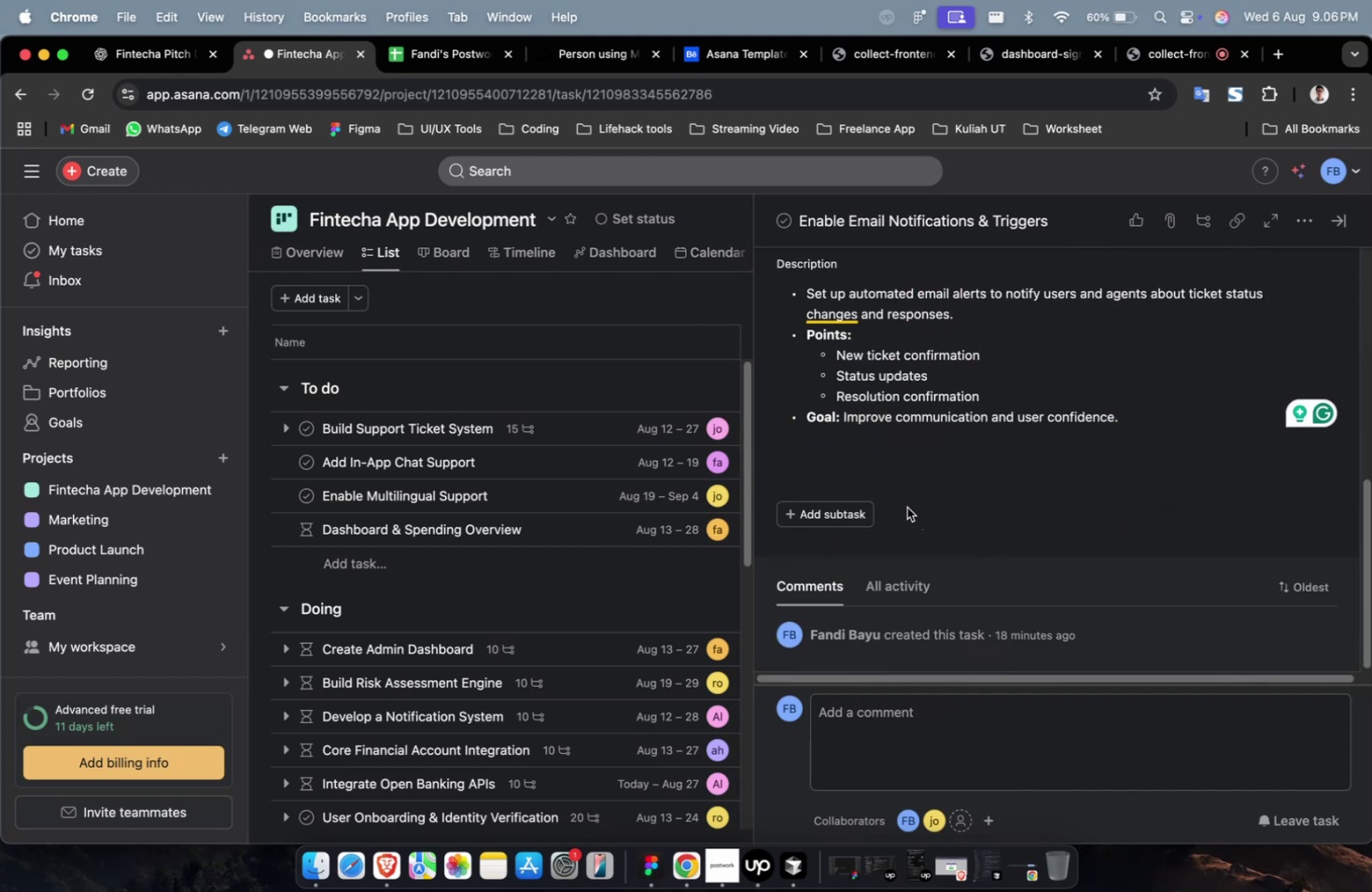 
scroll: coordinate [906, 507], scroll_direction: up, amount: 4.0
 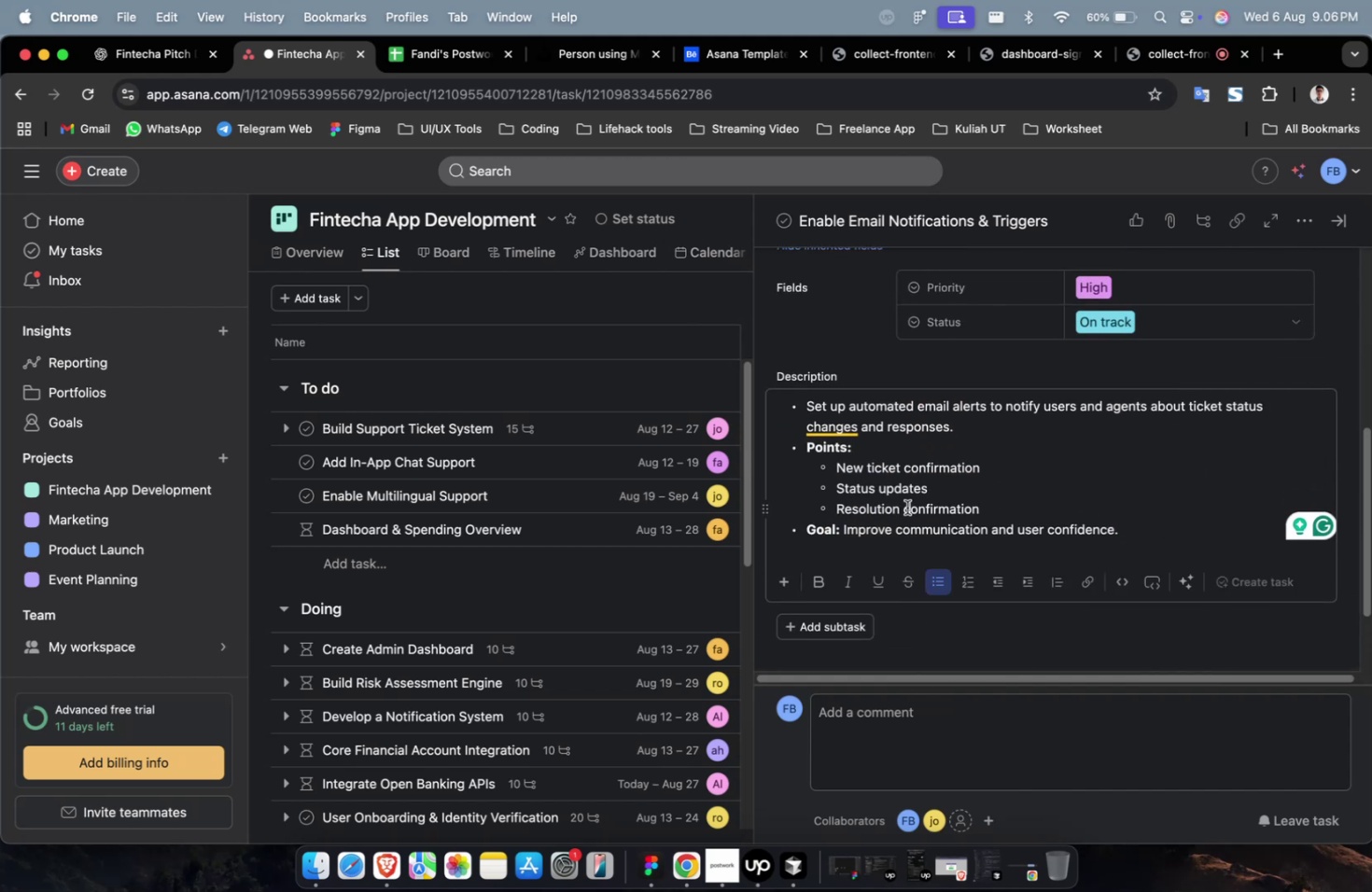 
scroll: coordinate [925, 517], scroll_direction: down, amount: 16.0
 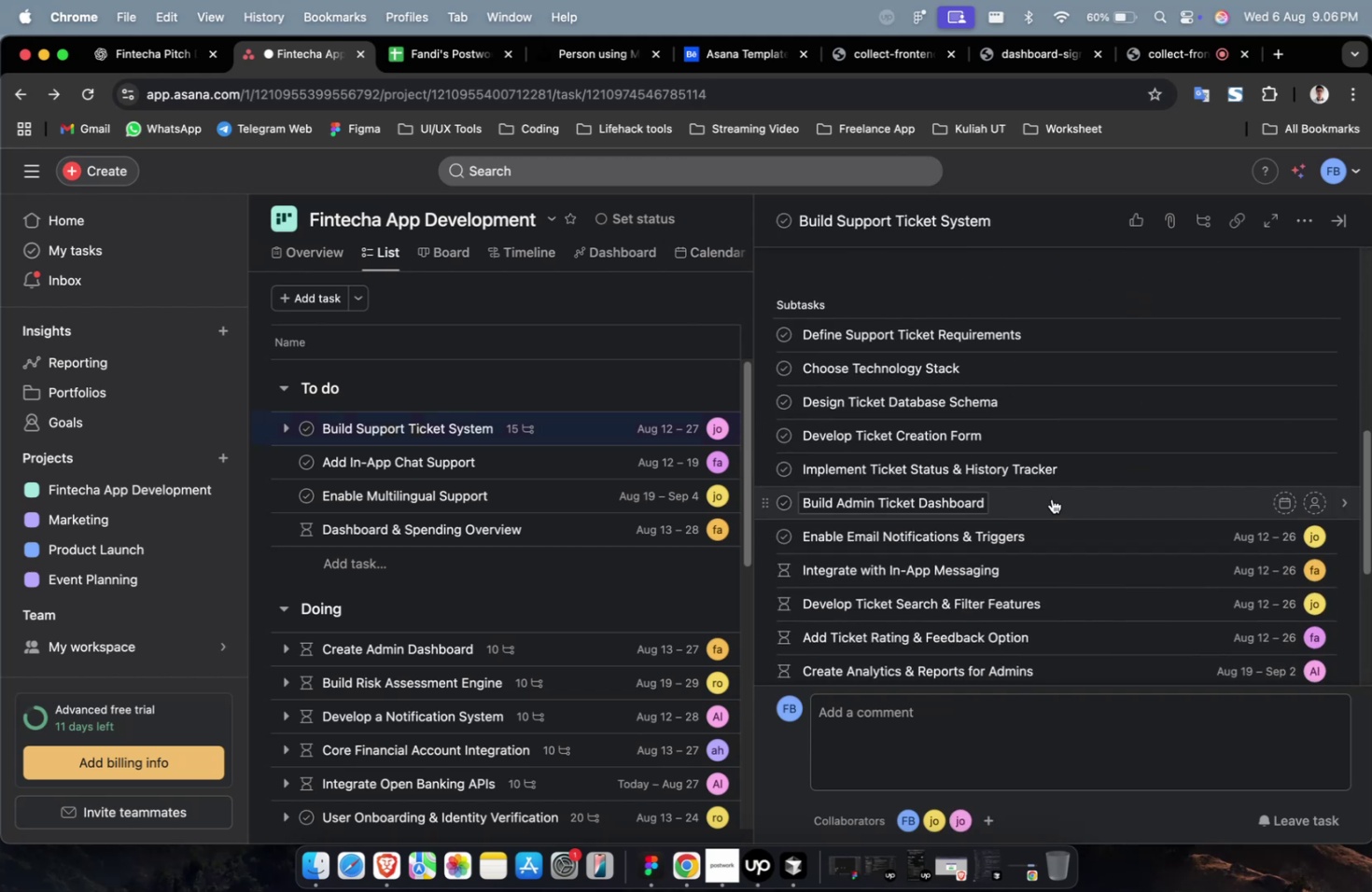 
left_click([1051, 498])
 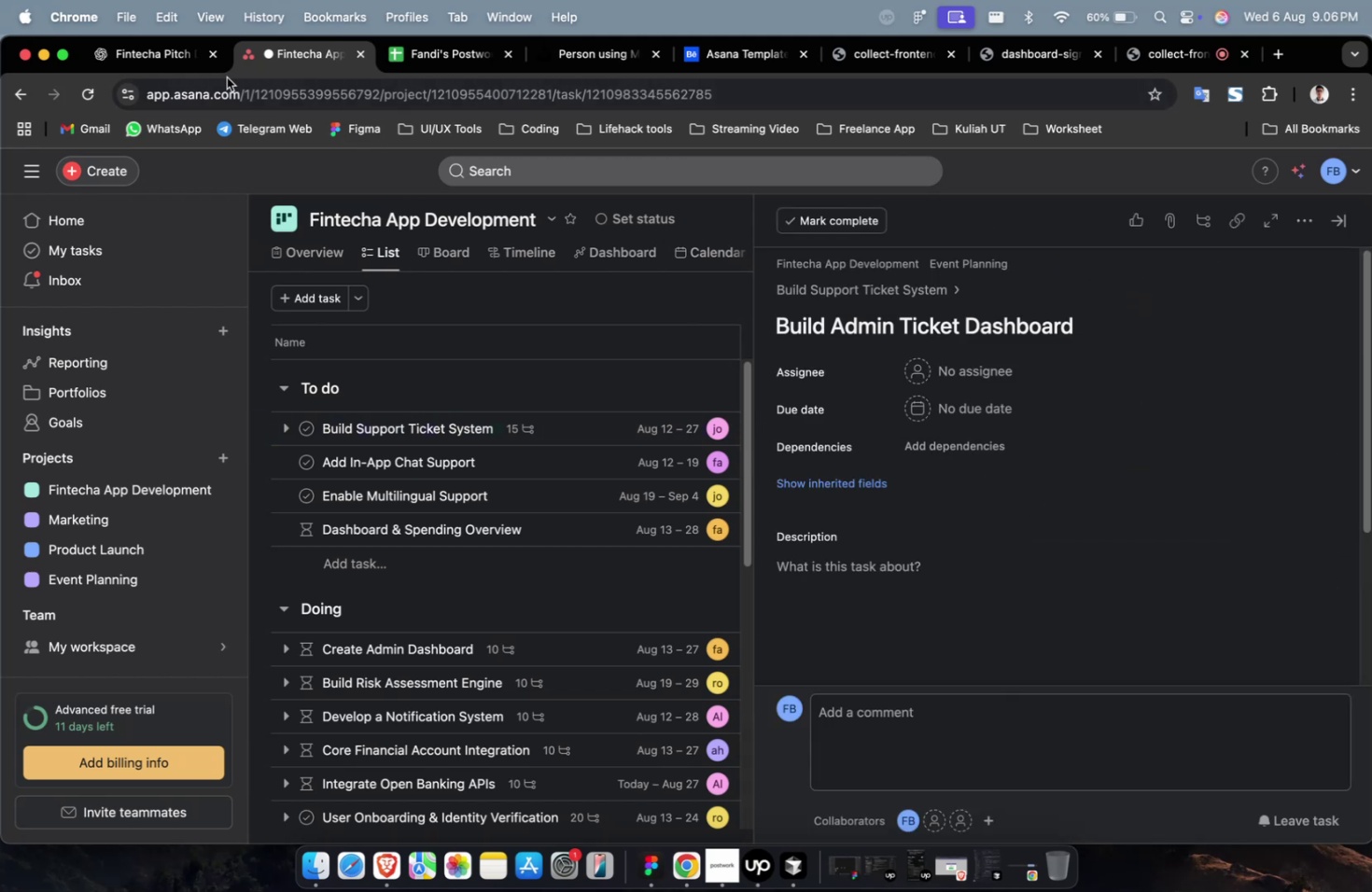 
left_click([161, 51])
 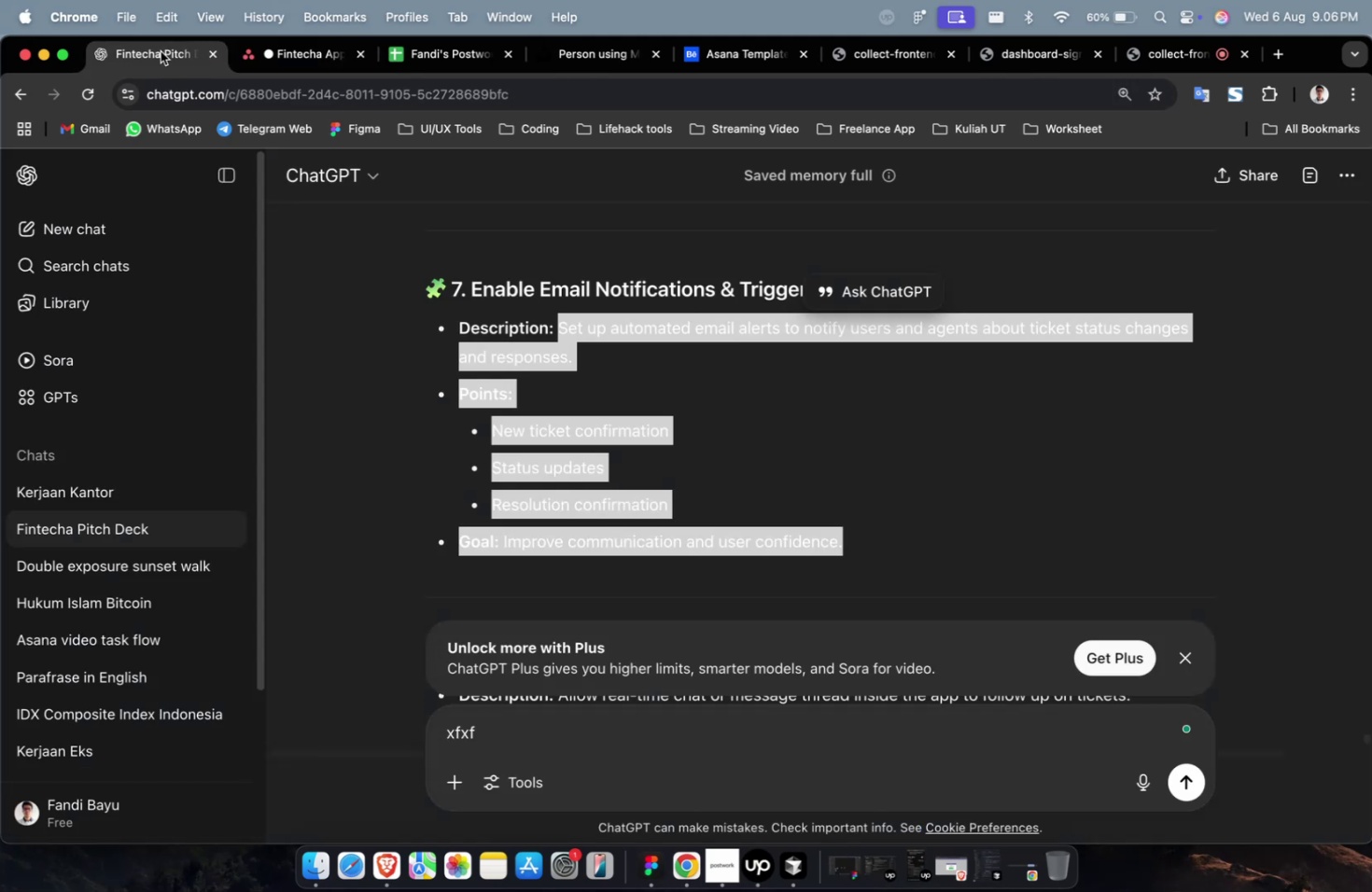 
scroll: coordinate [918, 449], scroll_direction: up, amount: 13.0
 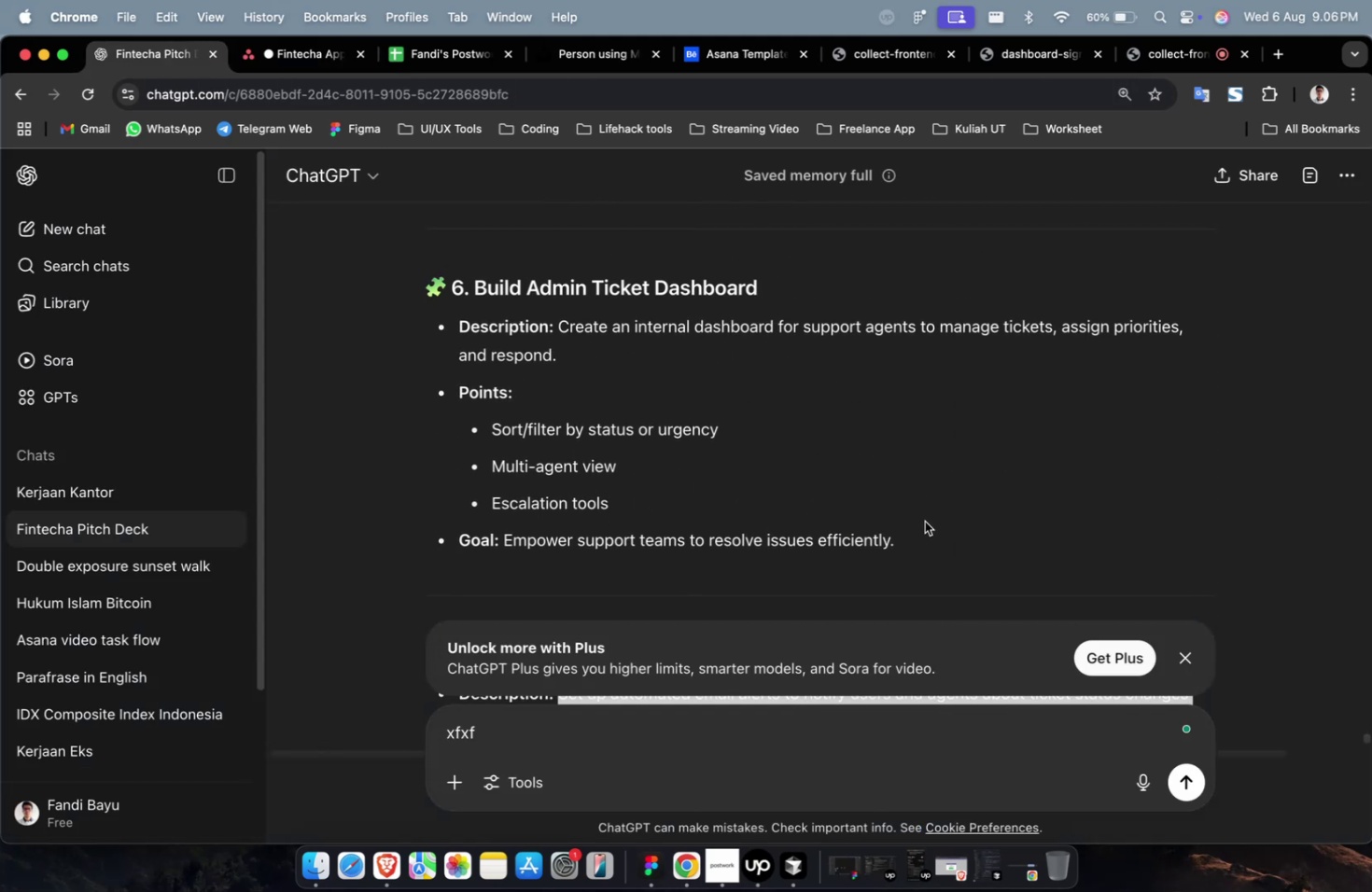 
left_click_drag(start_coordinate=[917, 527], to_coordinate=[557, 335])
 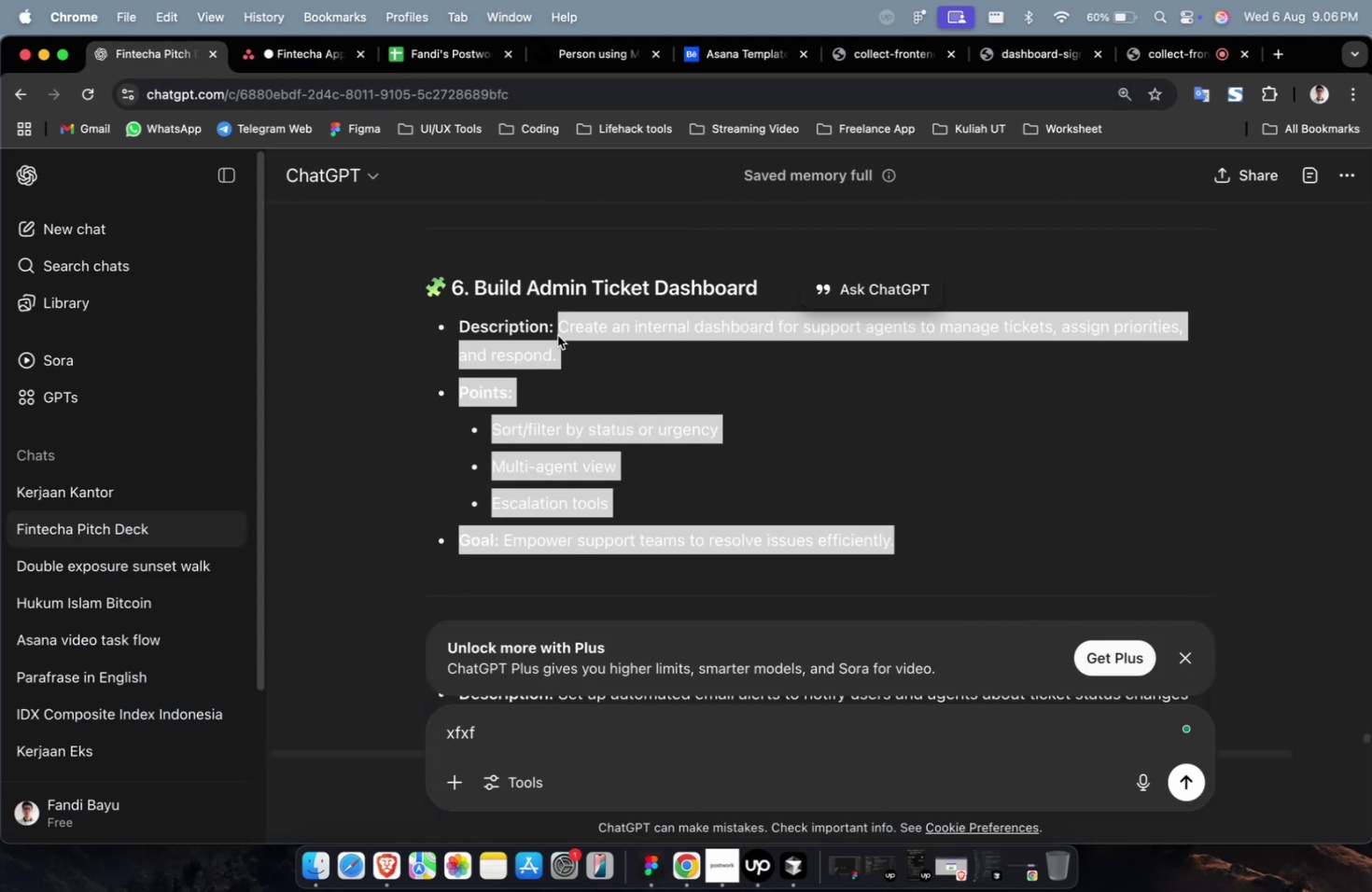 
key(Meta+C)
 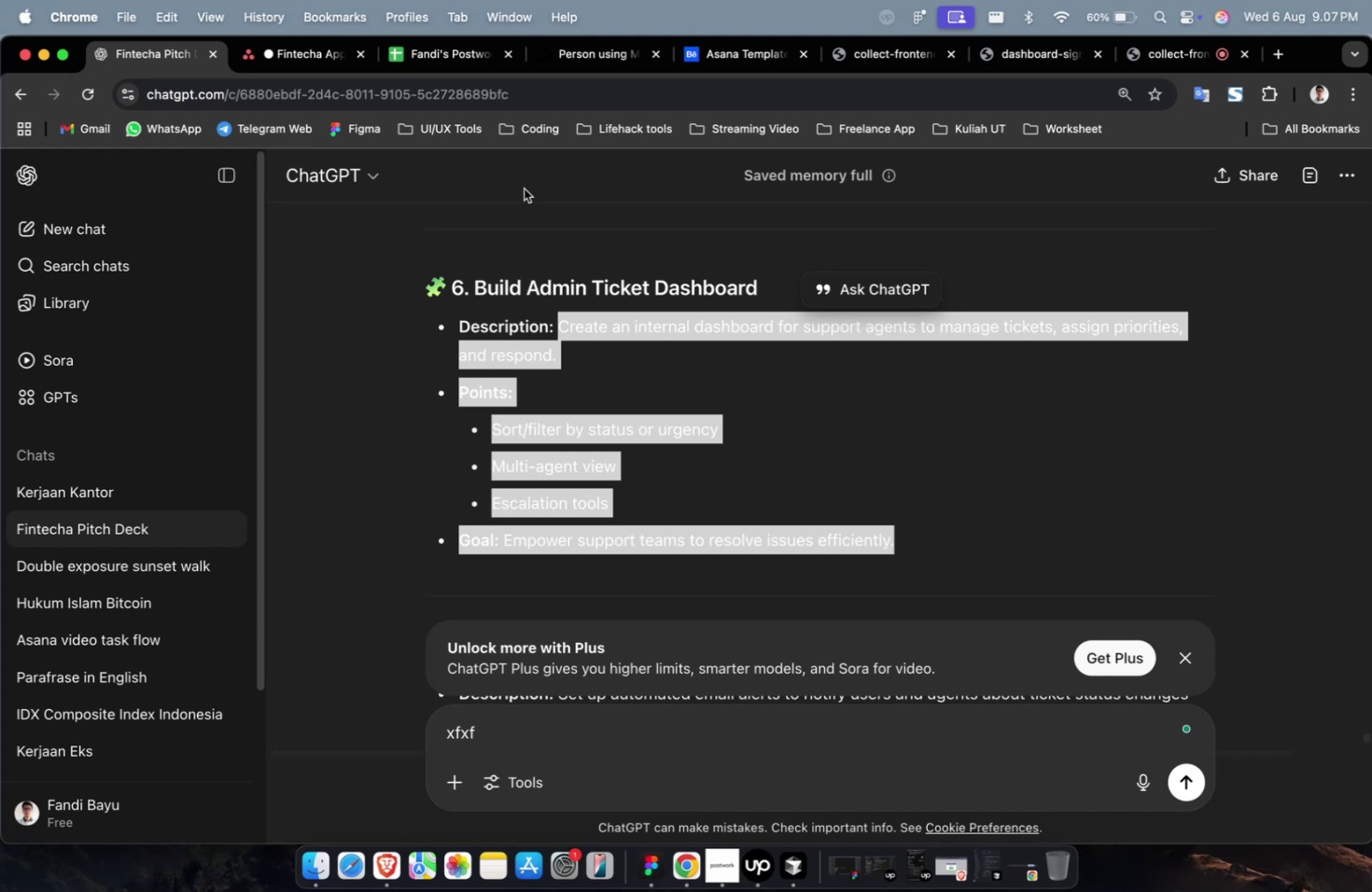 
left_click([285, 44])
 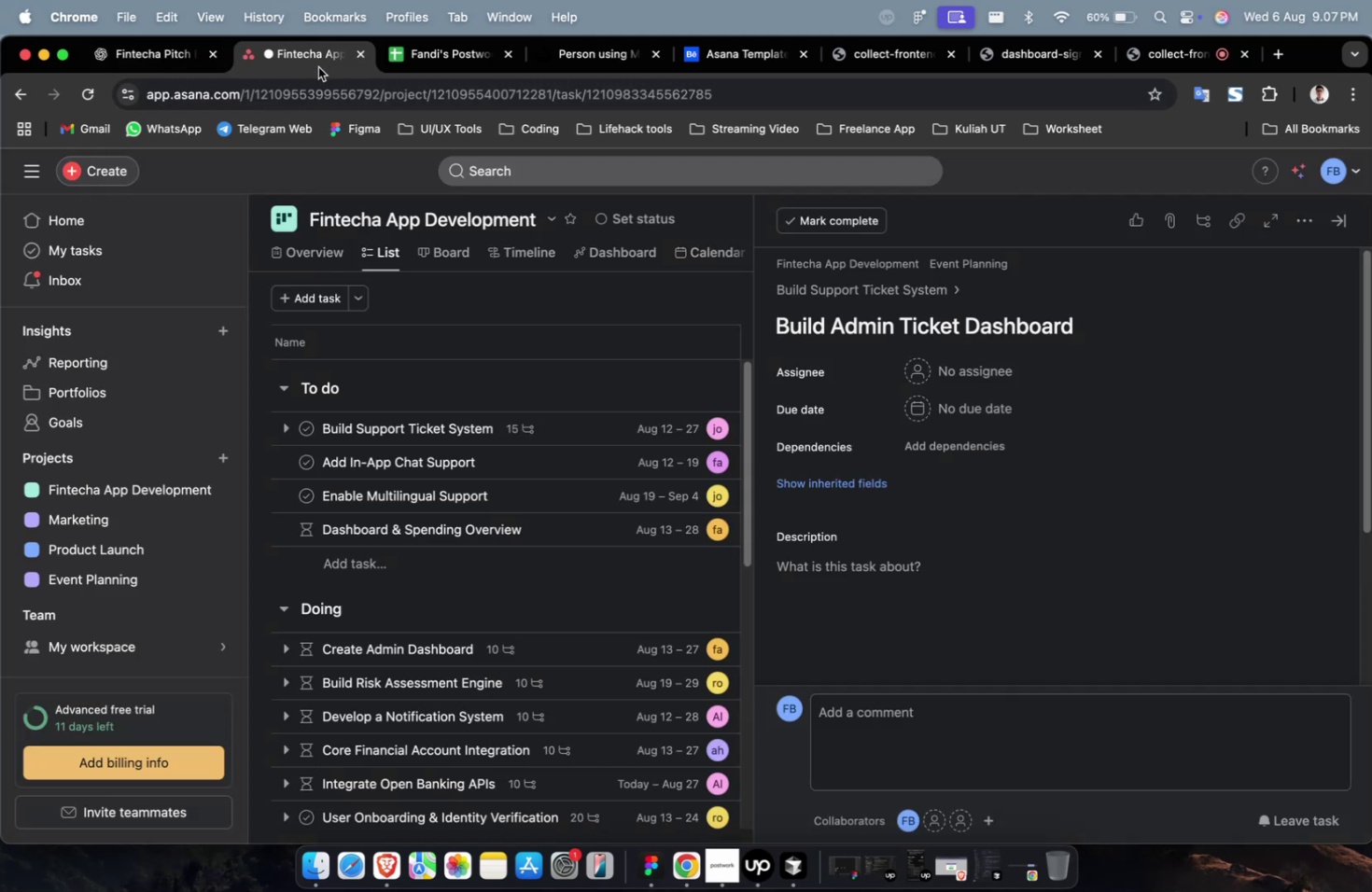 
wait(11.77)
 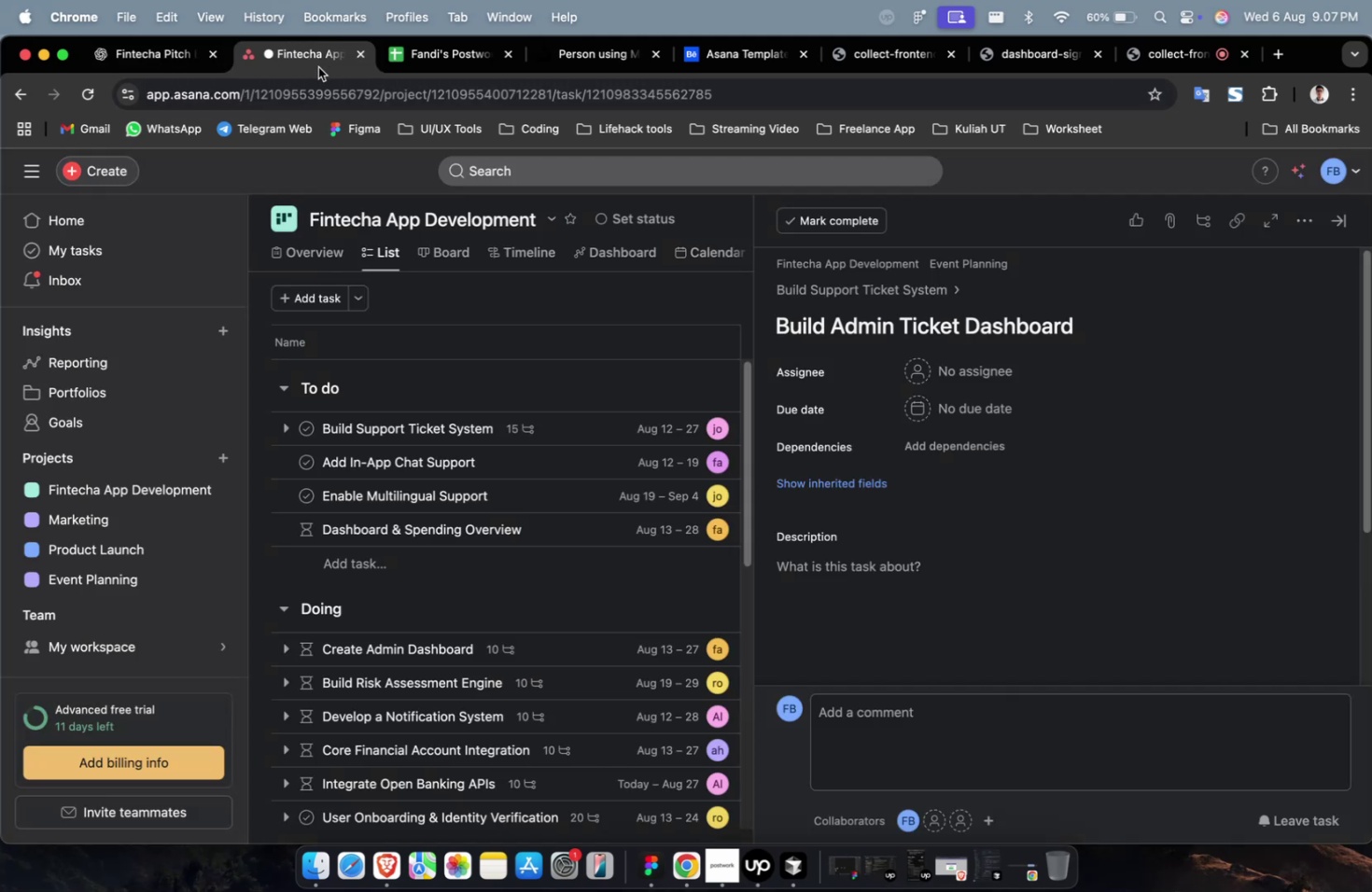 
left_click([867, 603])
 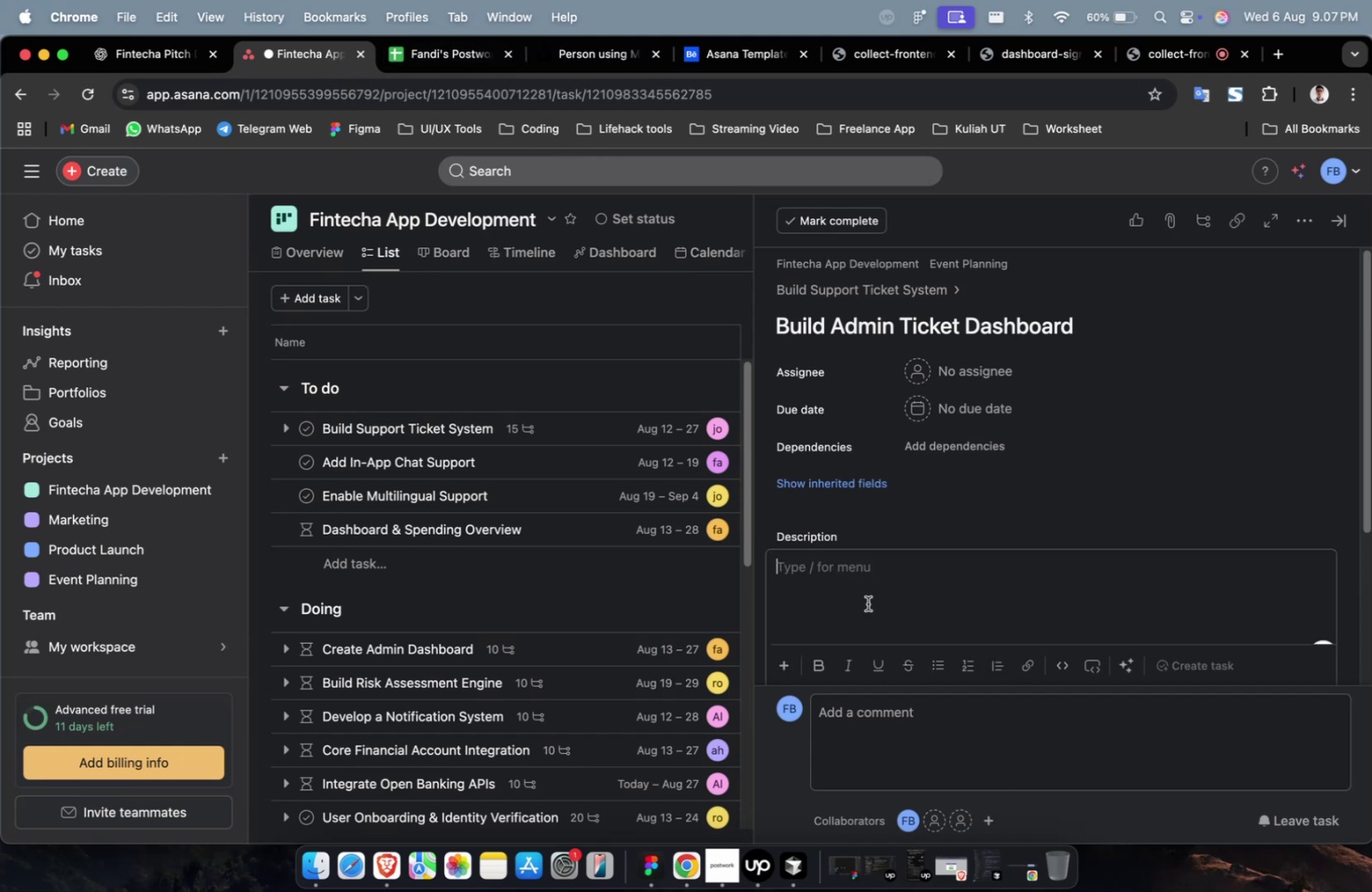 
key(Meta+CommandLeft)
 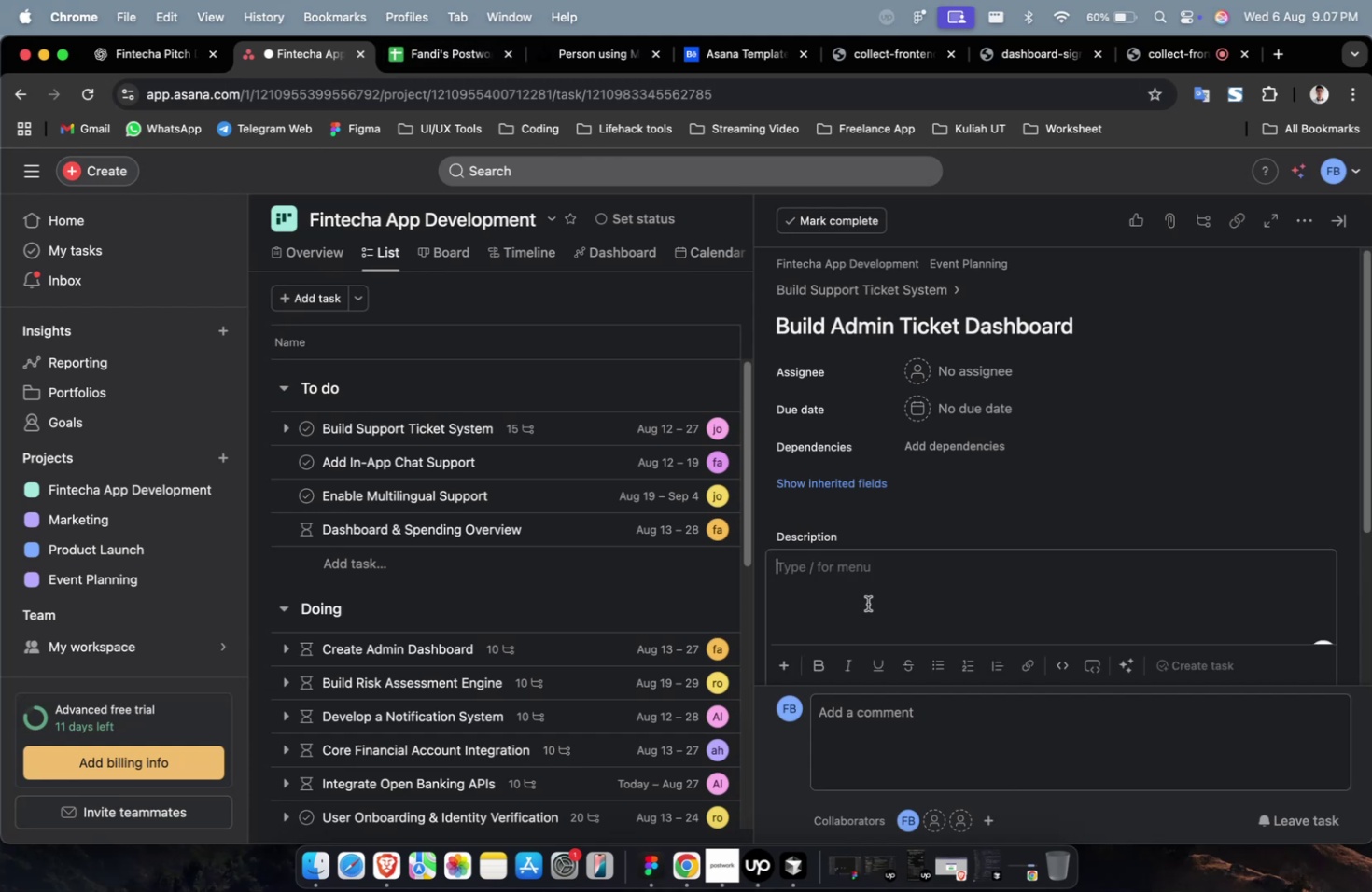 
key(Meta+V)
 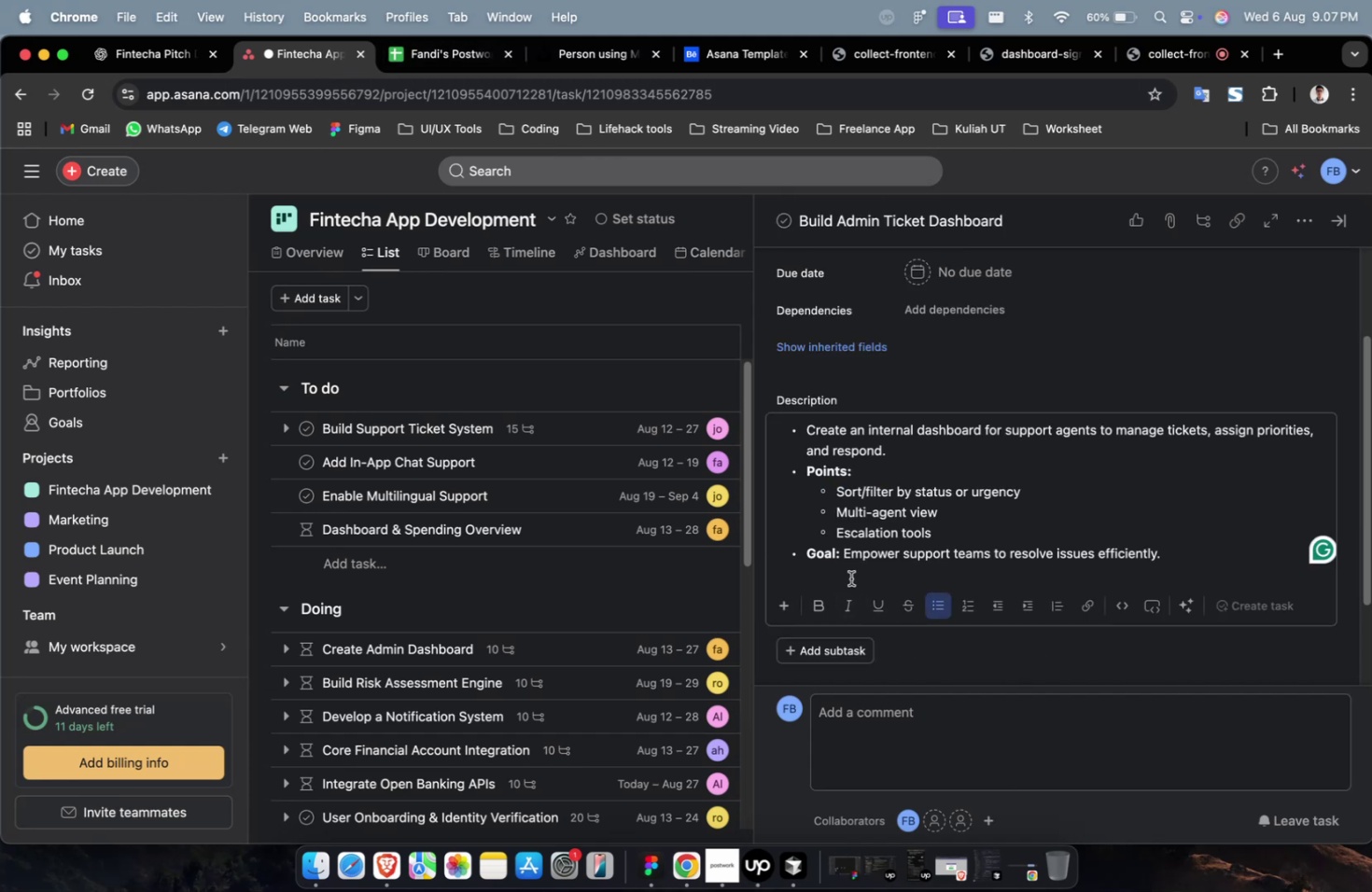 
scroll: coordinate [850, 578], scroll_direction: up, amount: 2.0
 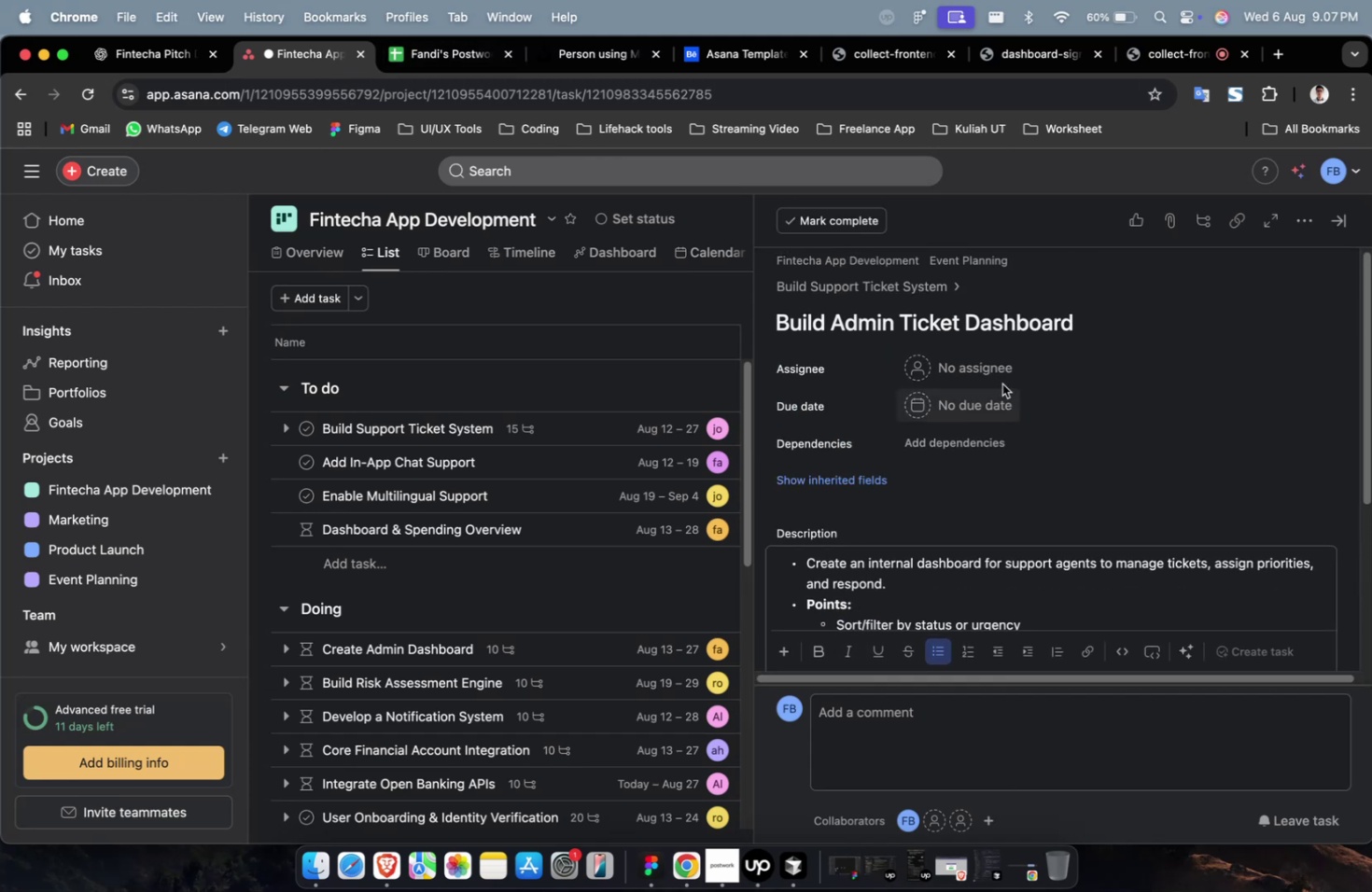 
left_click([1002, 374])
 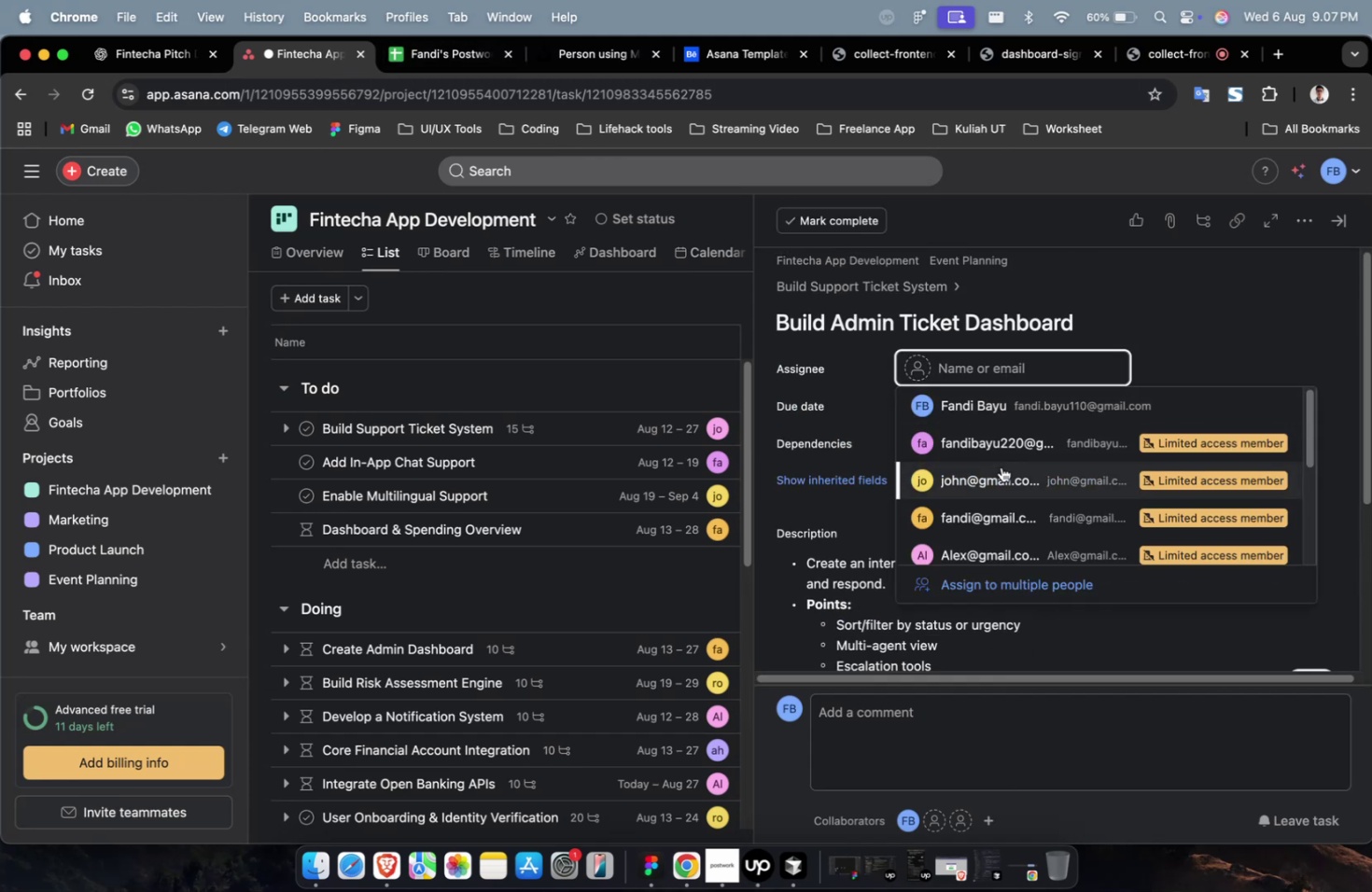 
left_click([1001, 467])
 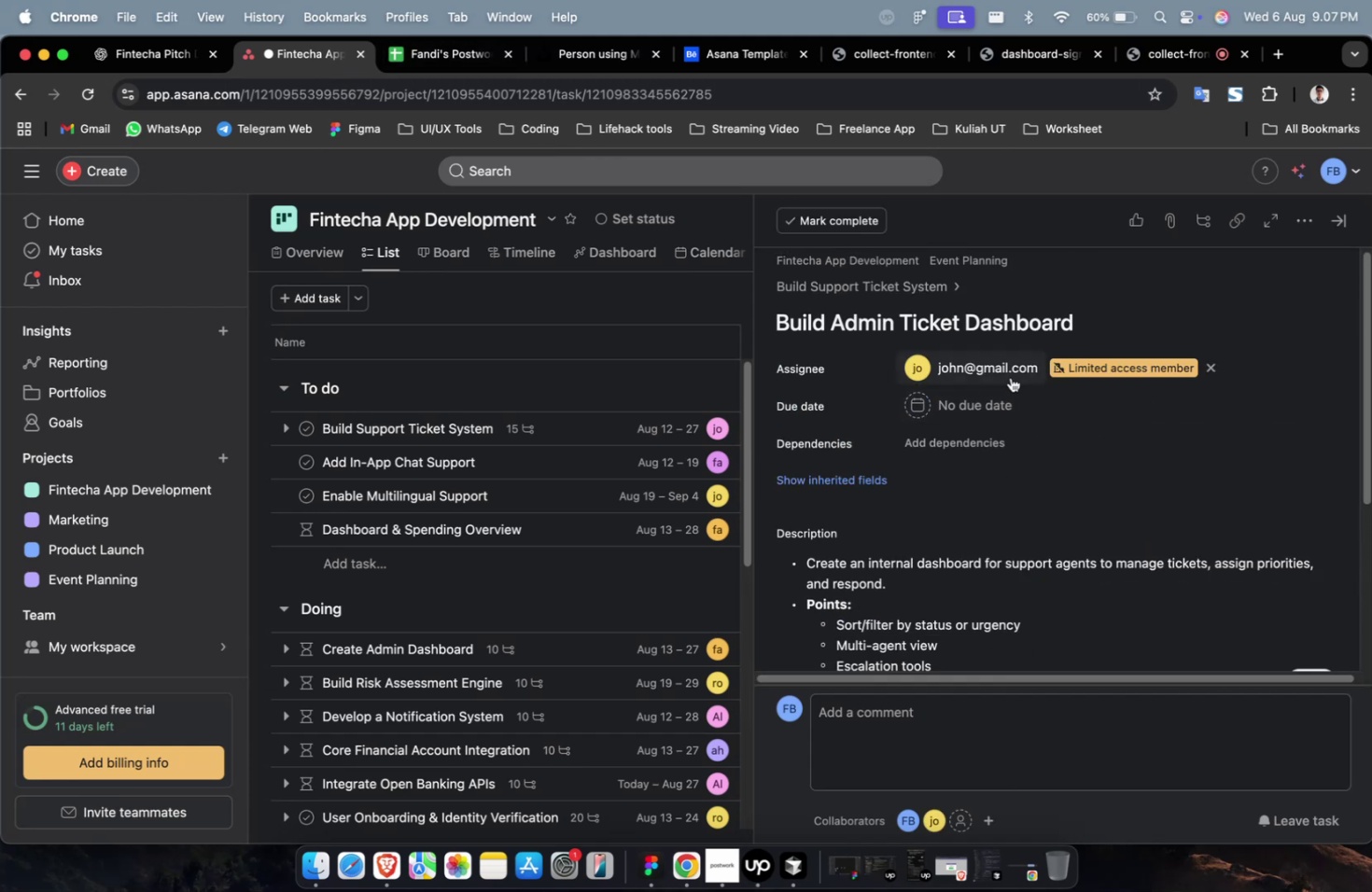 
left_click([1009, 372])
 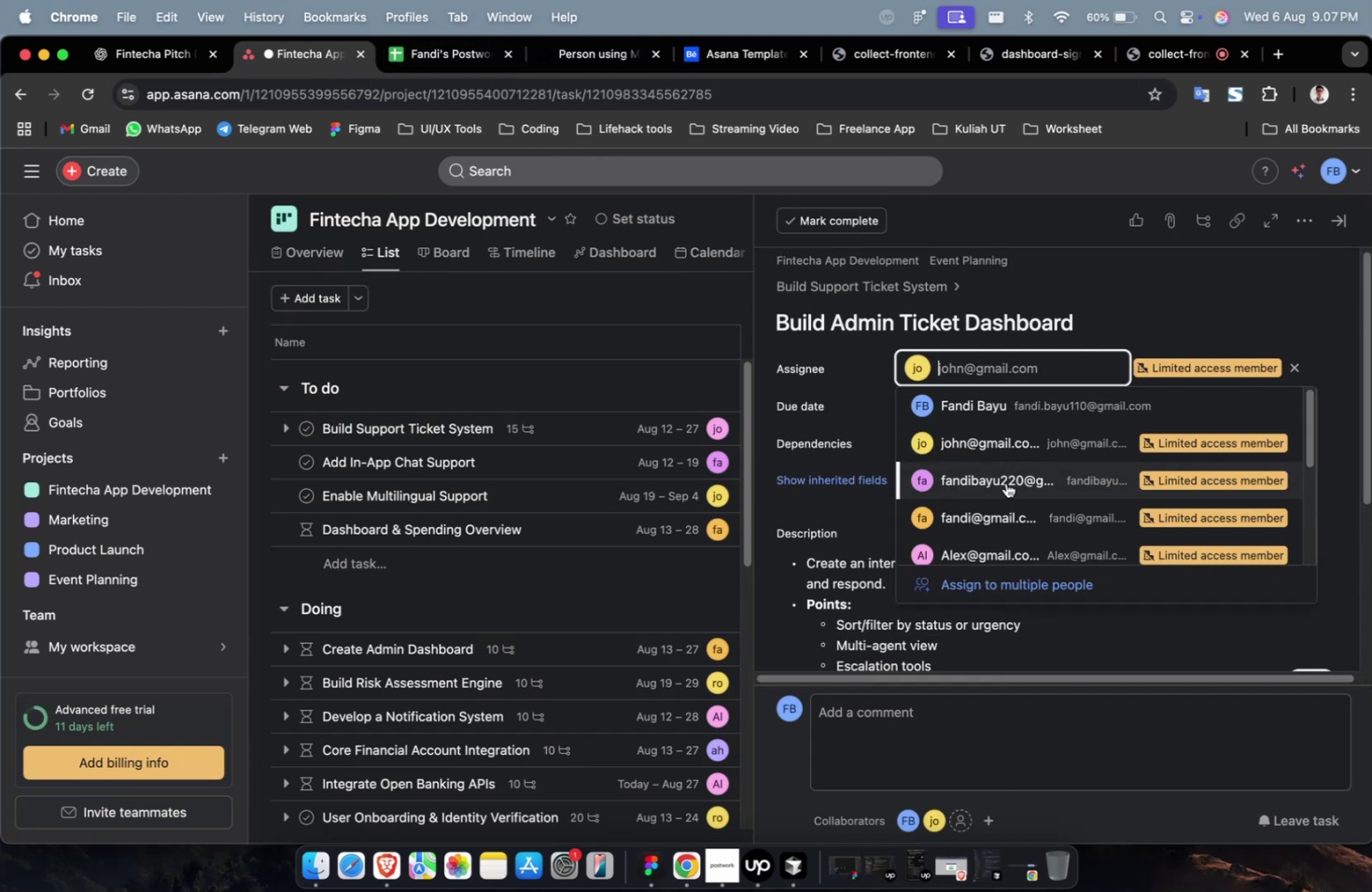 
scroll: coordinate [1005, 484], scroll_direction: down, amount: 2.0
 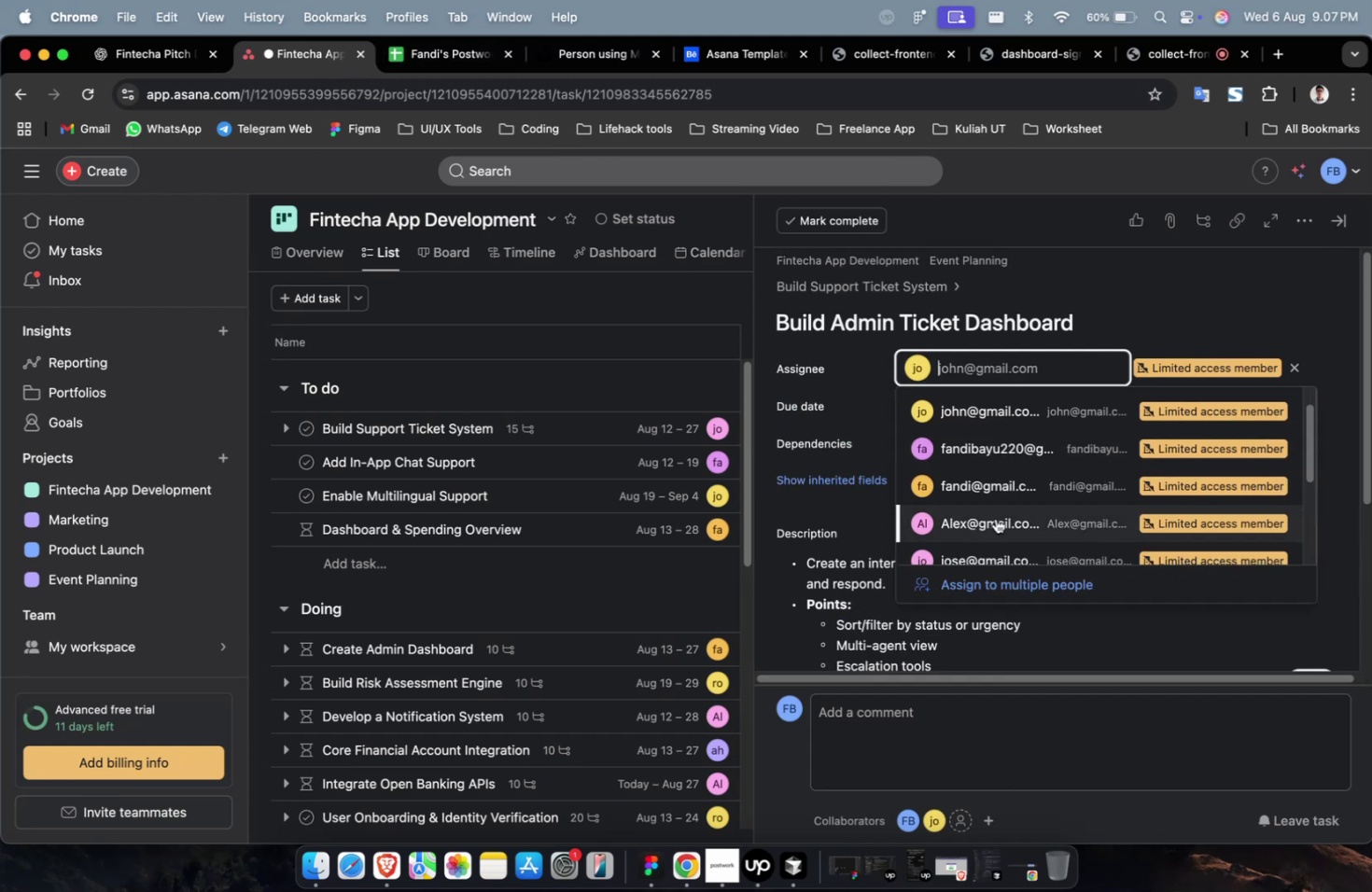 
left_click([995, 518])
 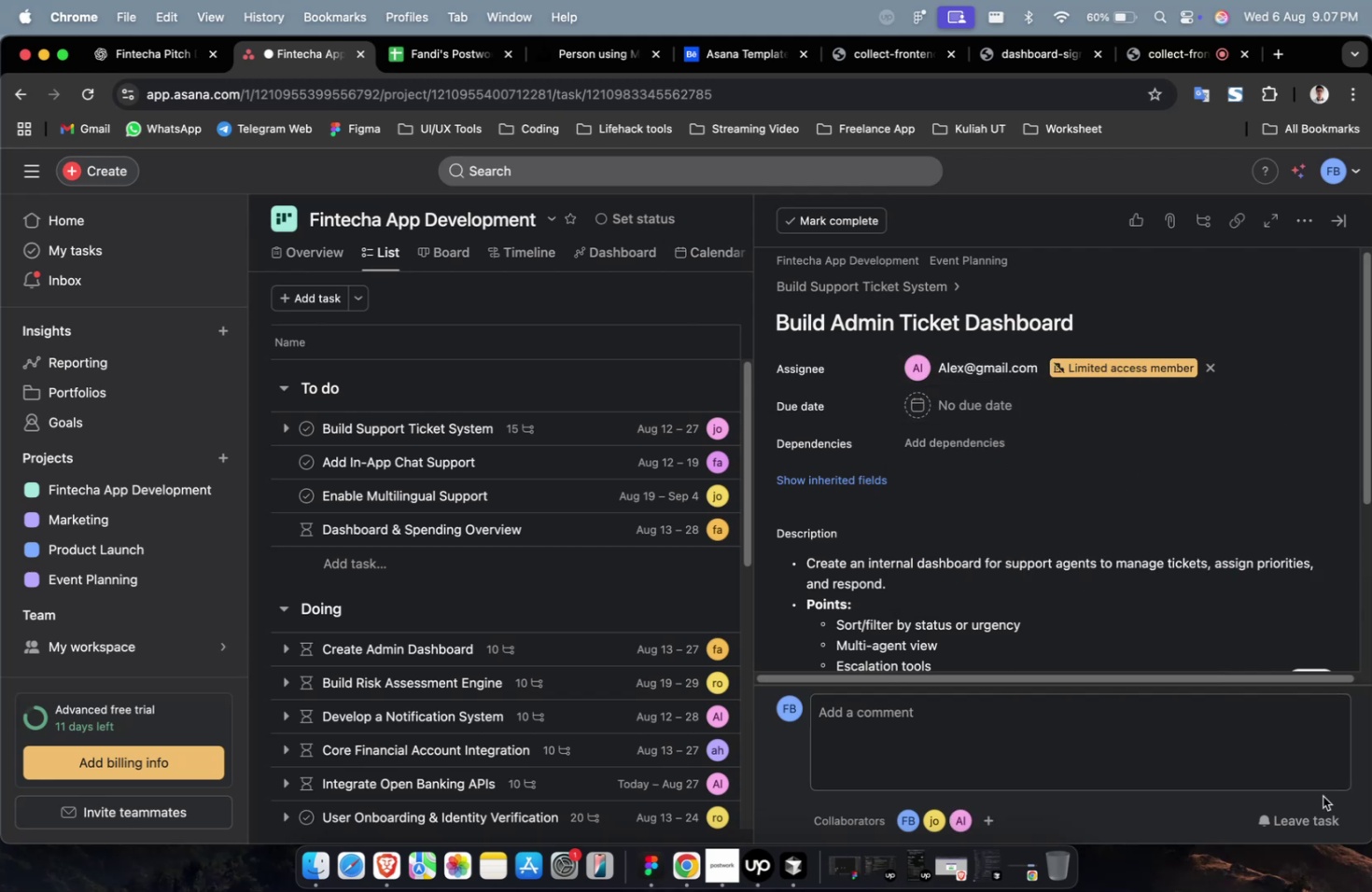 
left_click([1320, 810])
 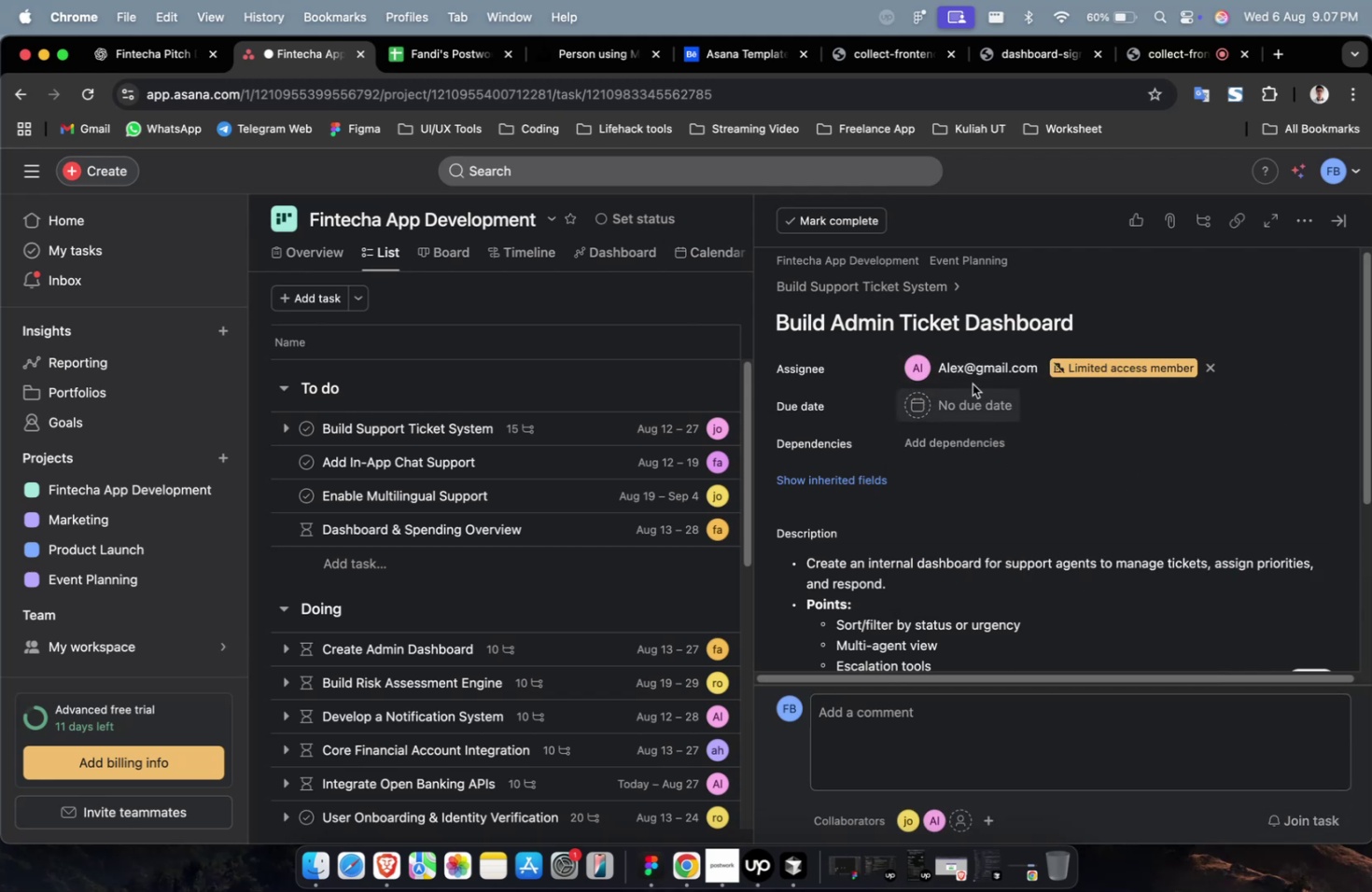 
left_click([973, 382])
 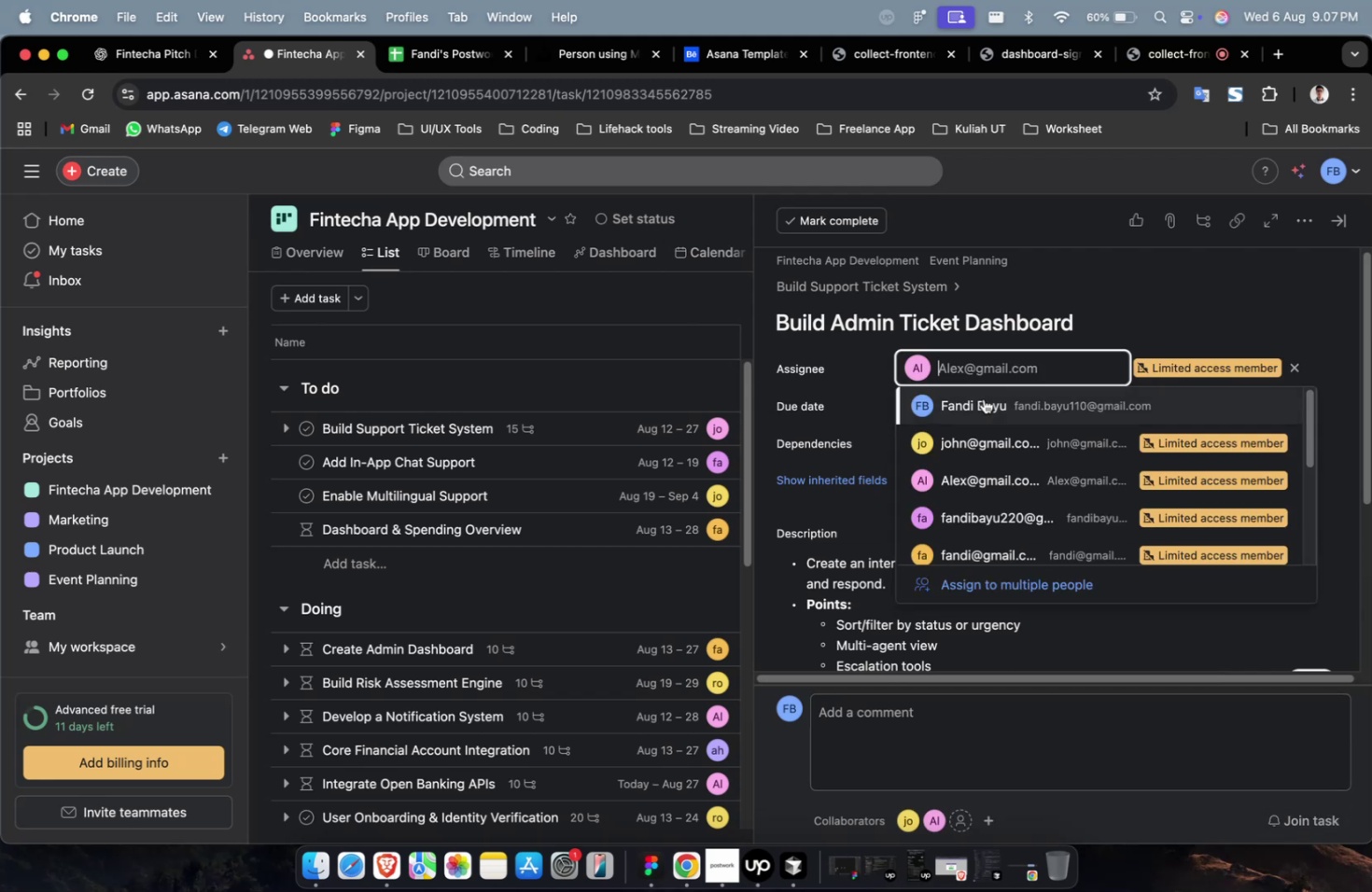 
scroll: coordinate [981, 436], scroll_direction: down, amount: 19.0
 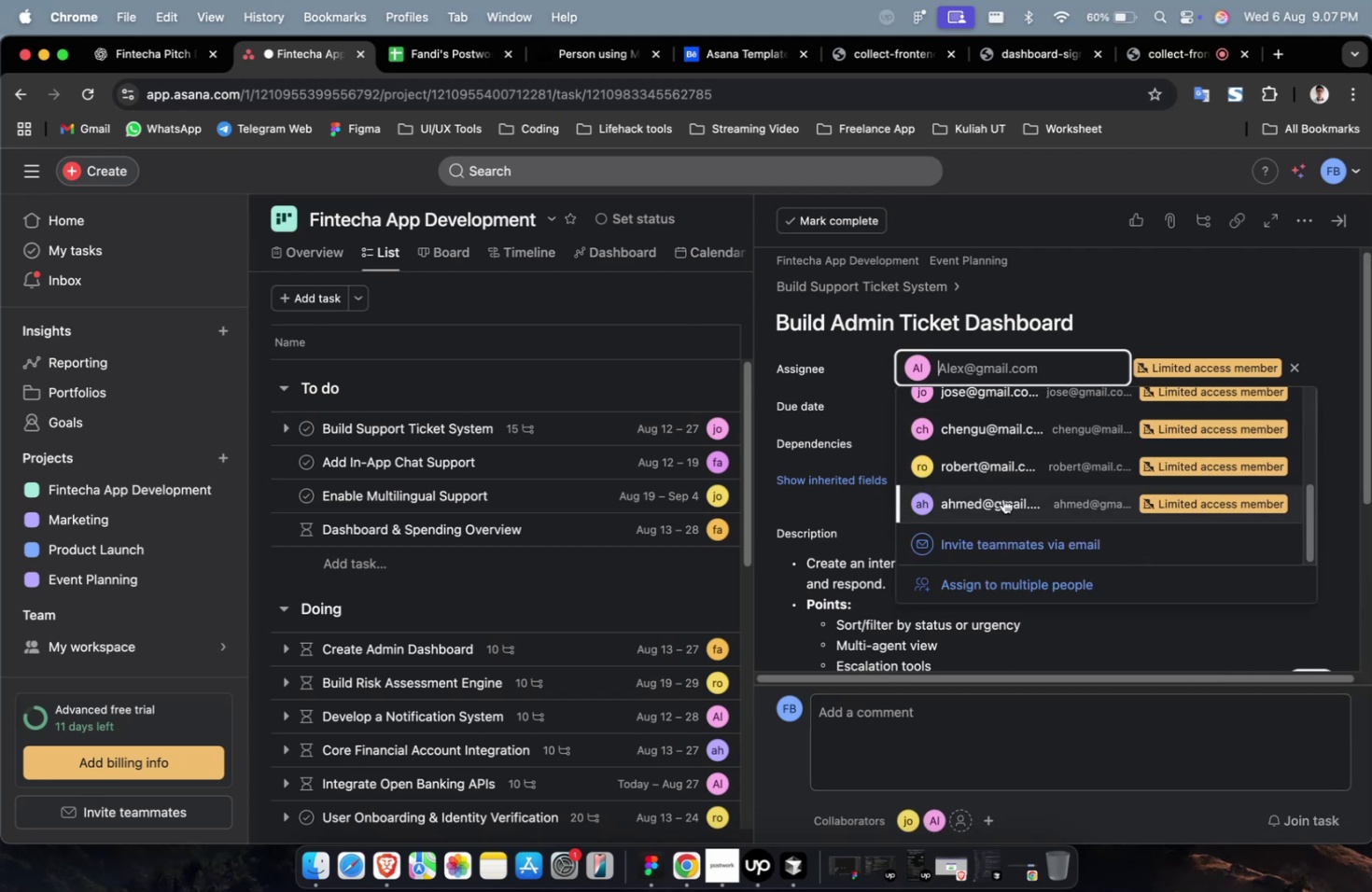 
left_click([1002, 498])
 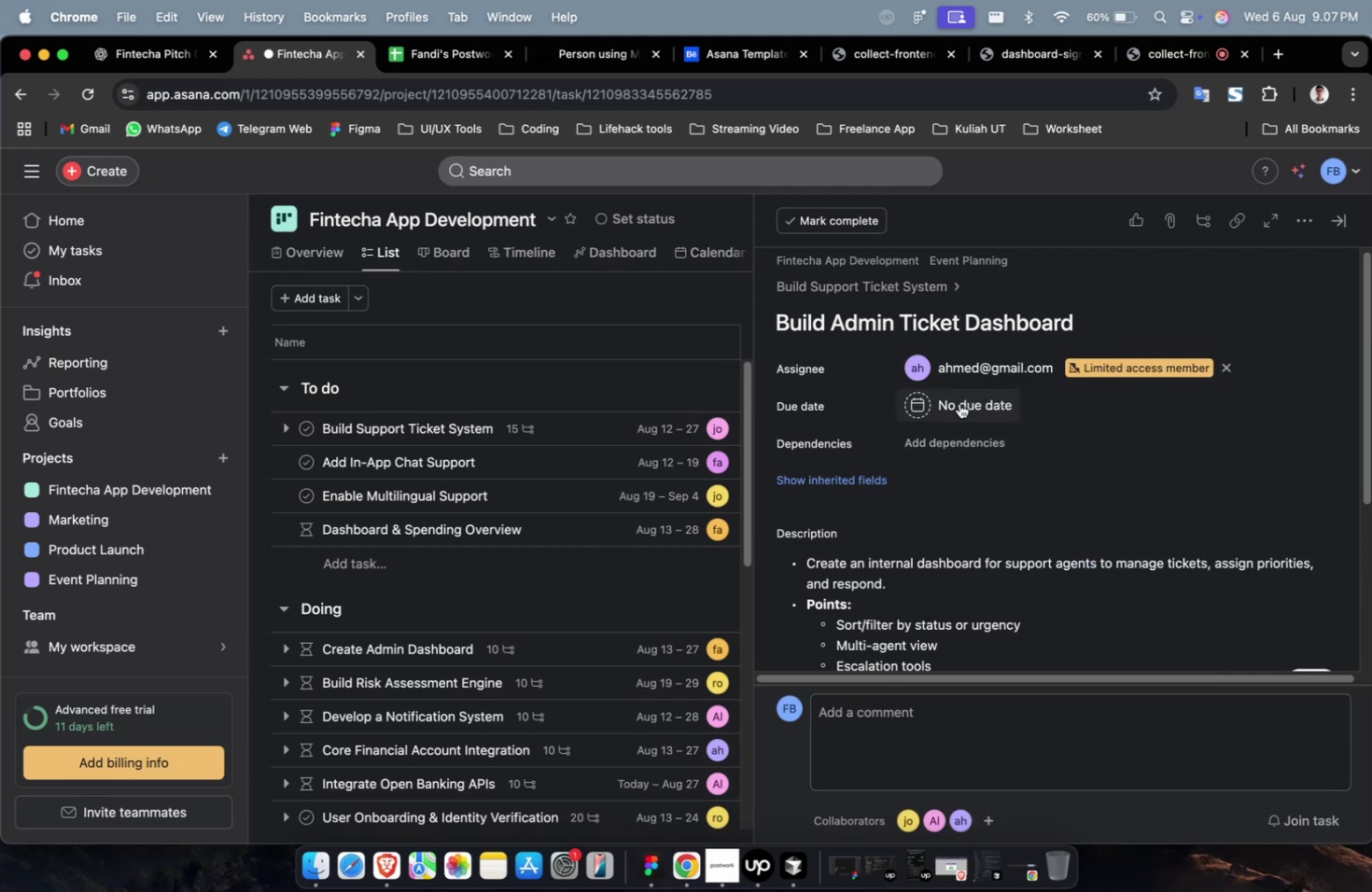 
left_click([961, 399])
 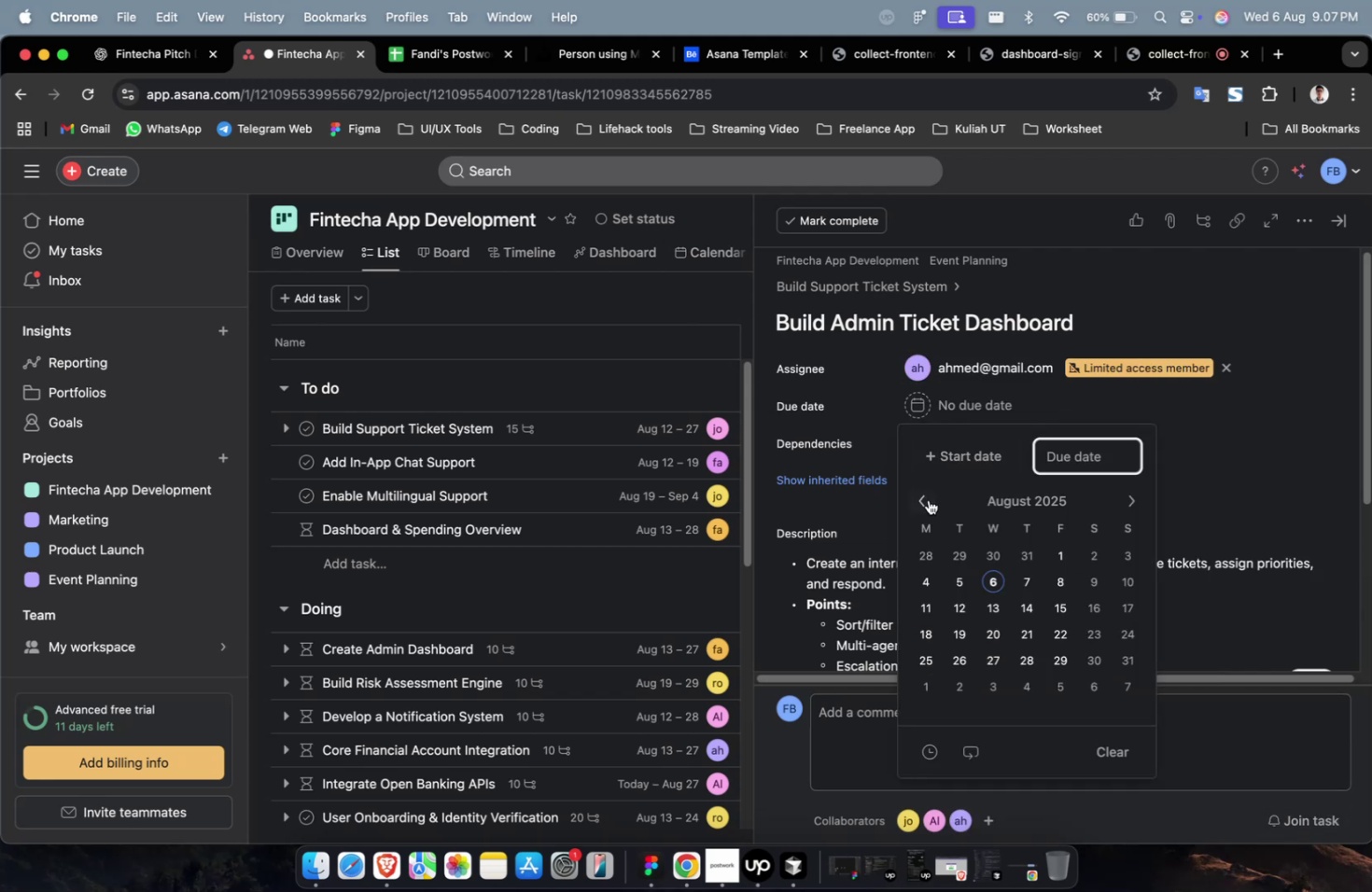 
left_click([969, 464])
 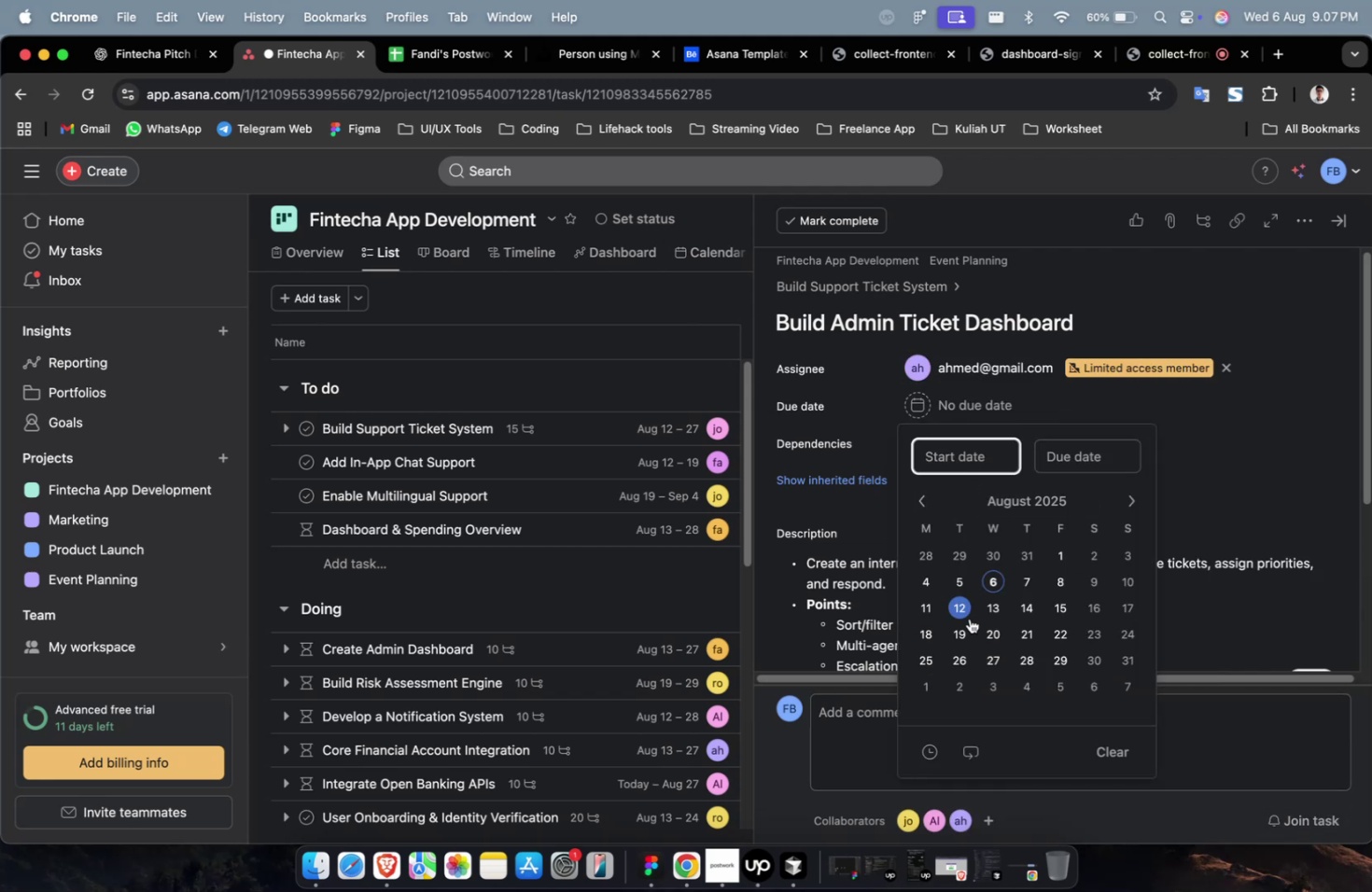 
left_click([967, 624])
 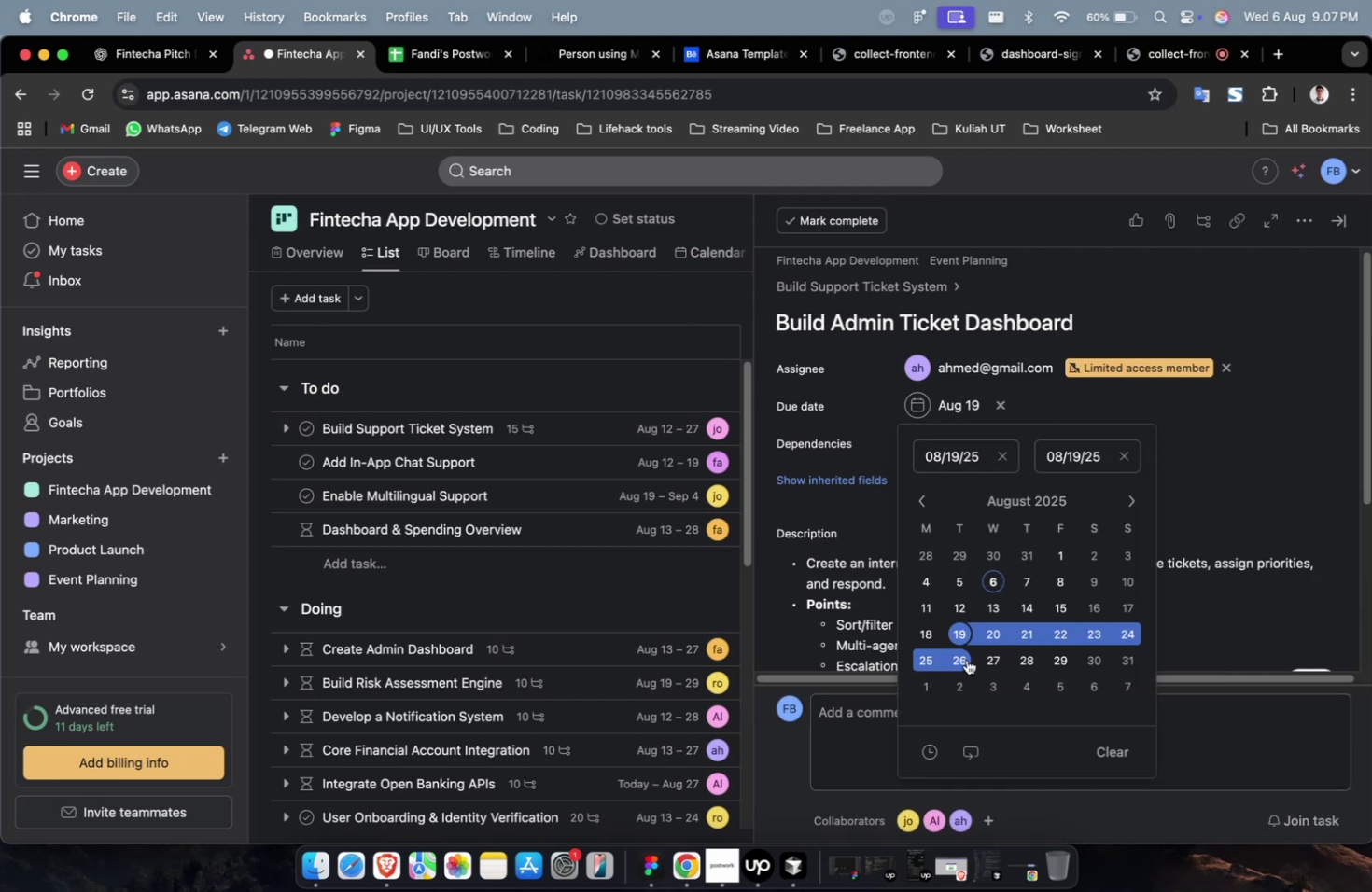 
double_click([966, 659])
 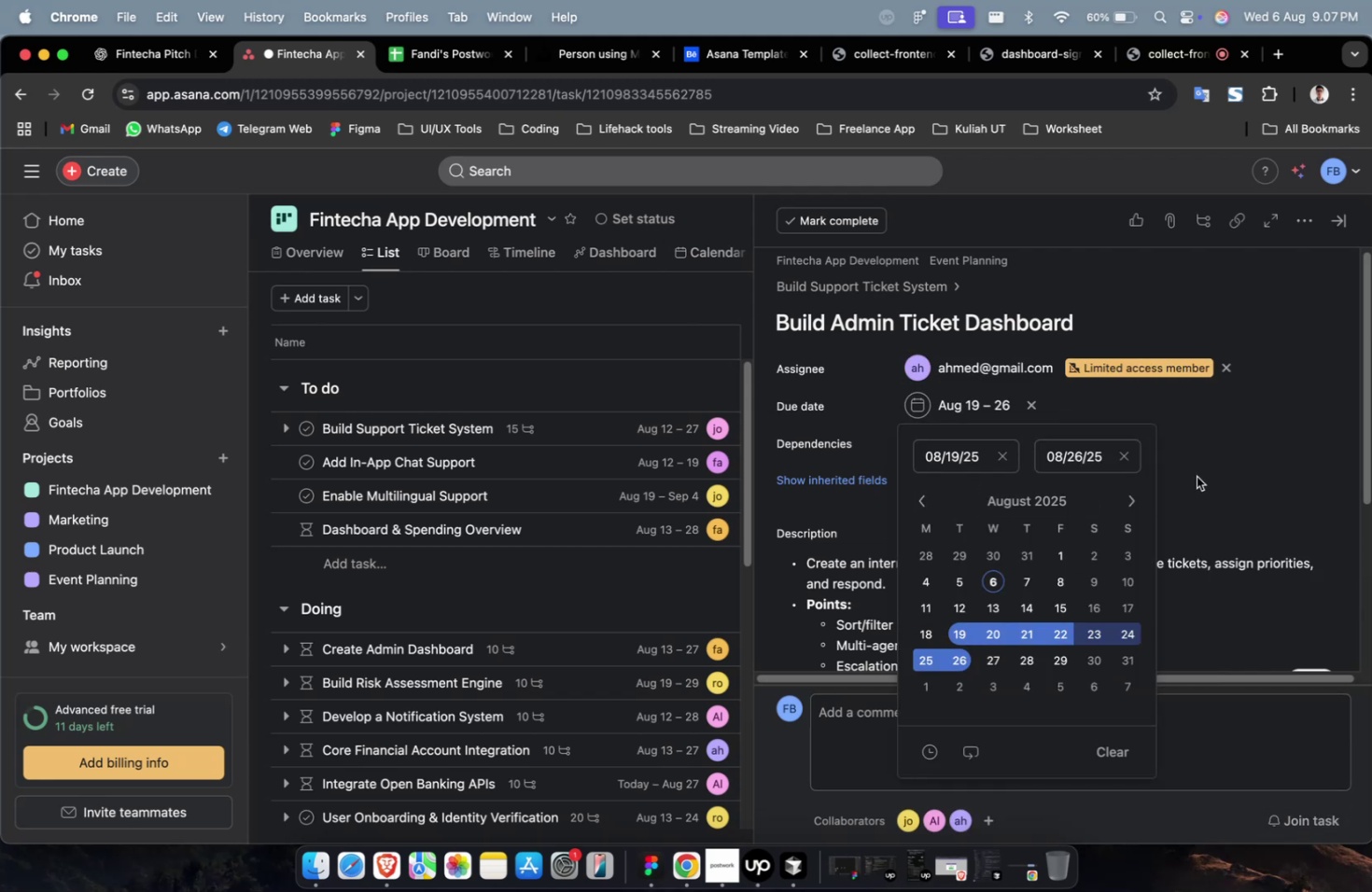 
triple_click([1213, 464])
 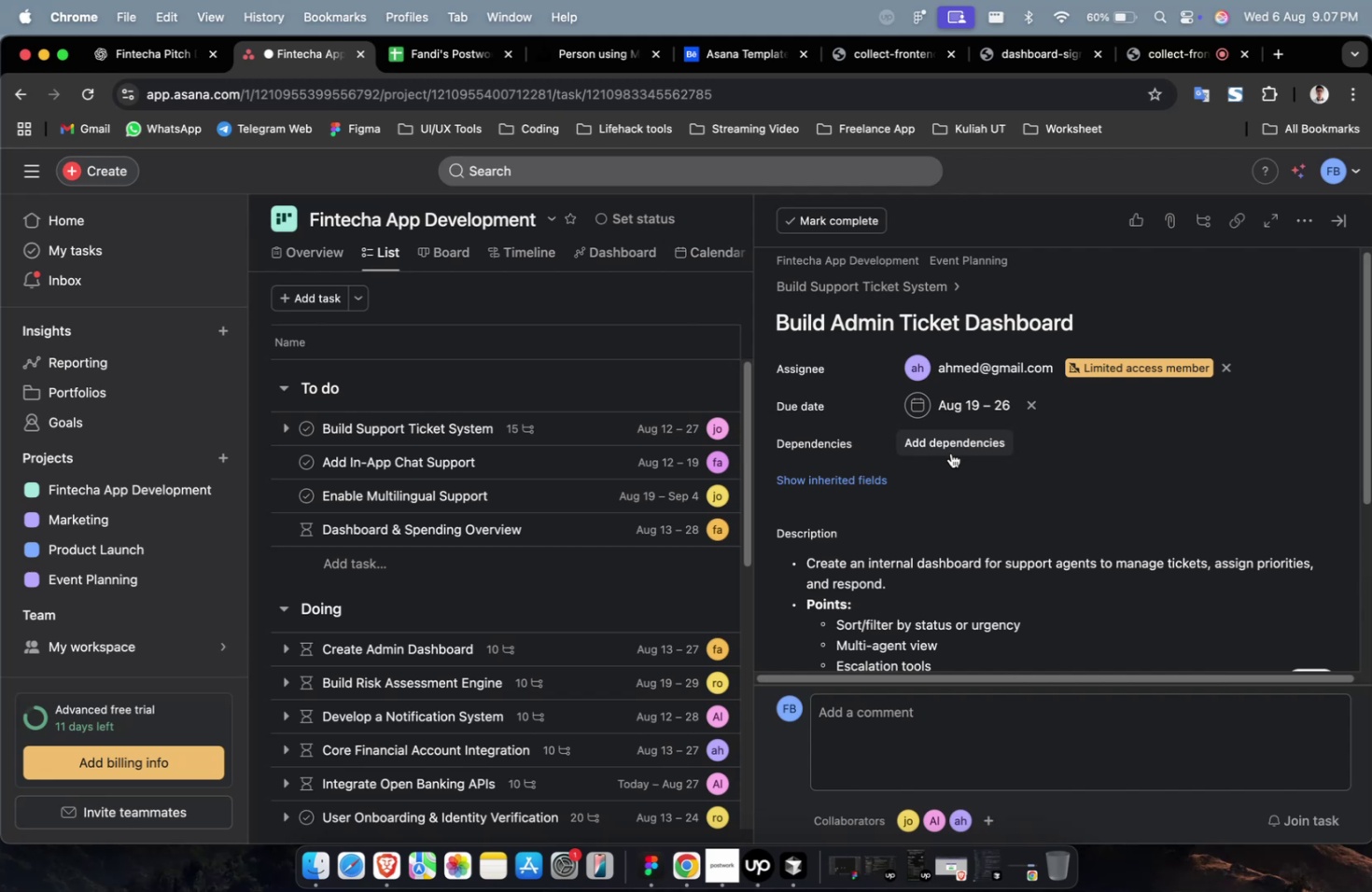 
left_click([951, 447])
 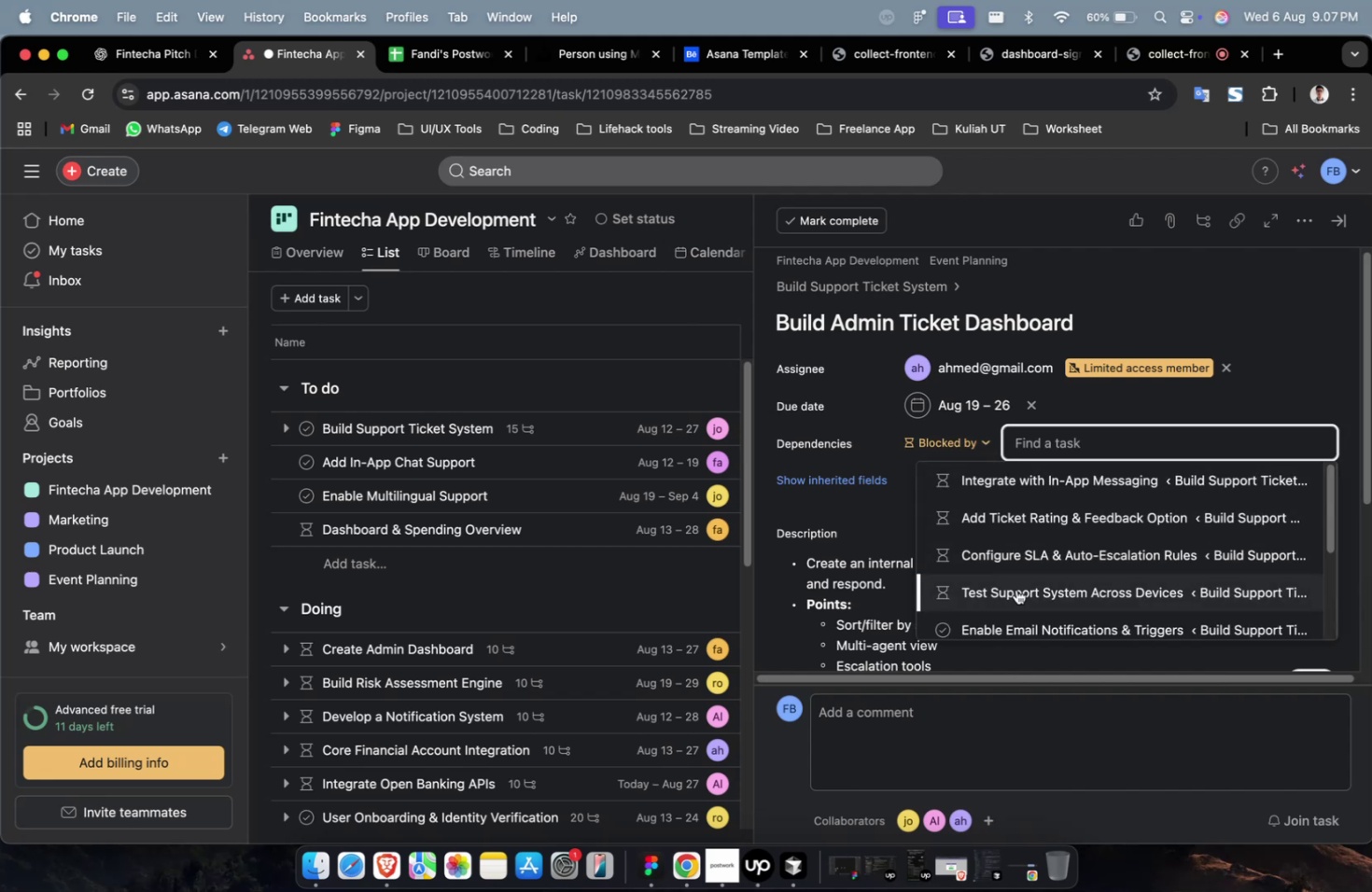 
left_click([1020, 622])
 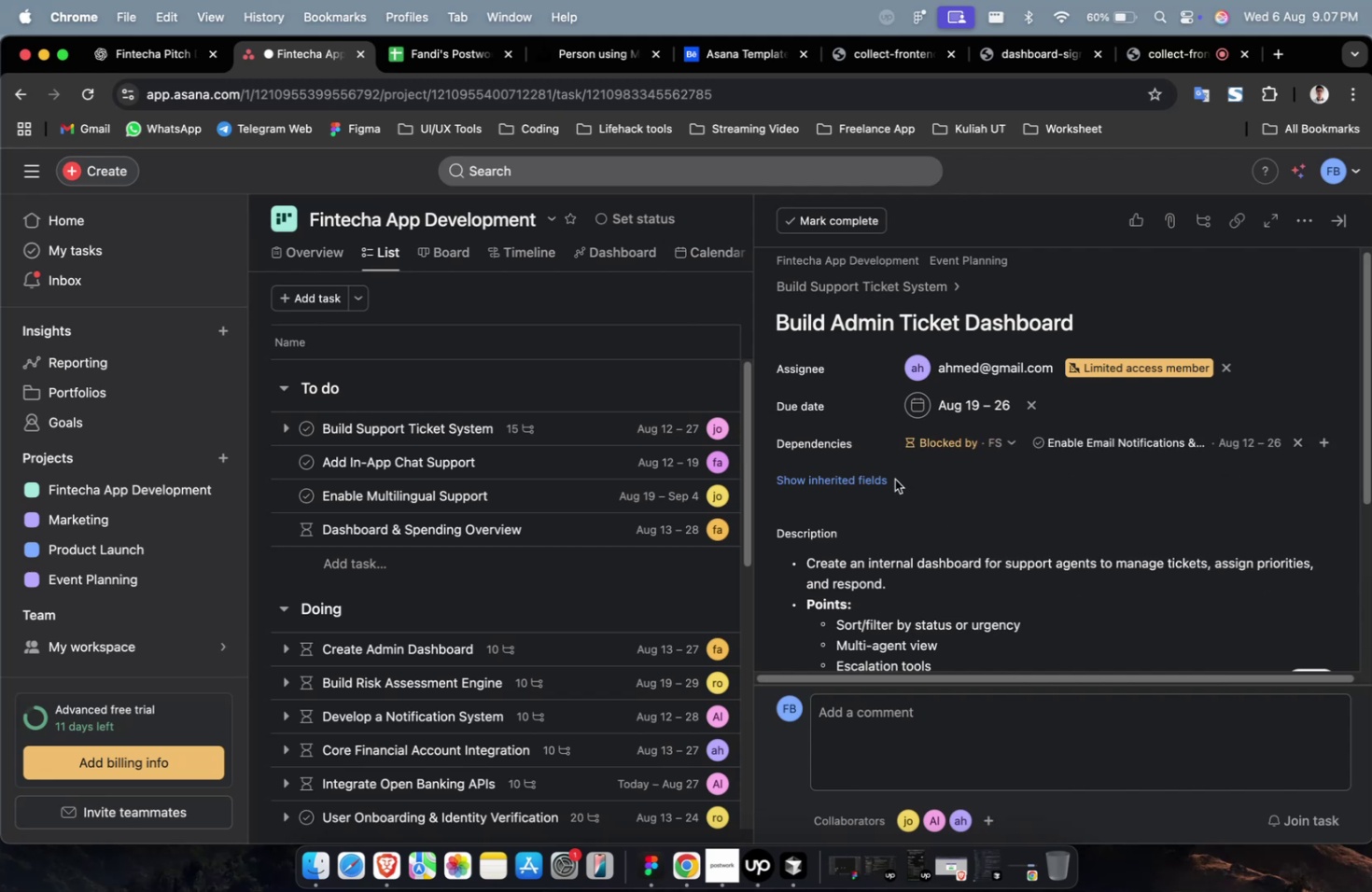 
left_click([878, 479])
 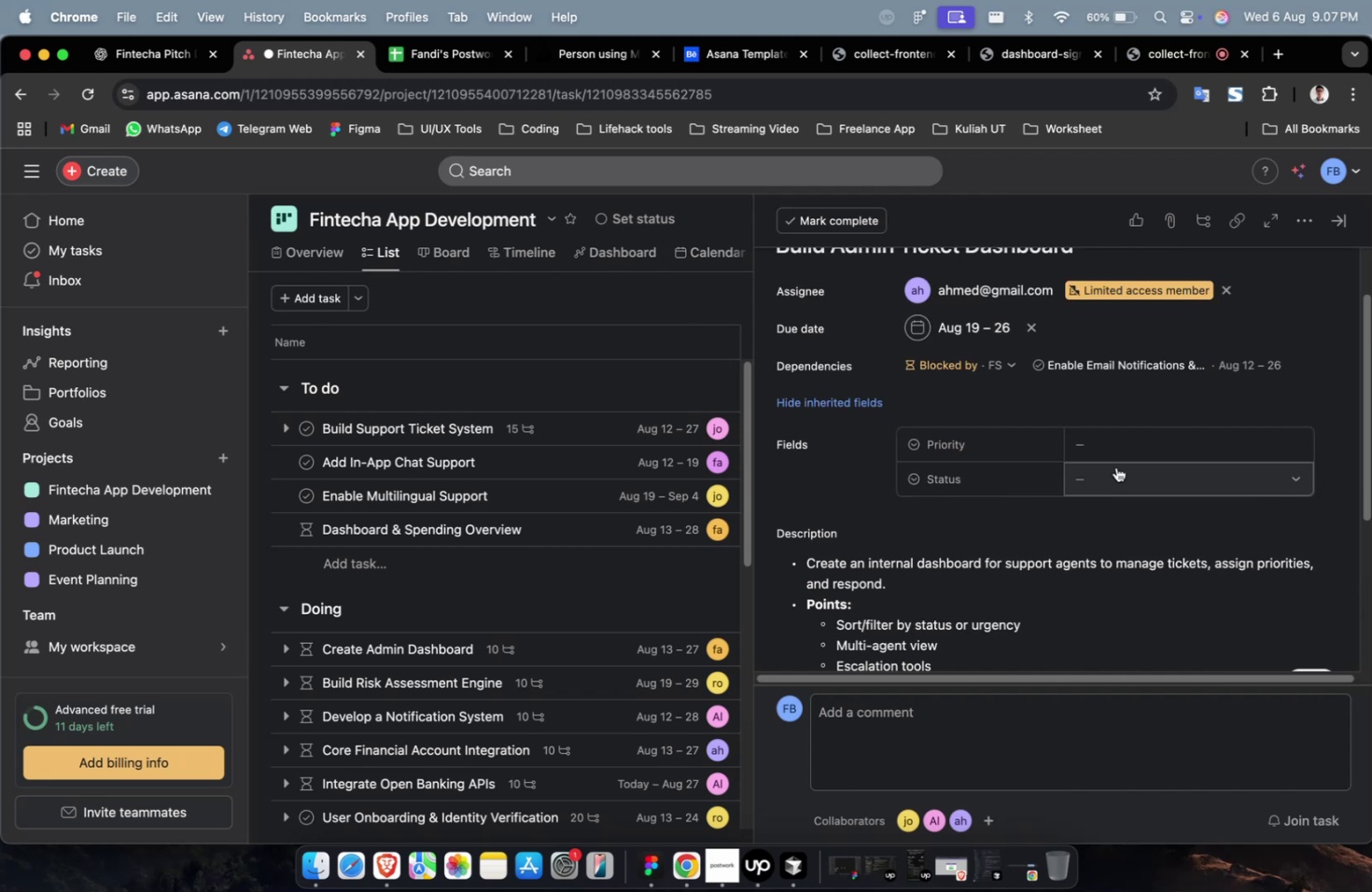 
left_click([1128, 453])
 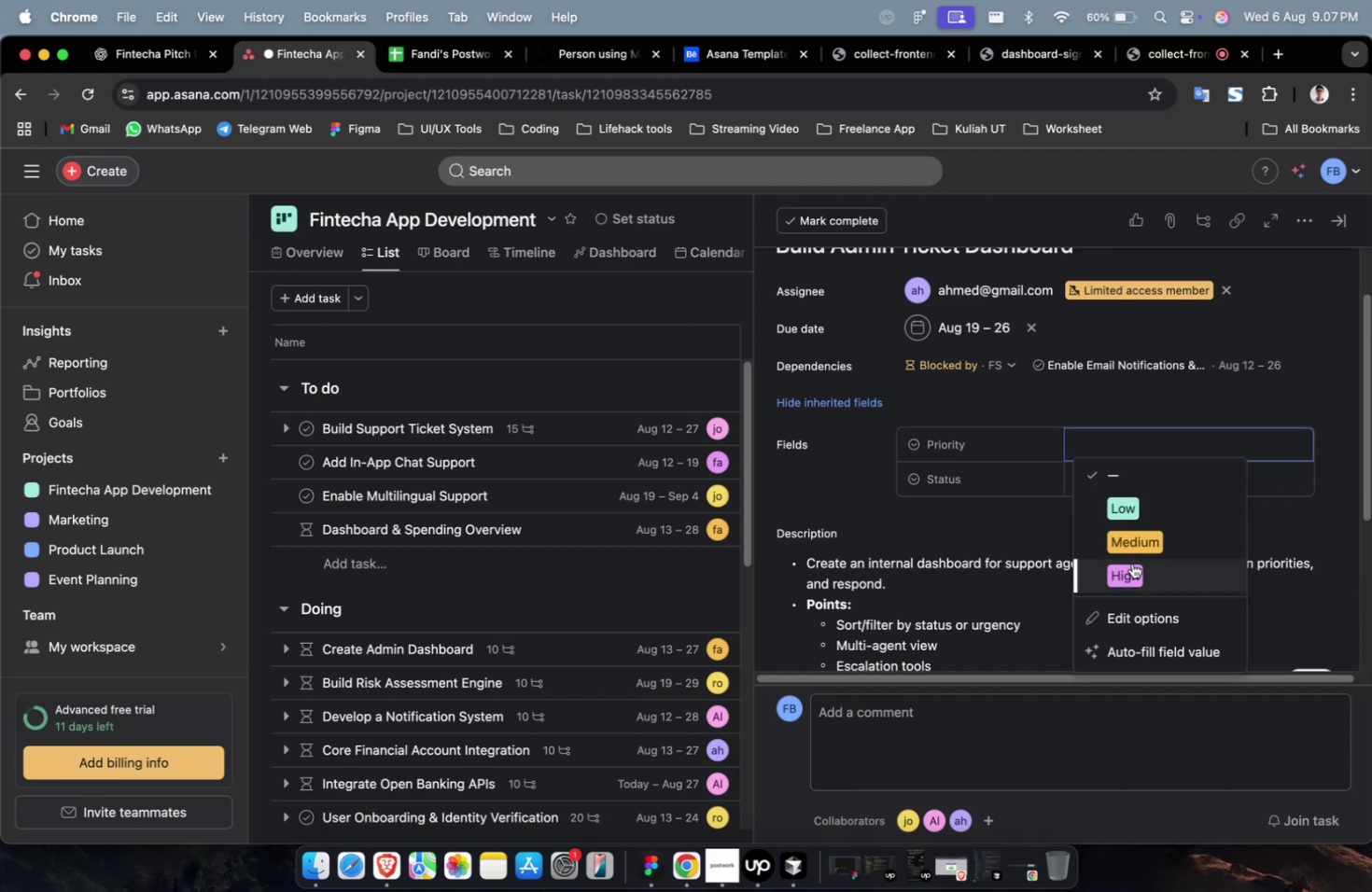 
left_click([1131, 564])
 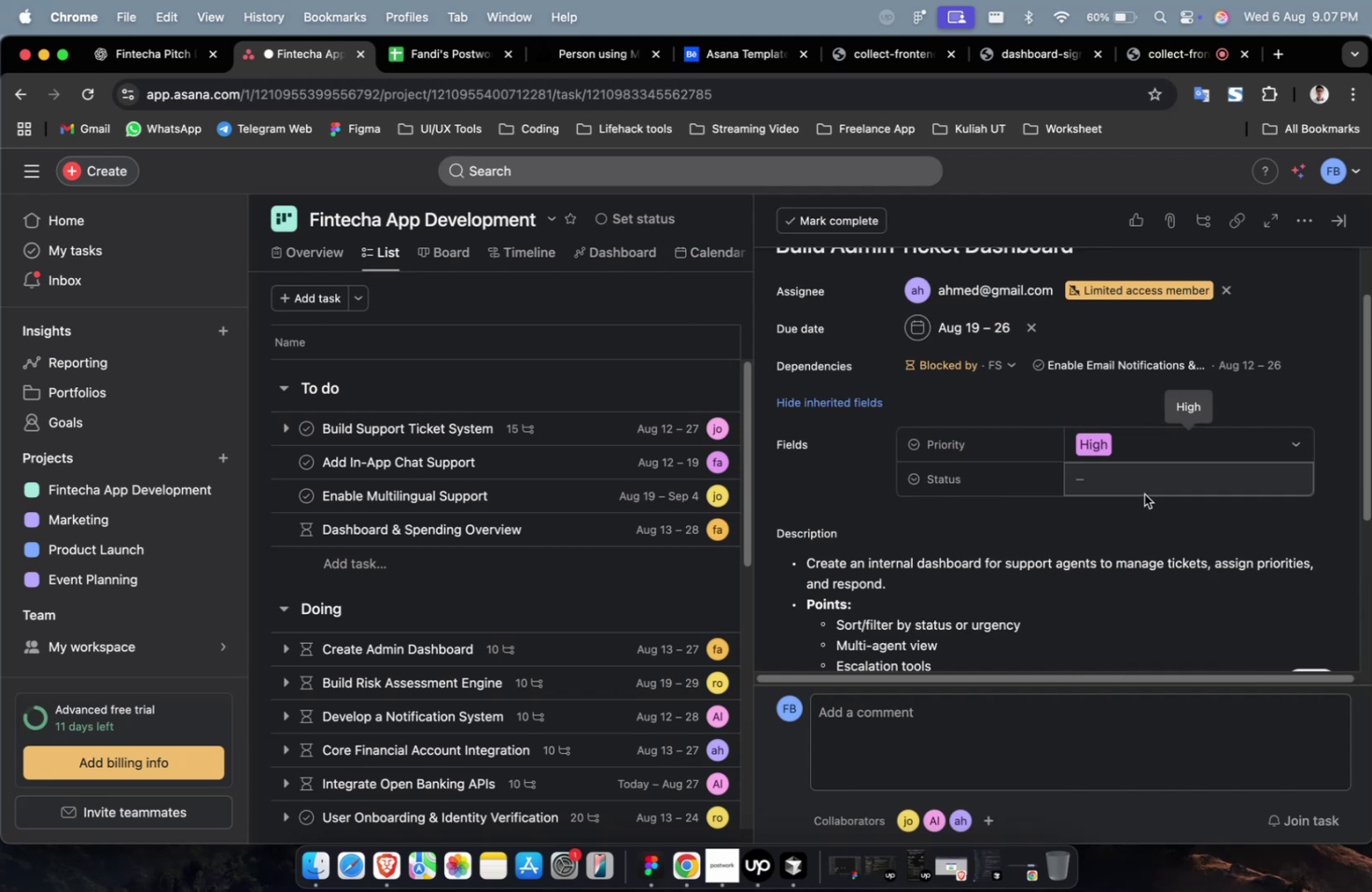 
double_click([1150, 481])
 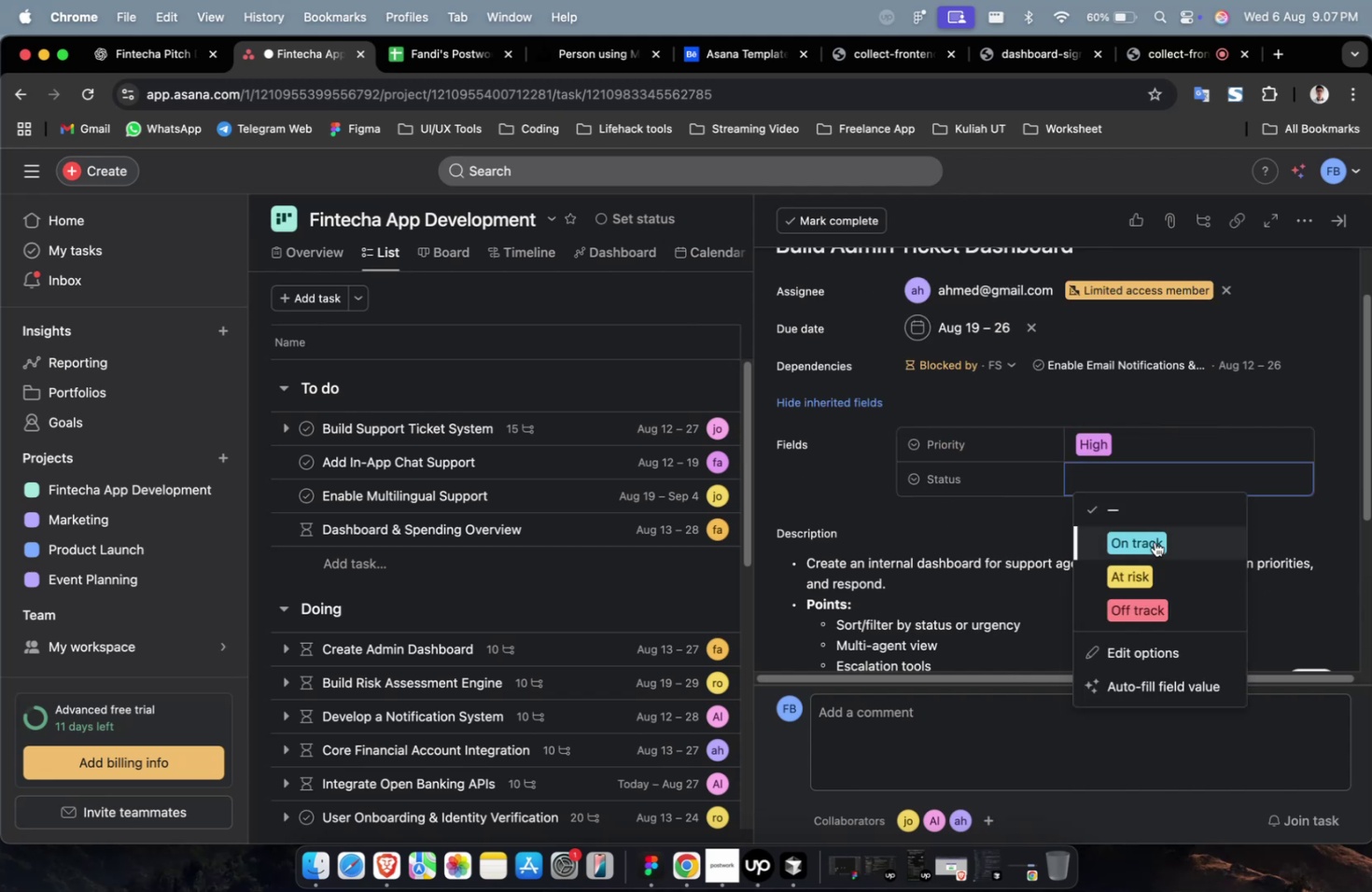 
left_click([1152, 539])
 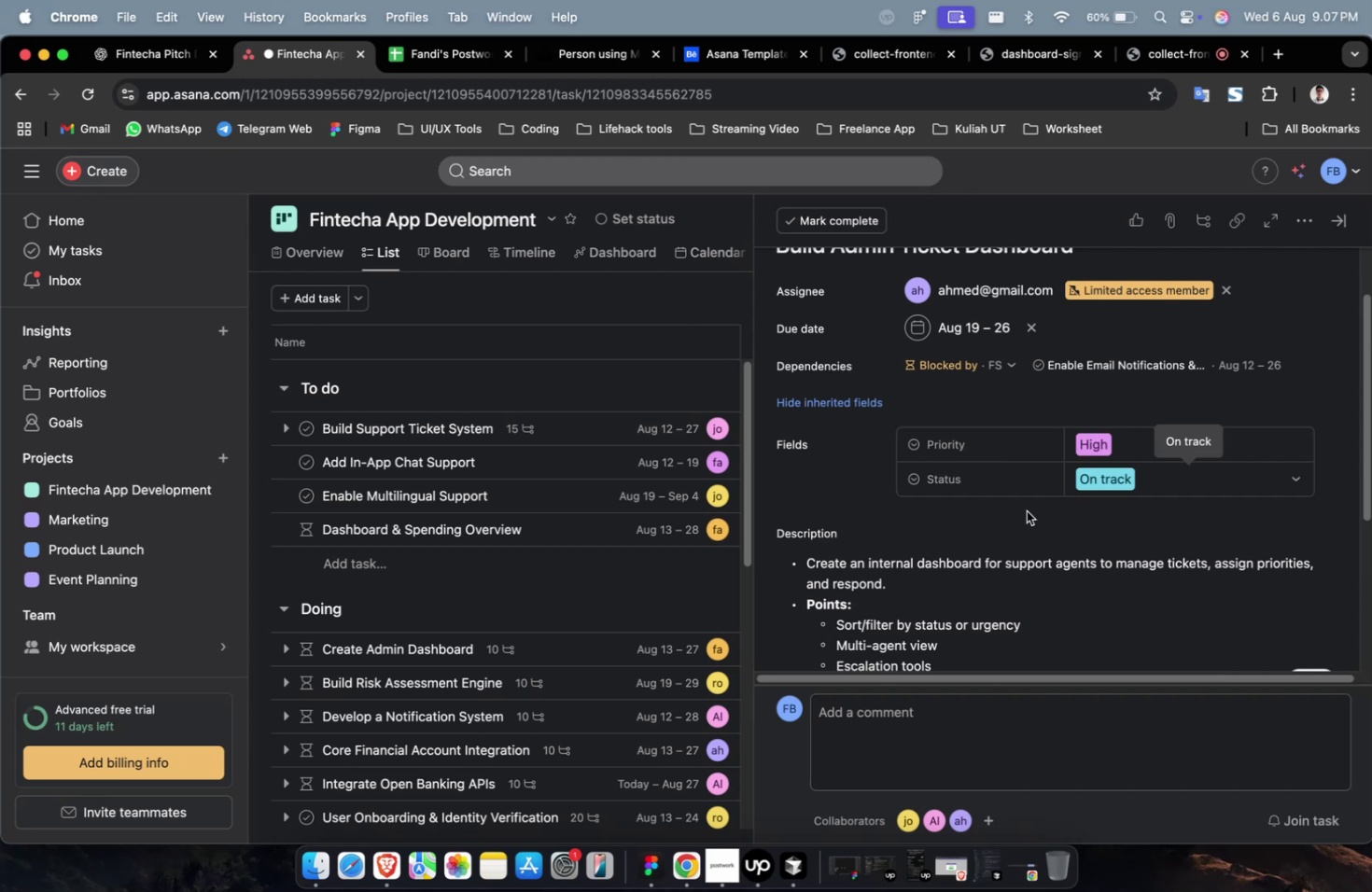 
scroll: coordinate [1025, 510], scroll_direction: down, amount: 9.0
 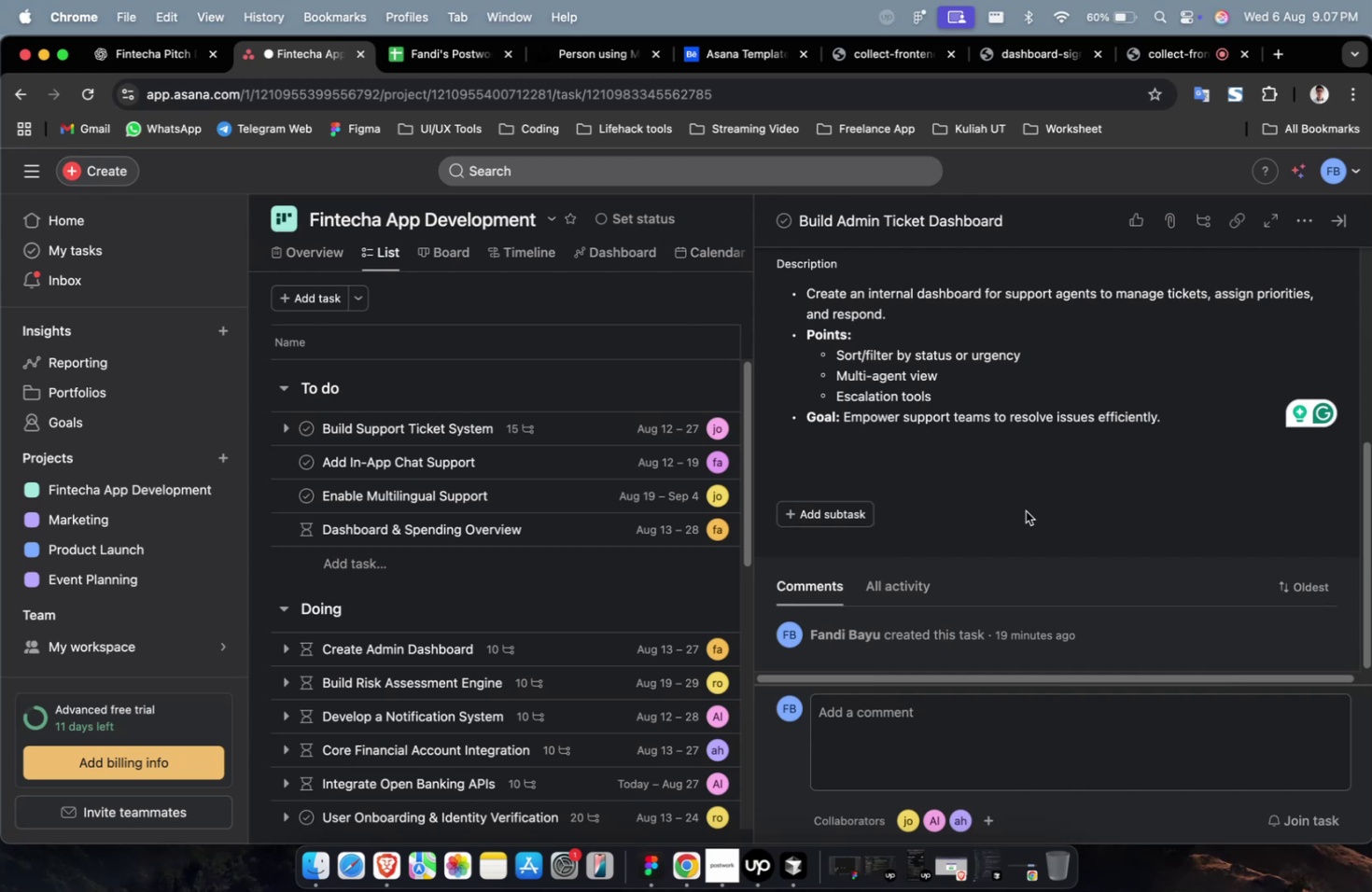 
wait(14.35)
 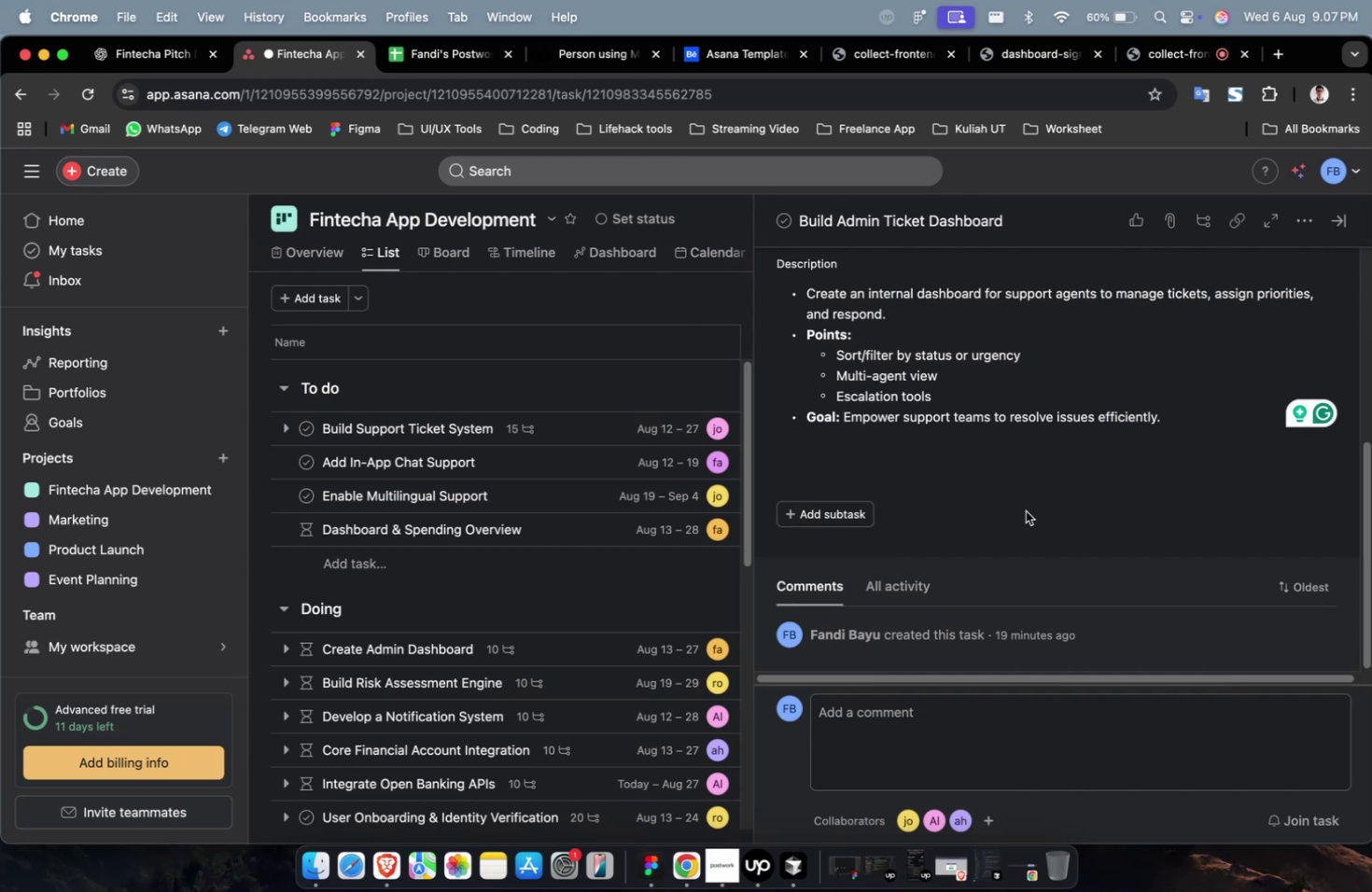 
scroll: coordinate [1025, 510], scroll_direction: up, amount: 12.0
 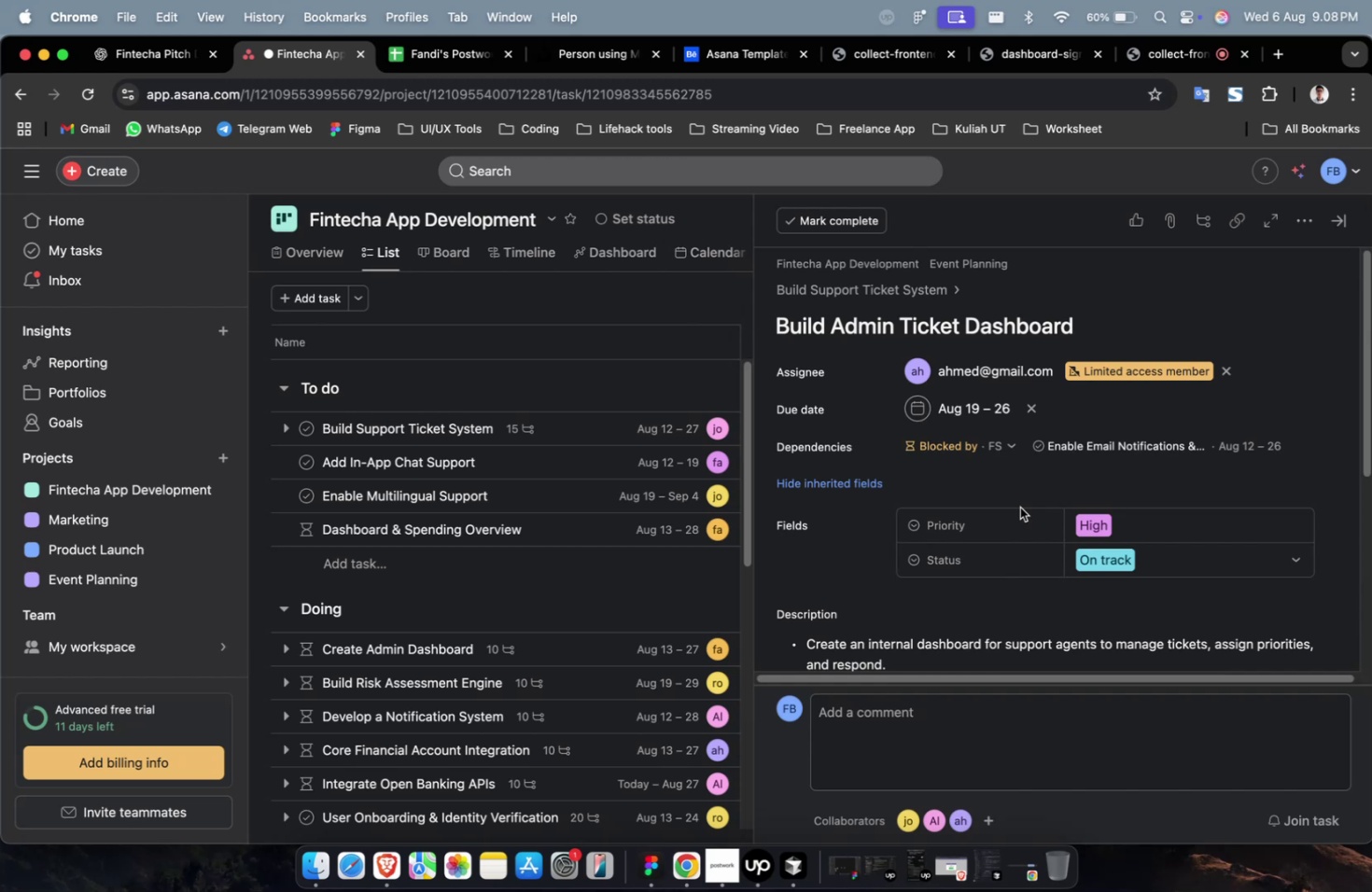 
wait(5.95)
 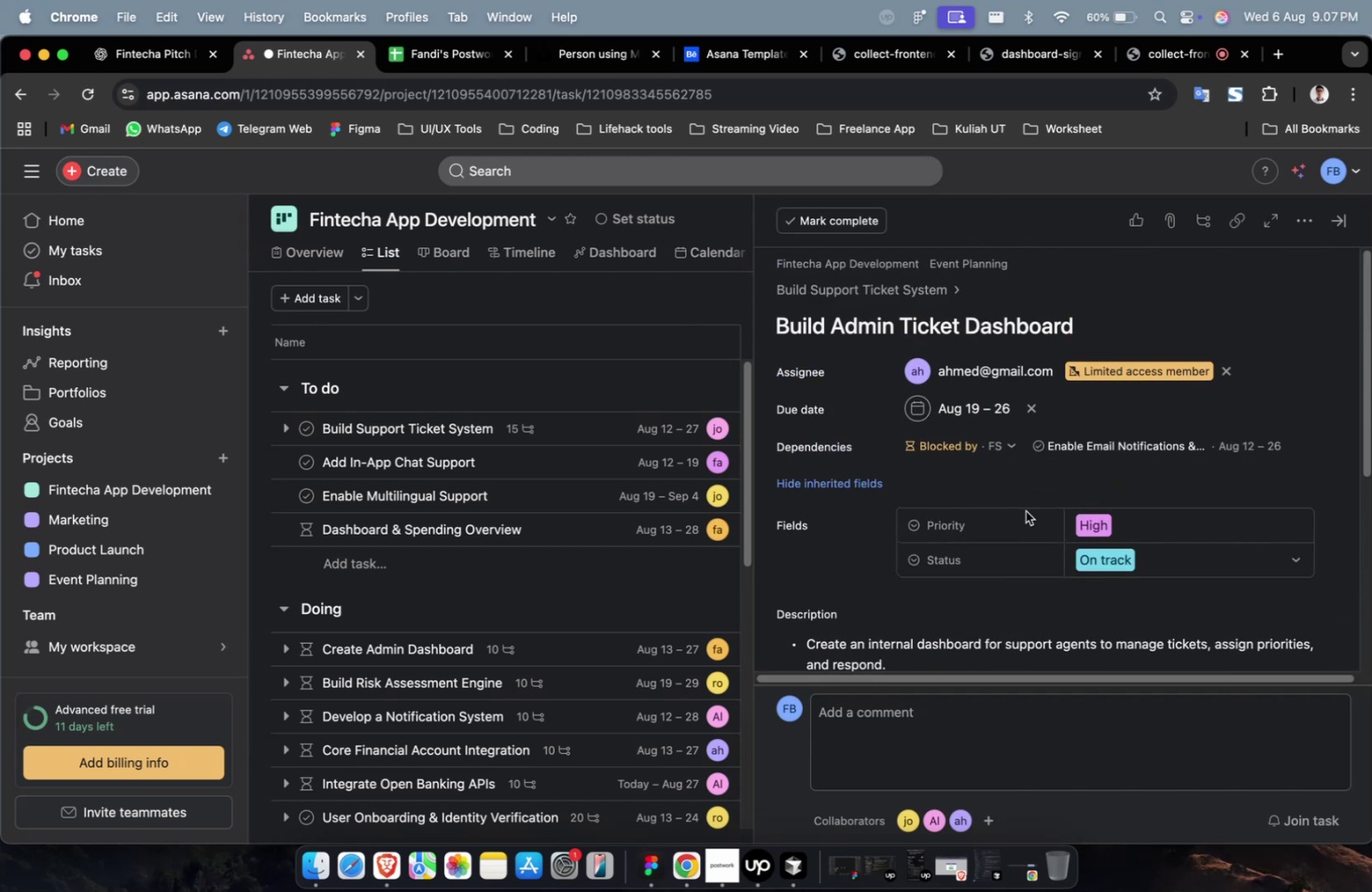 
scroll: coordinate [1012, 500], scroll_direction: down, amount: 14.0
 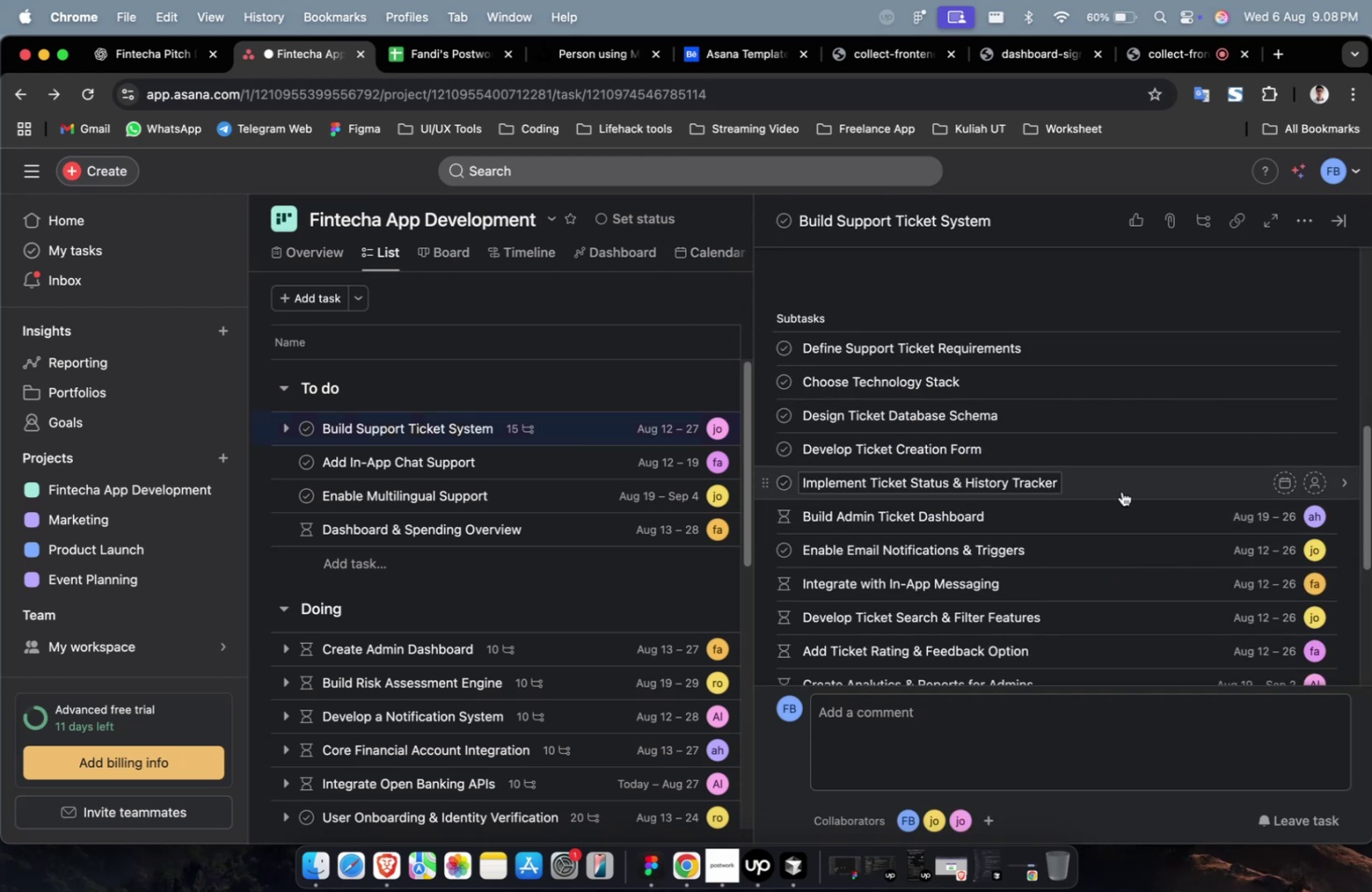 
left_click([1123, 491])
 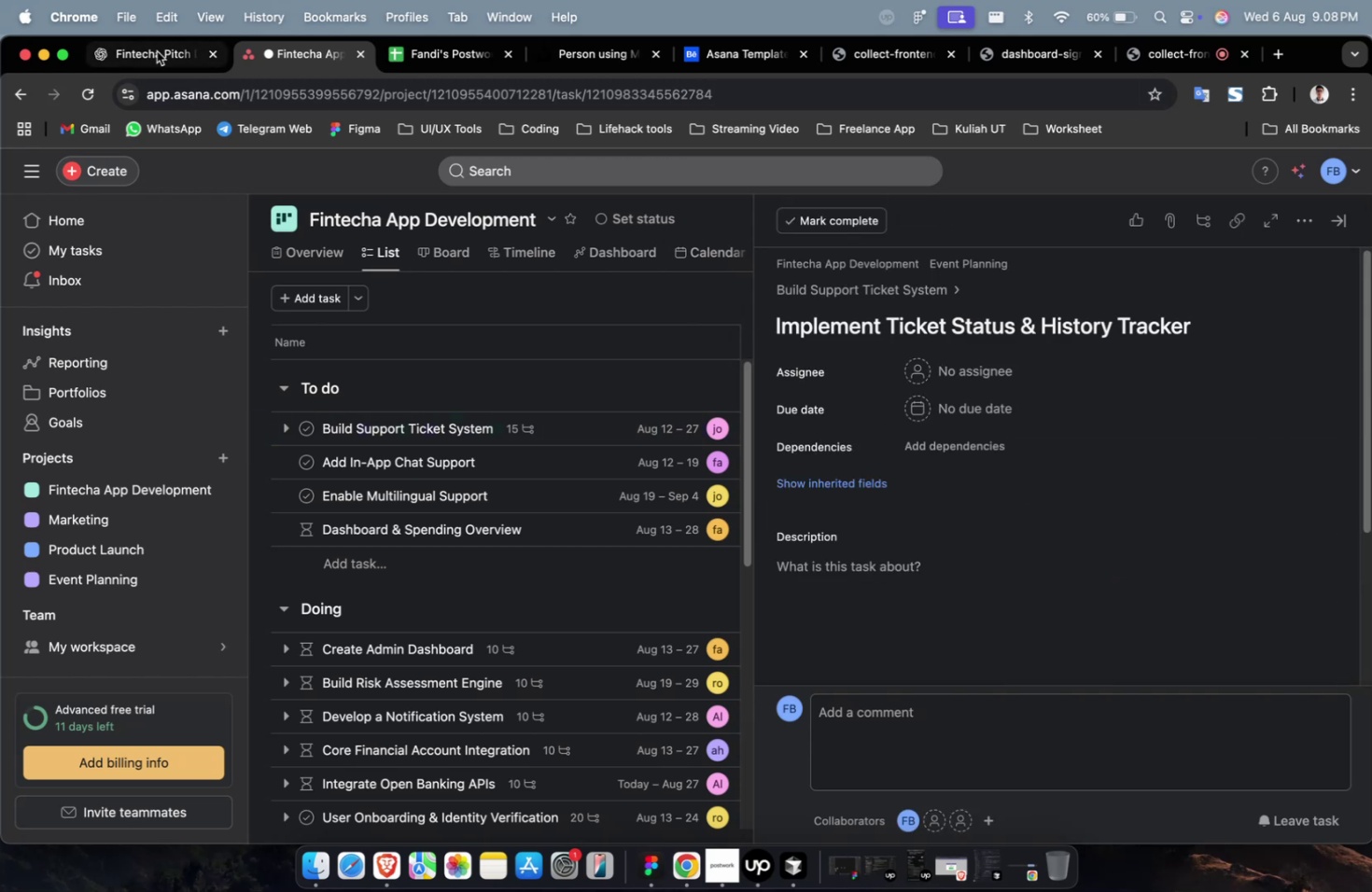 
left_click([163, 56])
 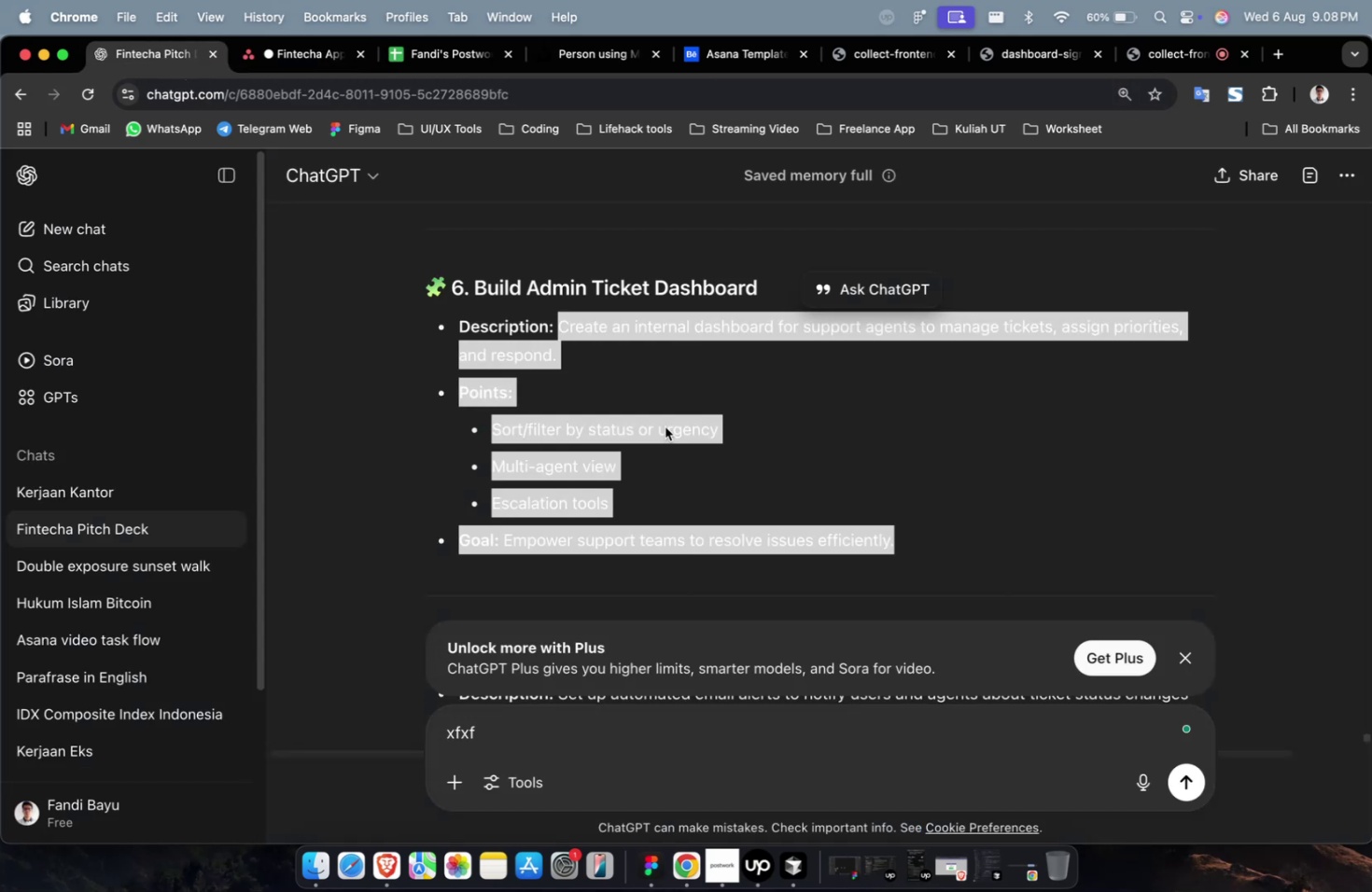 
scroll: coordinate [749, 469], scroll_direction: up, amount: 11.0
 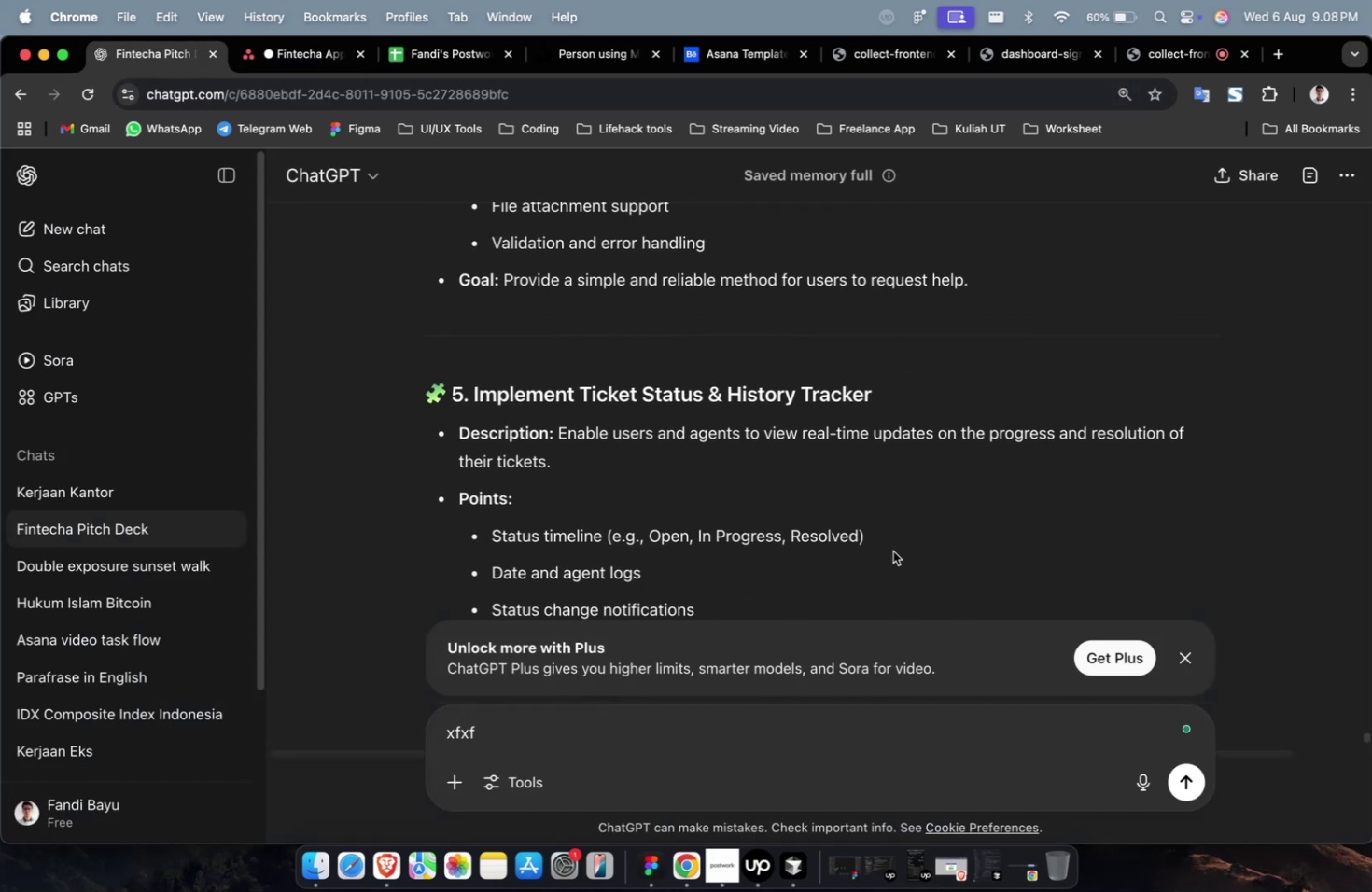 
scroll: coordinate [904, 563], scroll_direction: down, amount: 5.0
 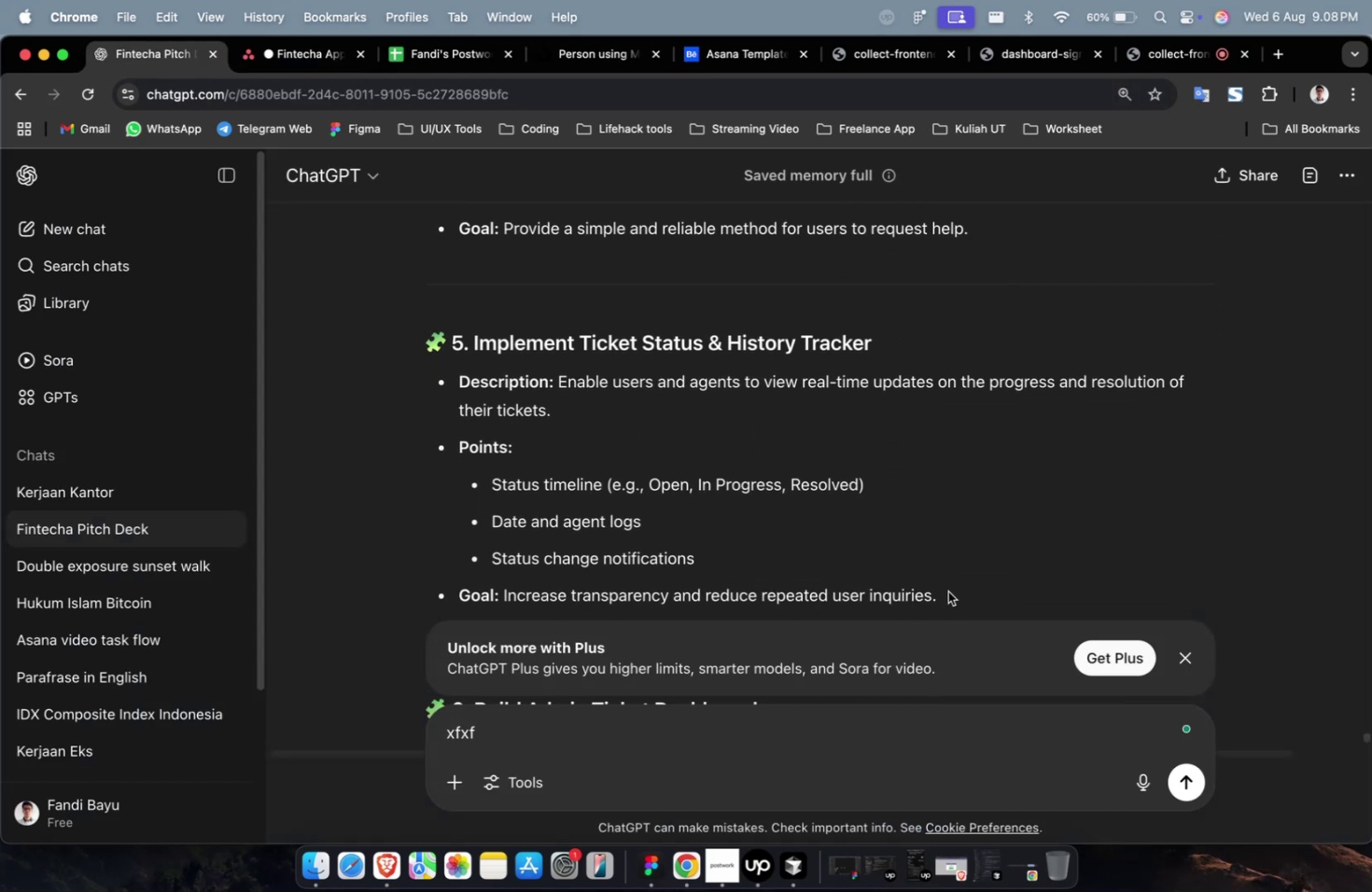 
left_click_drag(start_coordinate=[949, 605], to_coordinate=[556, 392])
 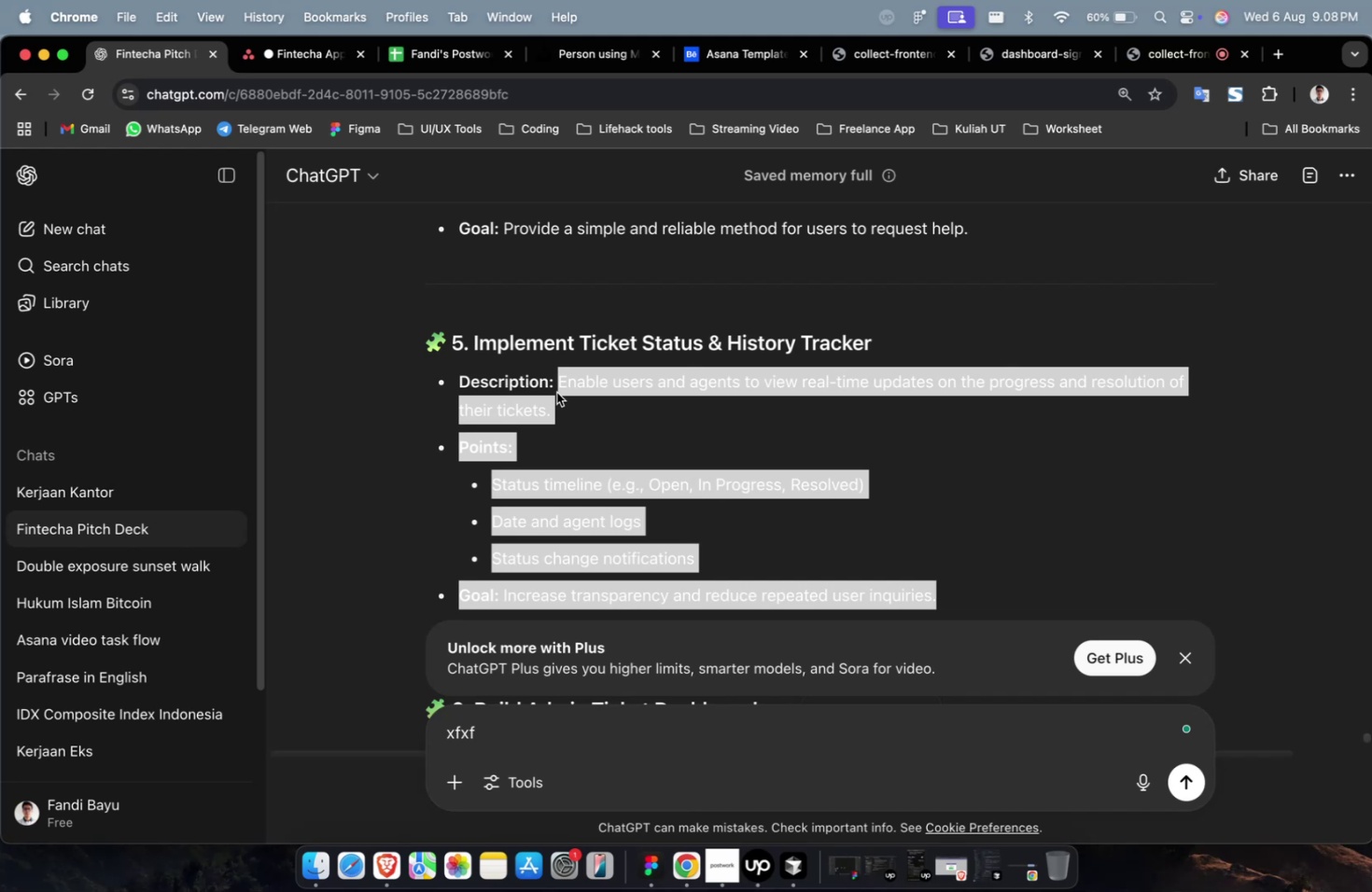 
key(Meta+C)
 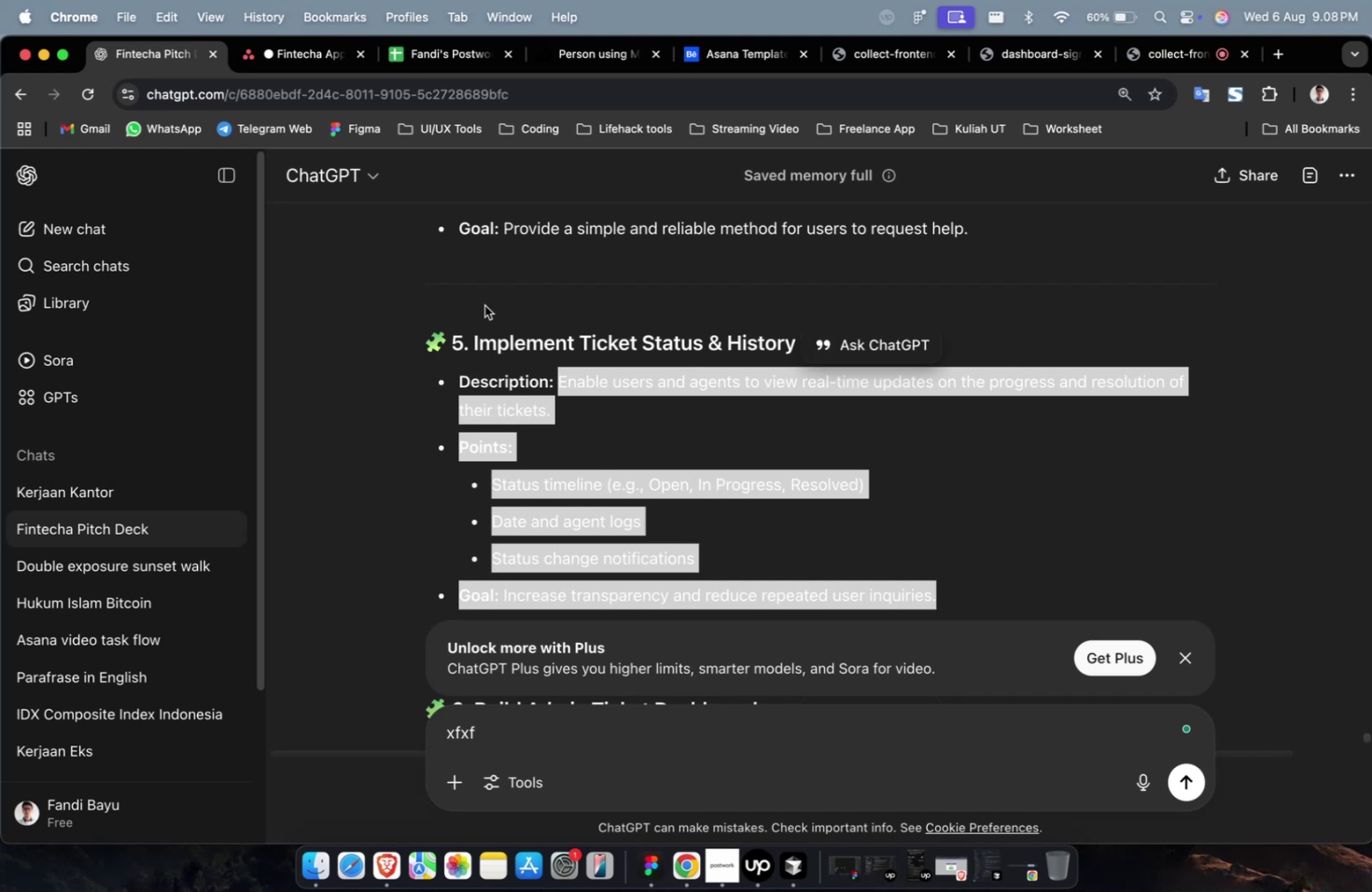 
key(Meta+C)
 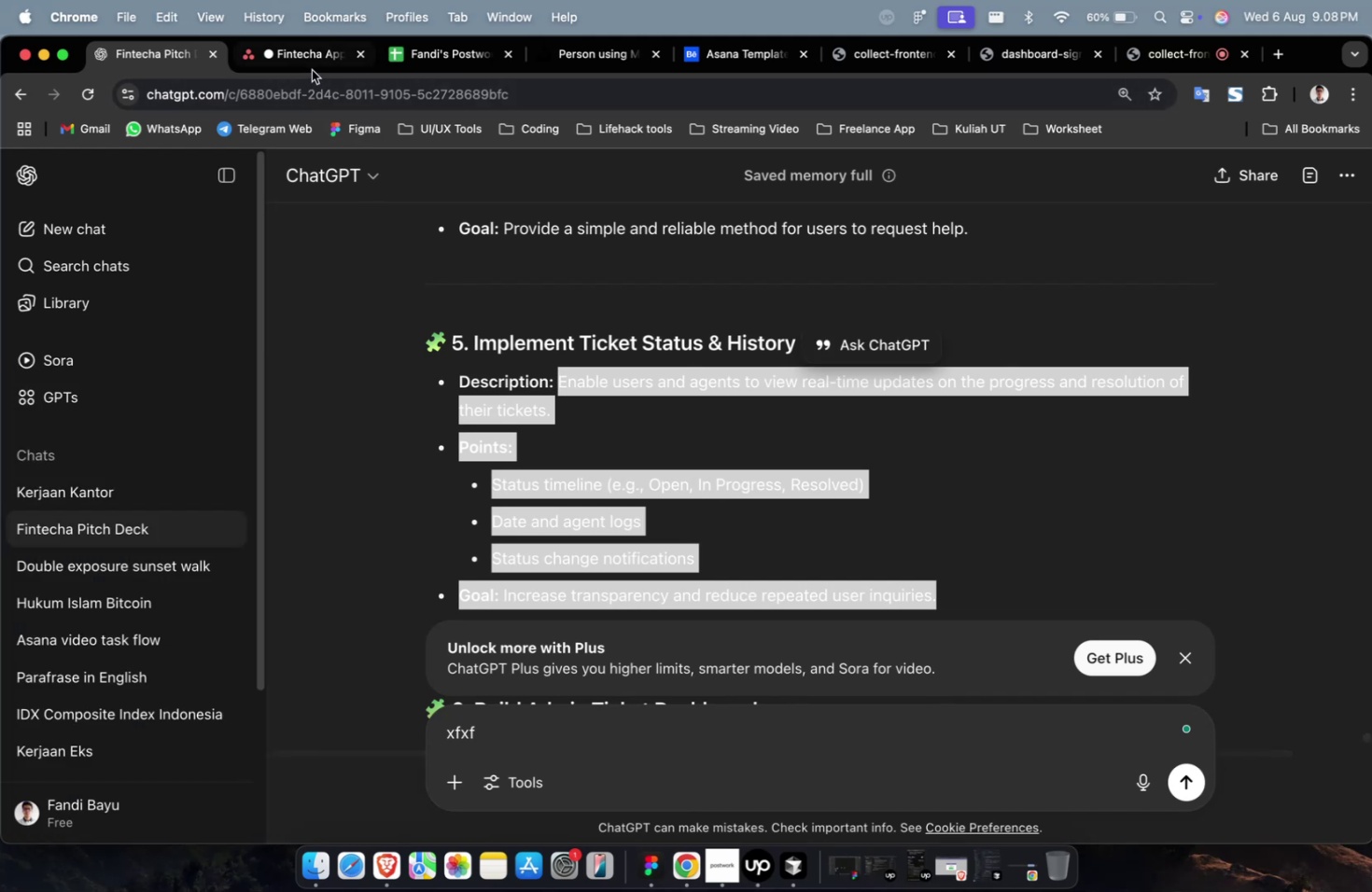 
left_click([315, 60])
 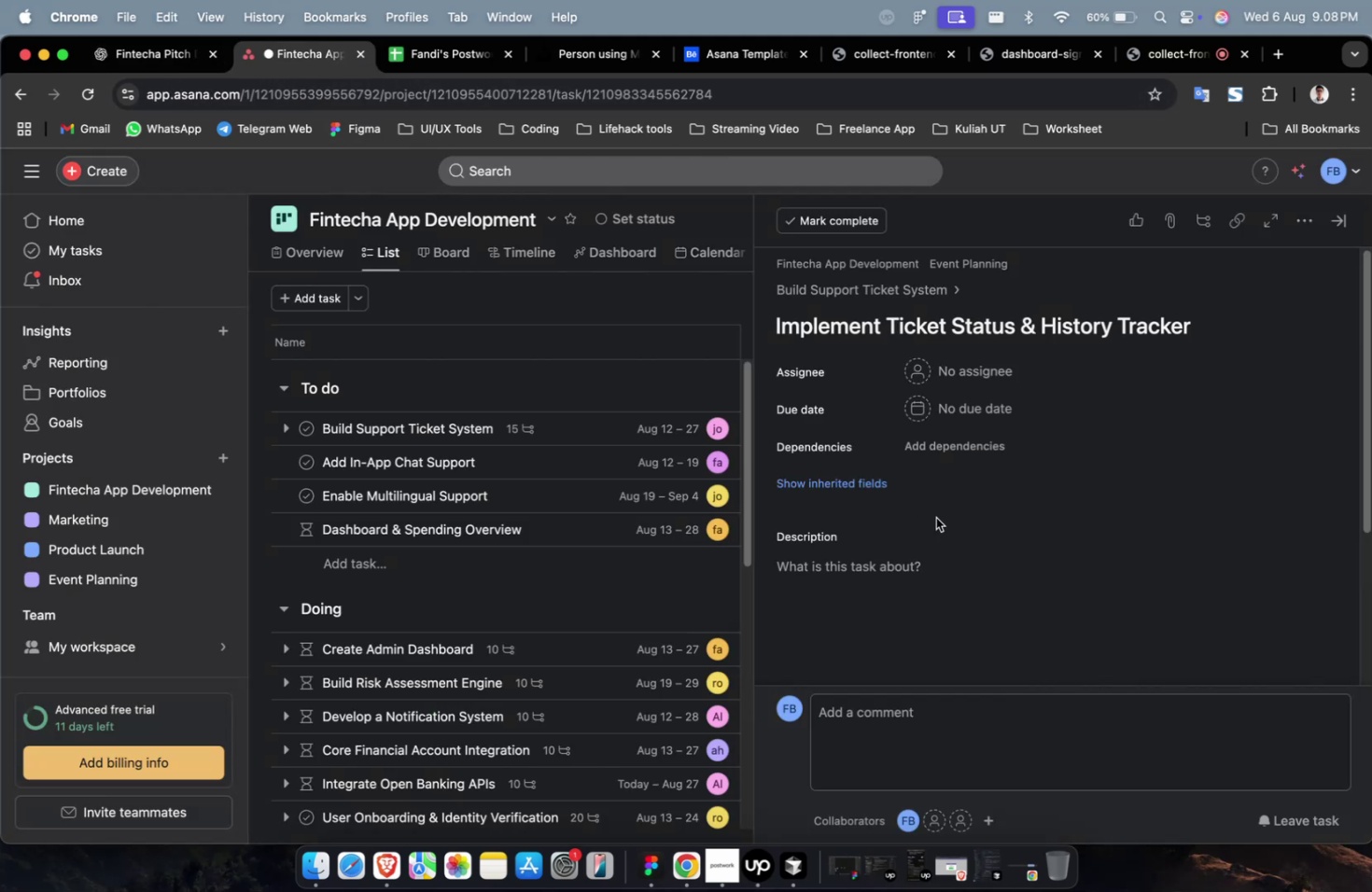 
left_click([973, 566])
 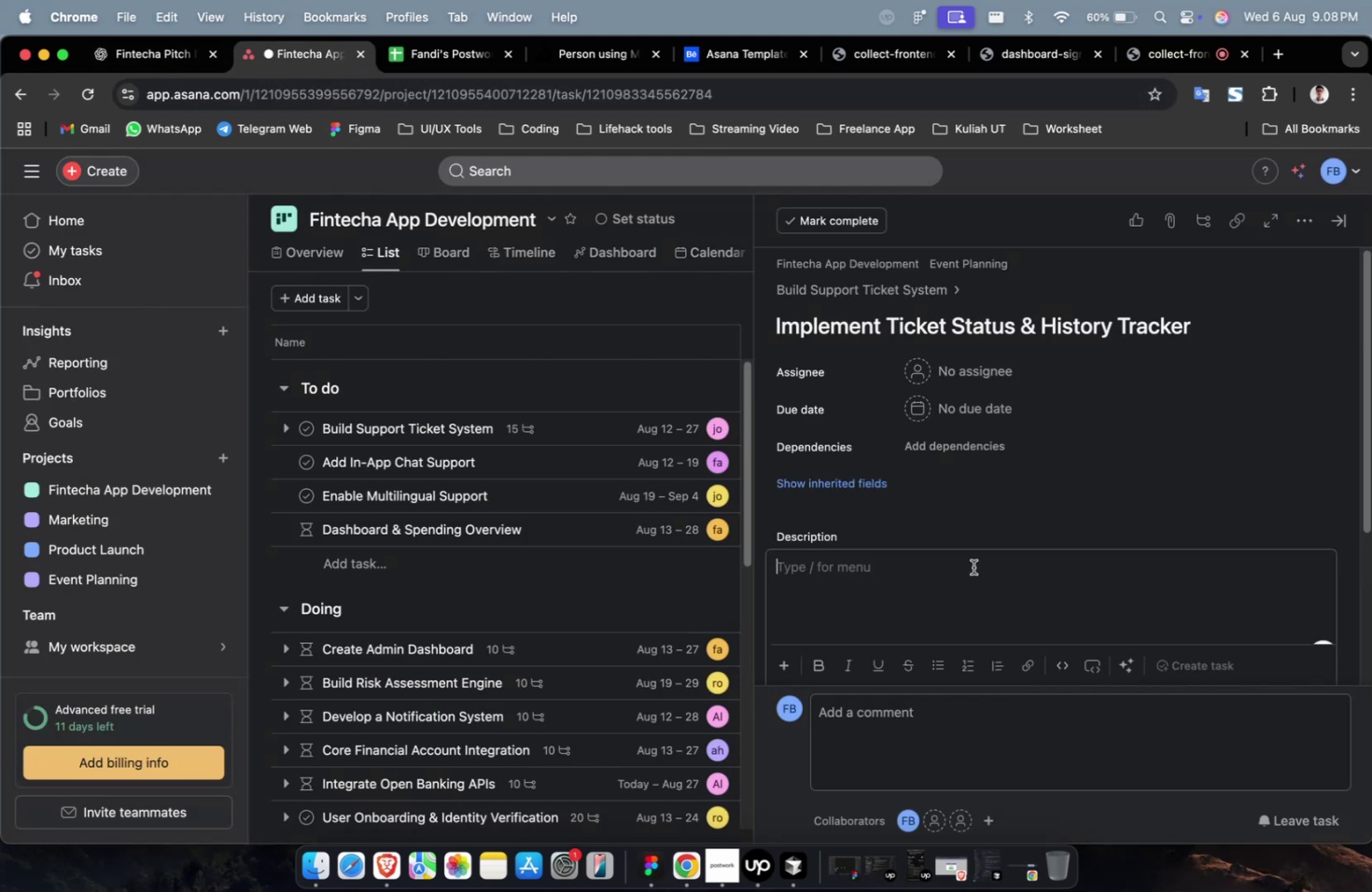 
key(Meta+V)
 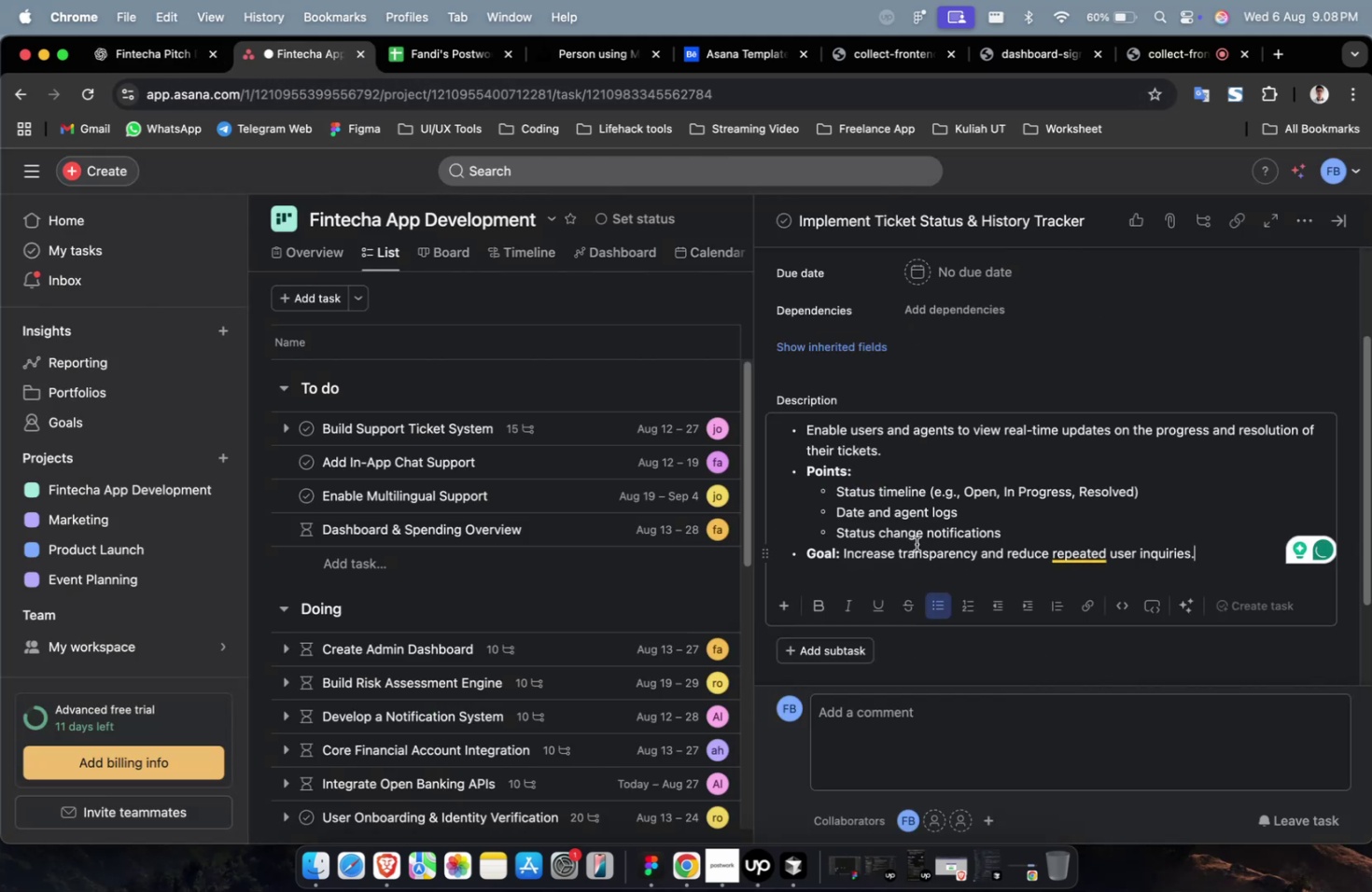 
scroll: coordinate [971, 390], scroll_direction: up, amount: 6.0
 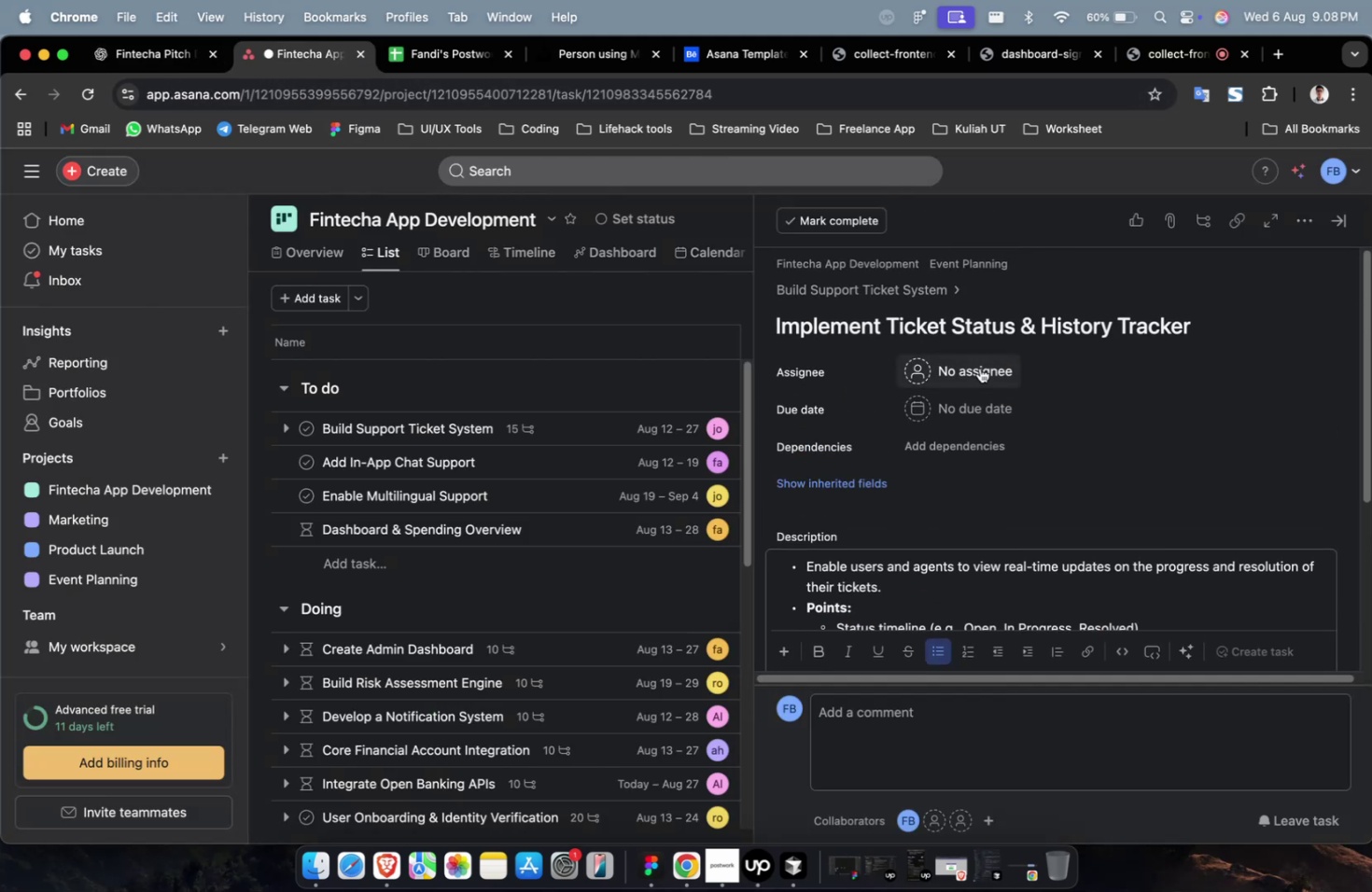 
left_click([979, 368])
 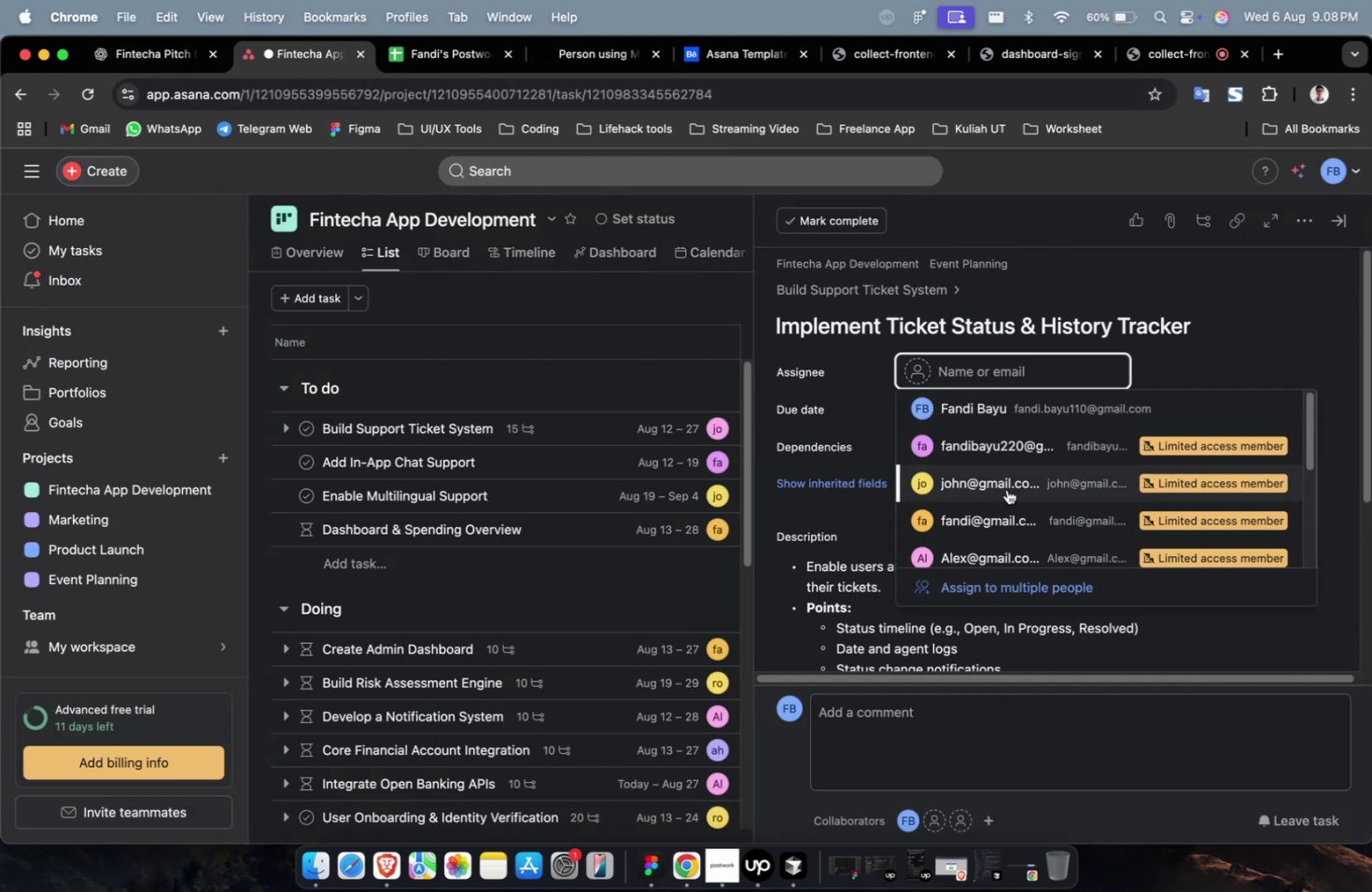 
left_click([1007, 504])
 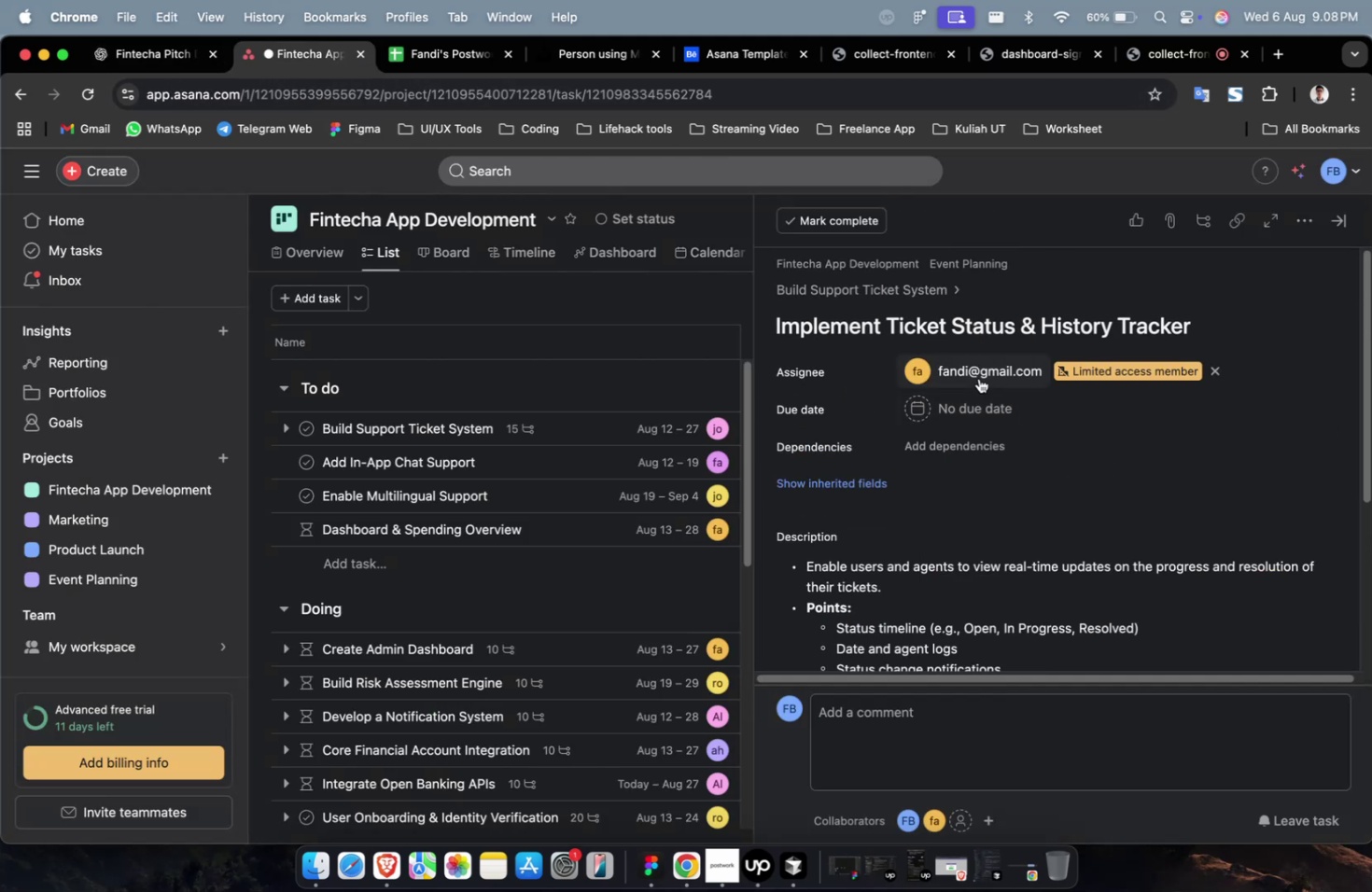 
left_click([978, 378])
 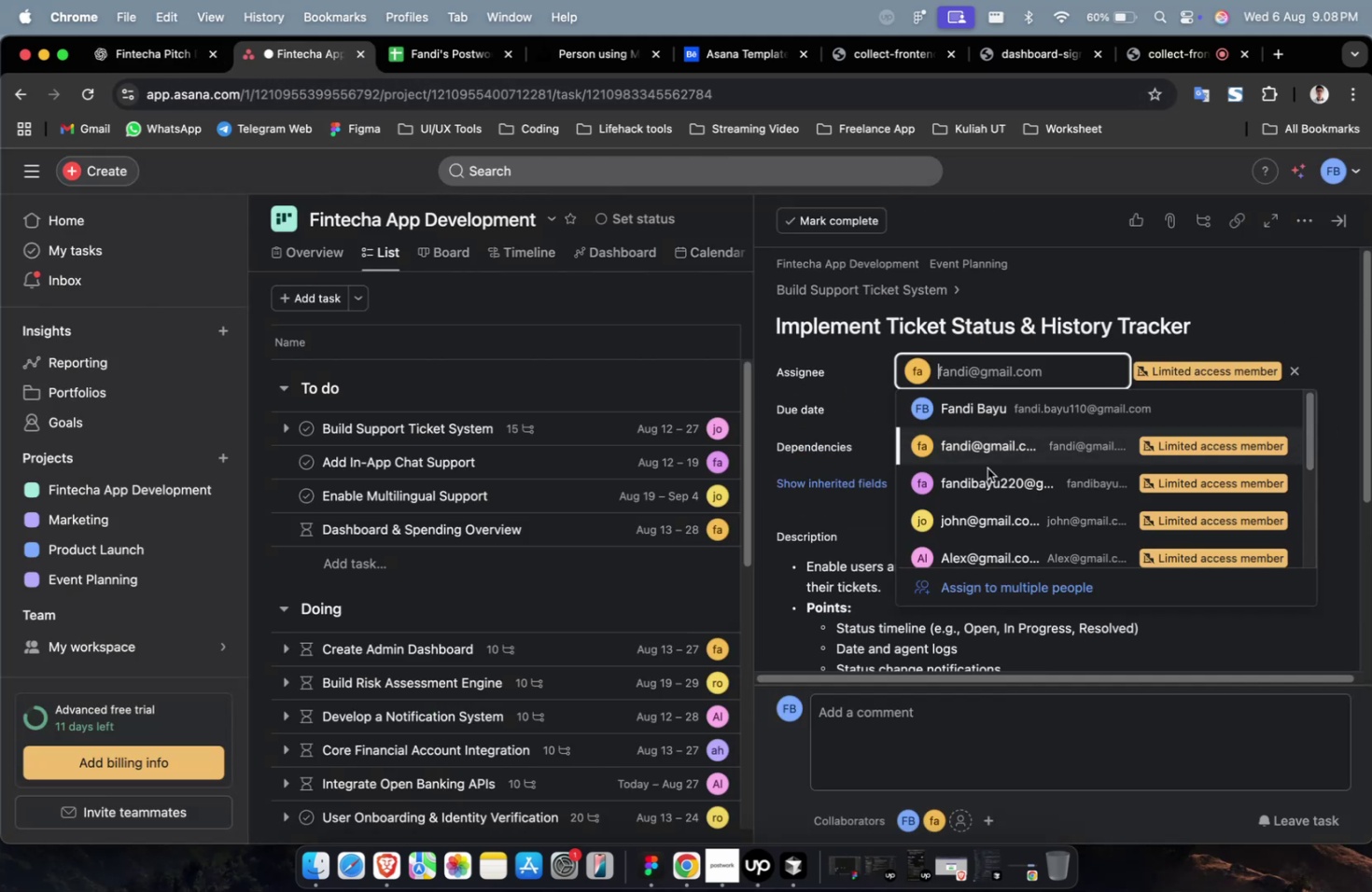 
scroll: coordinate [987, 470], scroll_direction: down, amount: 4.0
 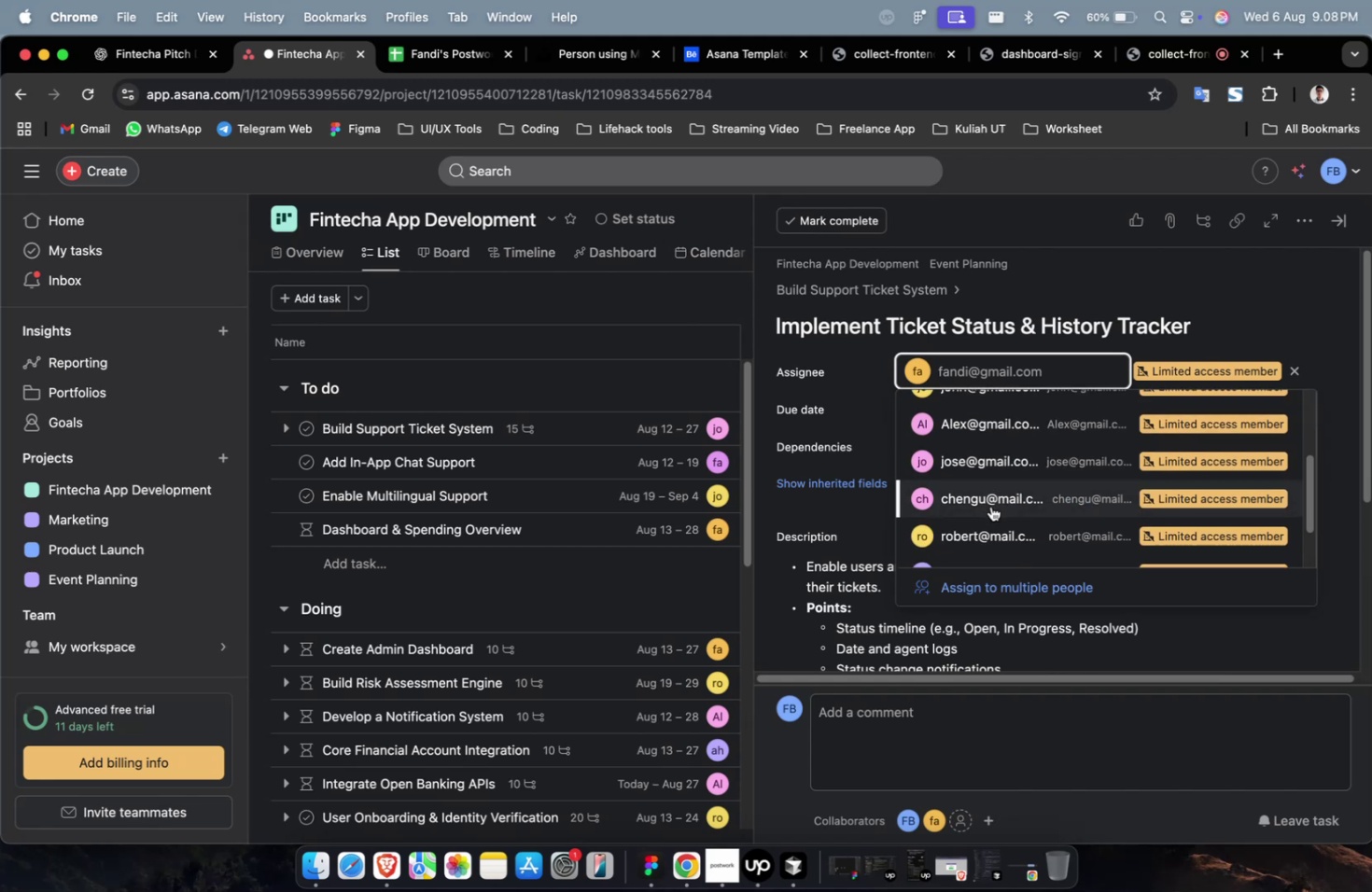 
left_click([990, 506])
 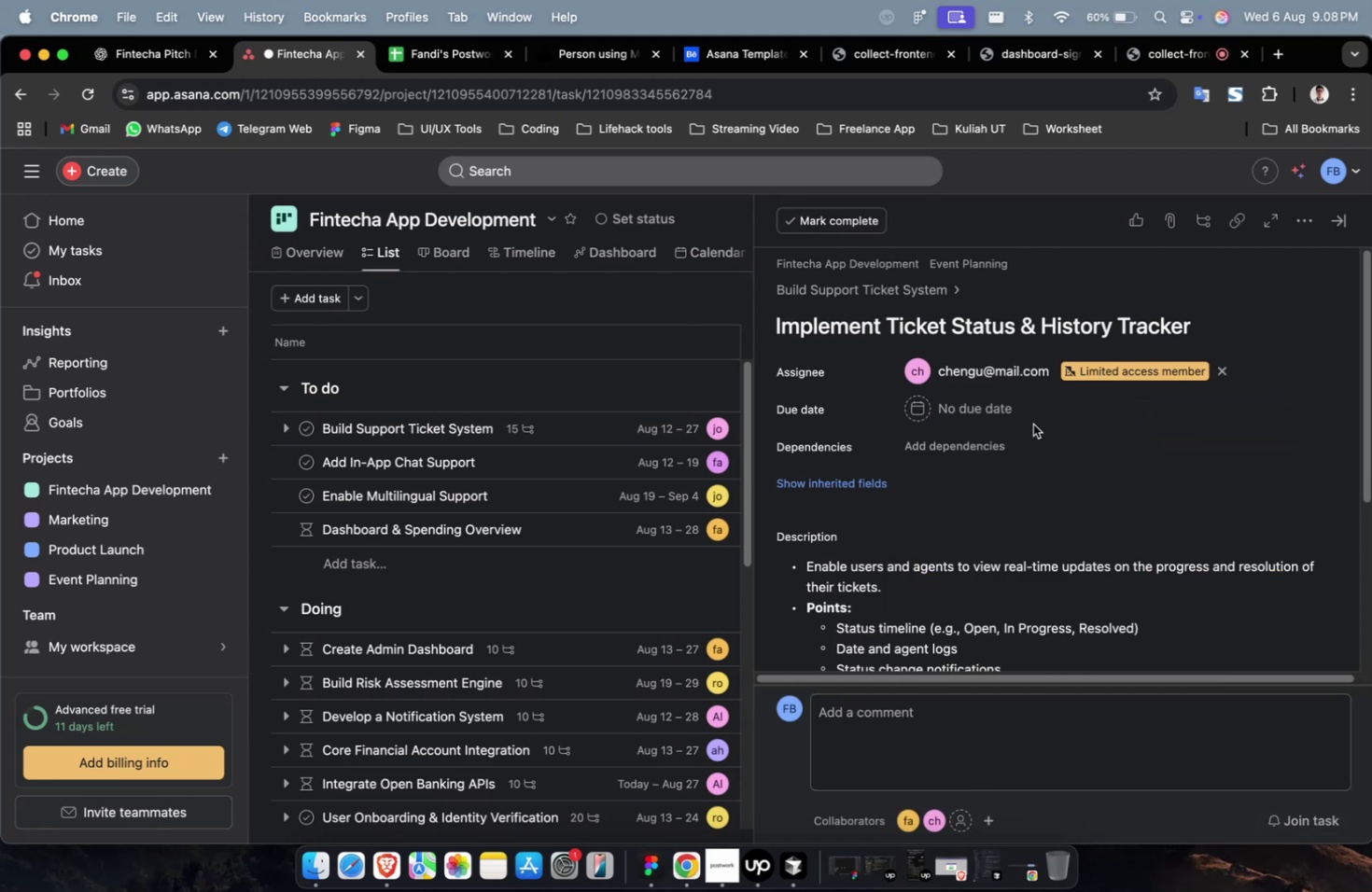 
scroll: coordinate [1014, 530], scroll_direction: down, amount: 14.0
 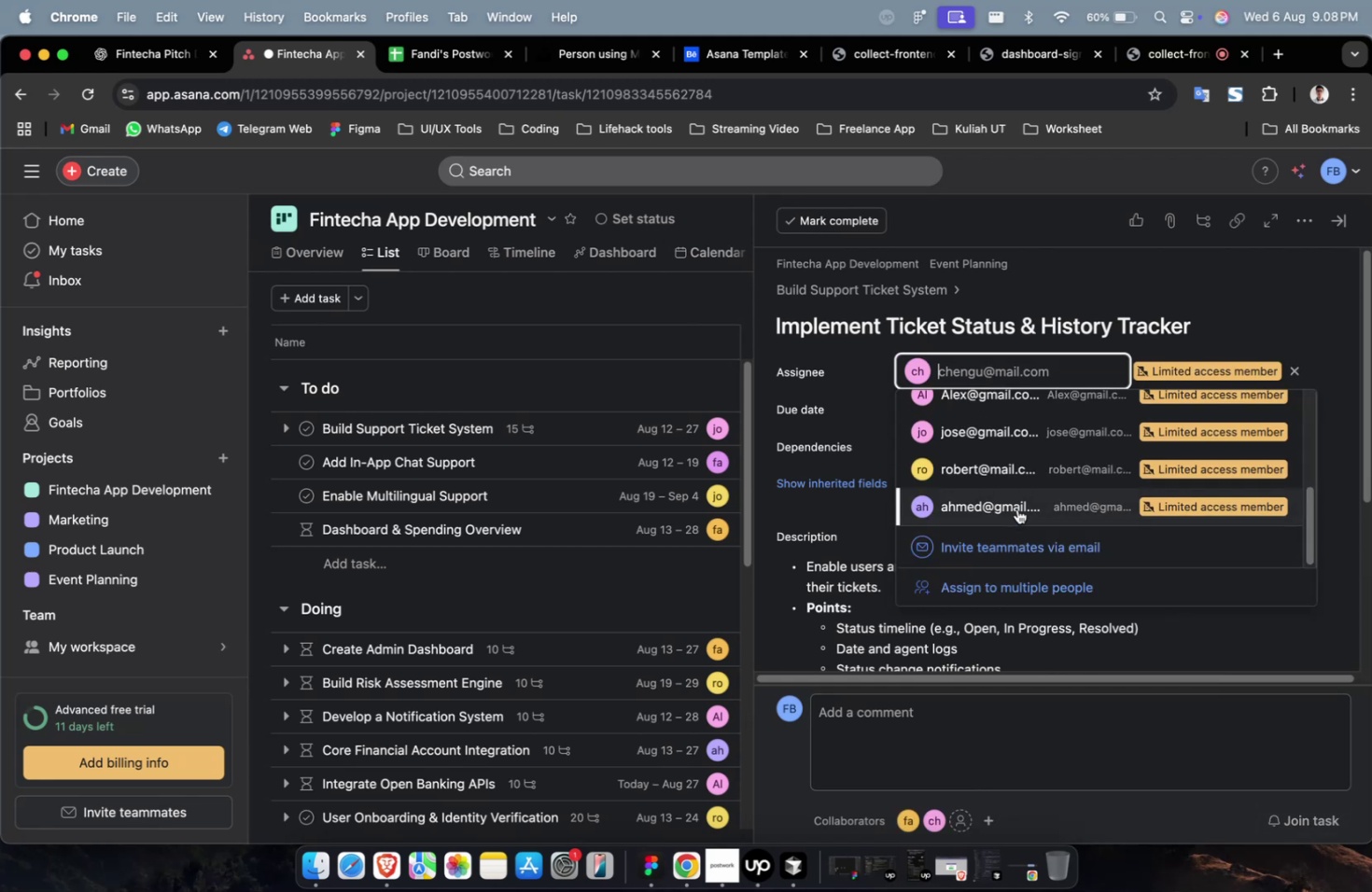 
left_click([1016, 509])
 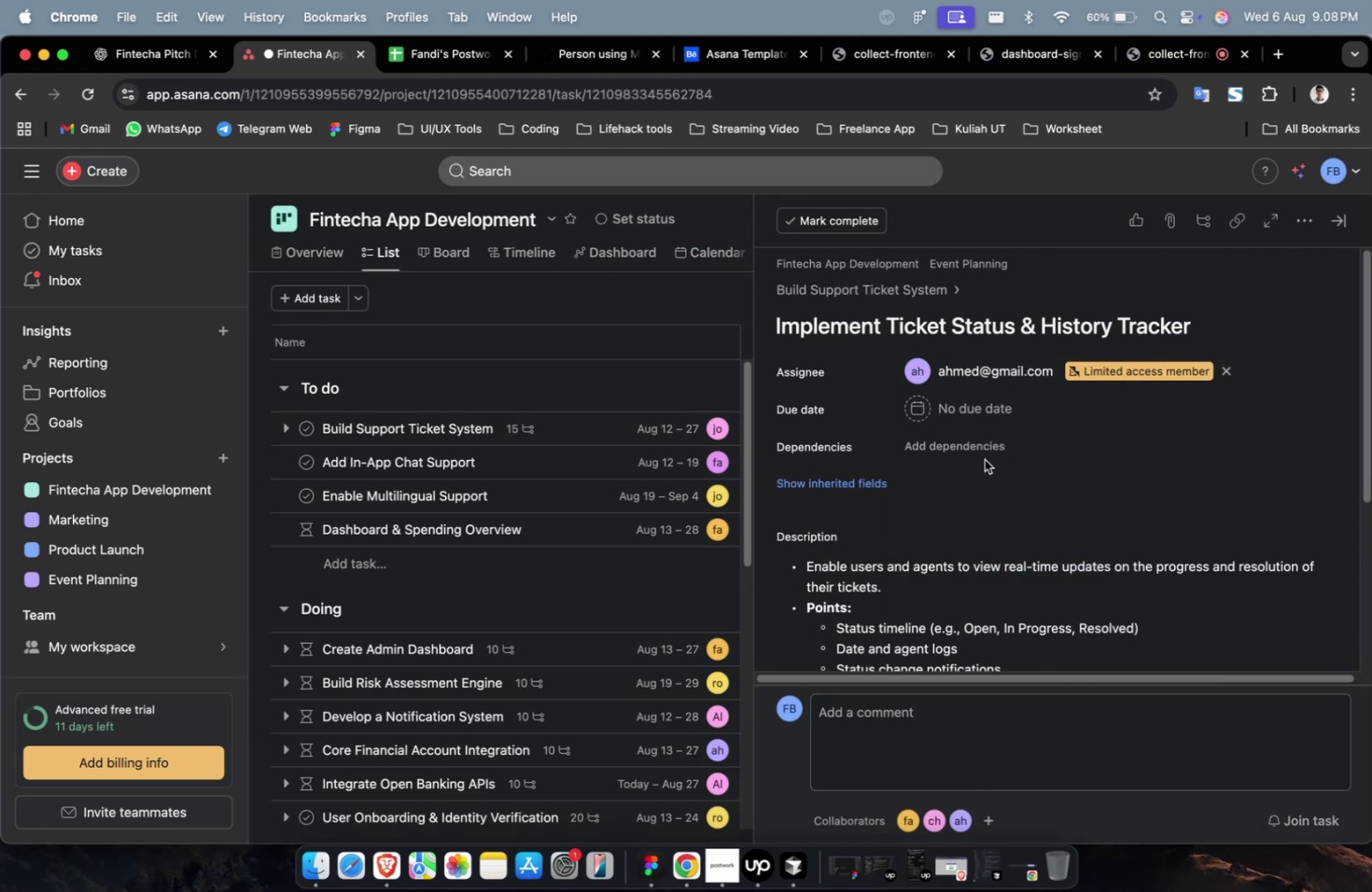 
left_click([991, 415])
 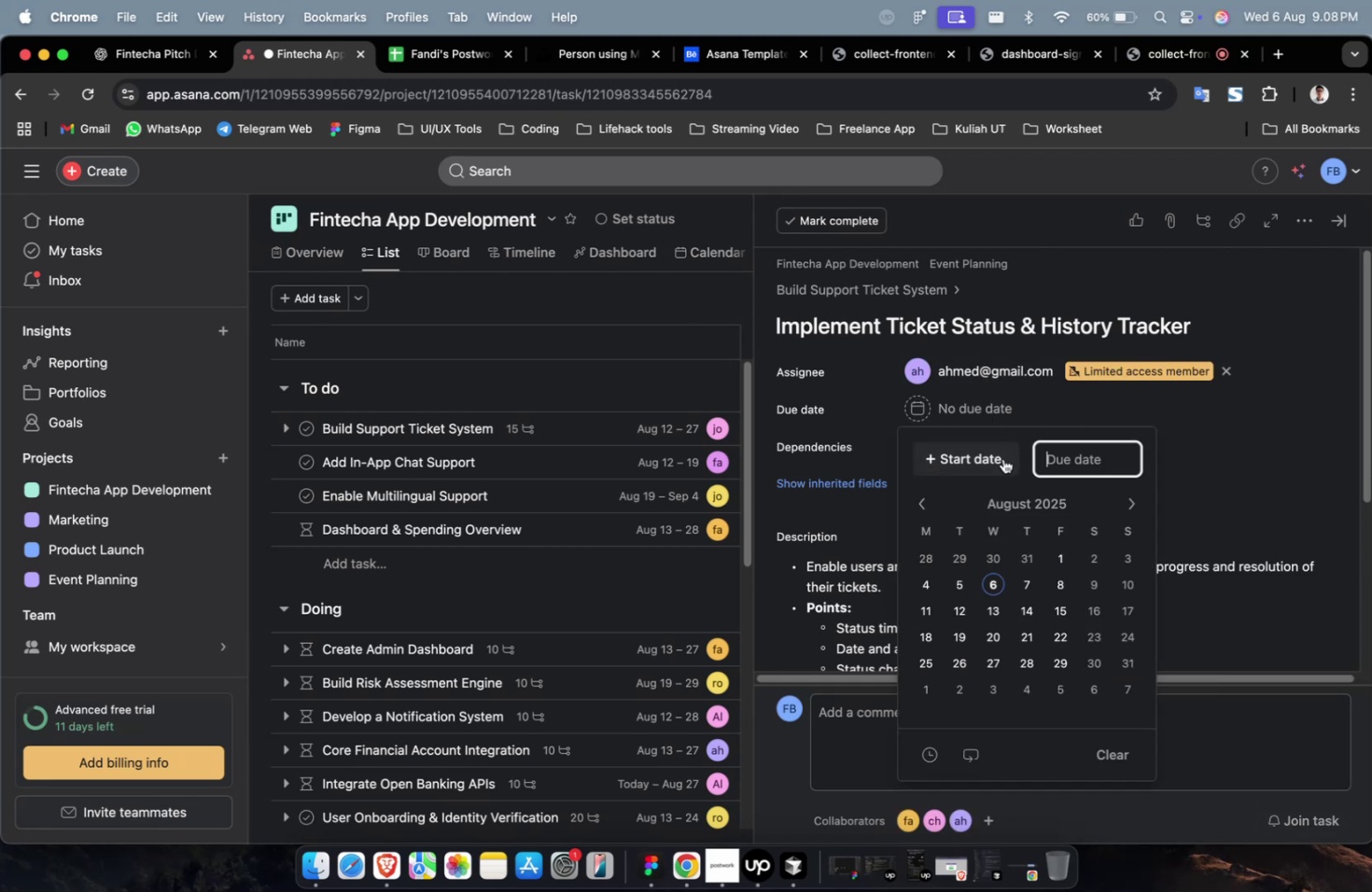 
double_click([992, 462])
 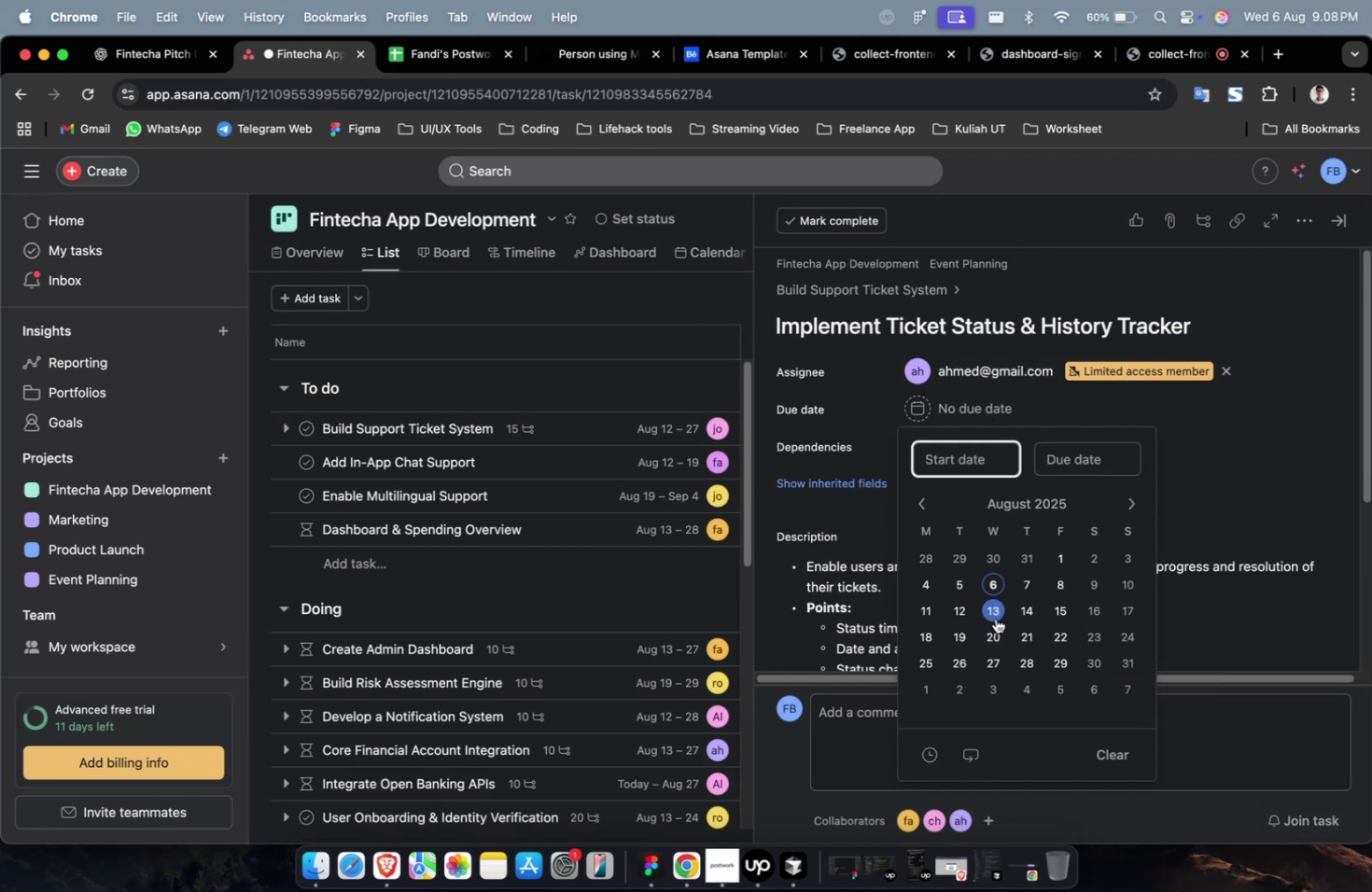 
left_click([995, 603])
 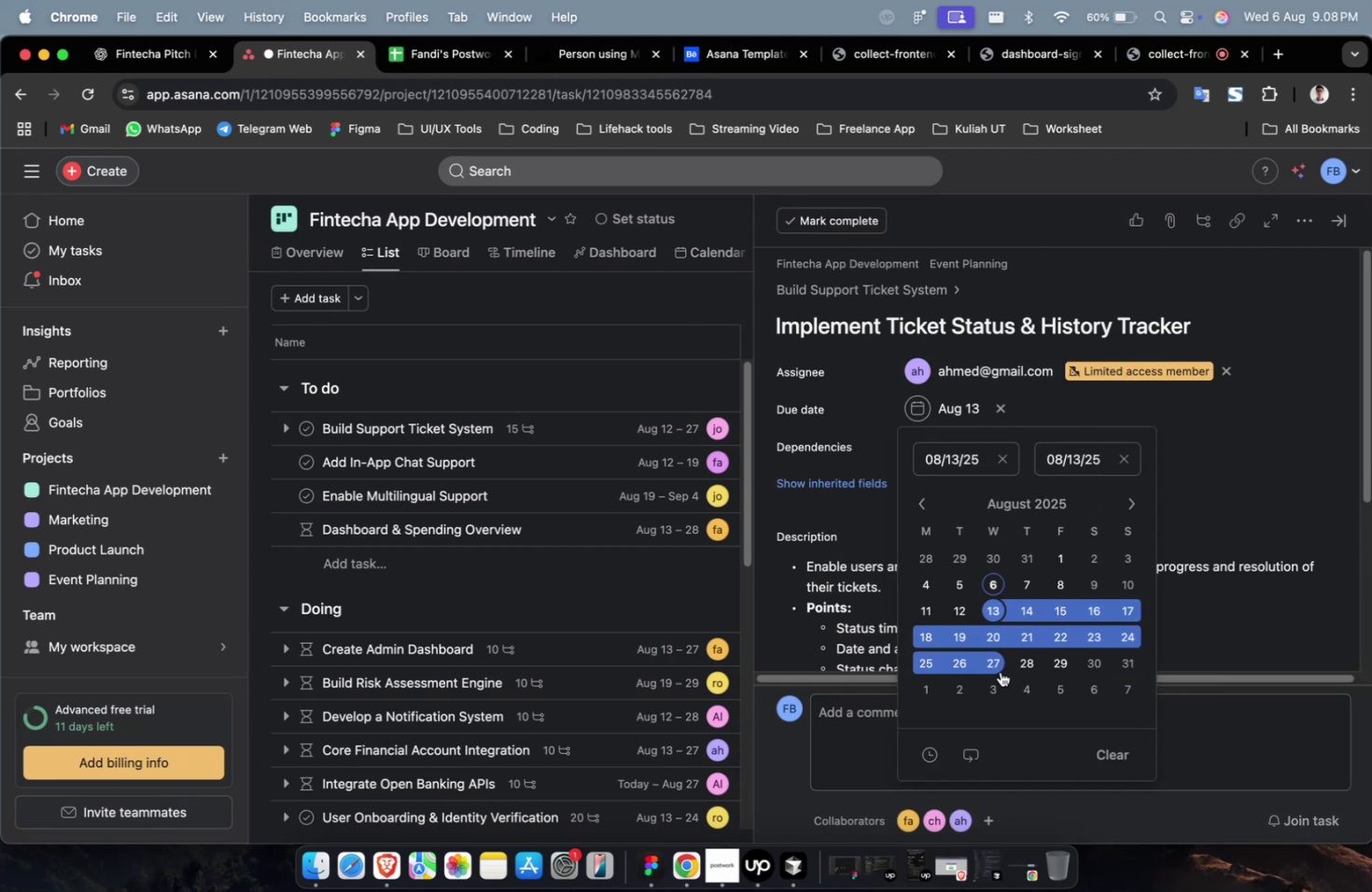 
double_click([1000, 671])
 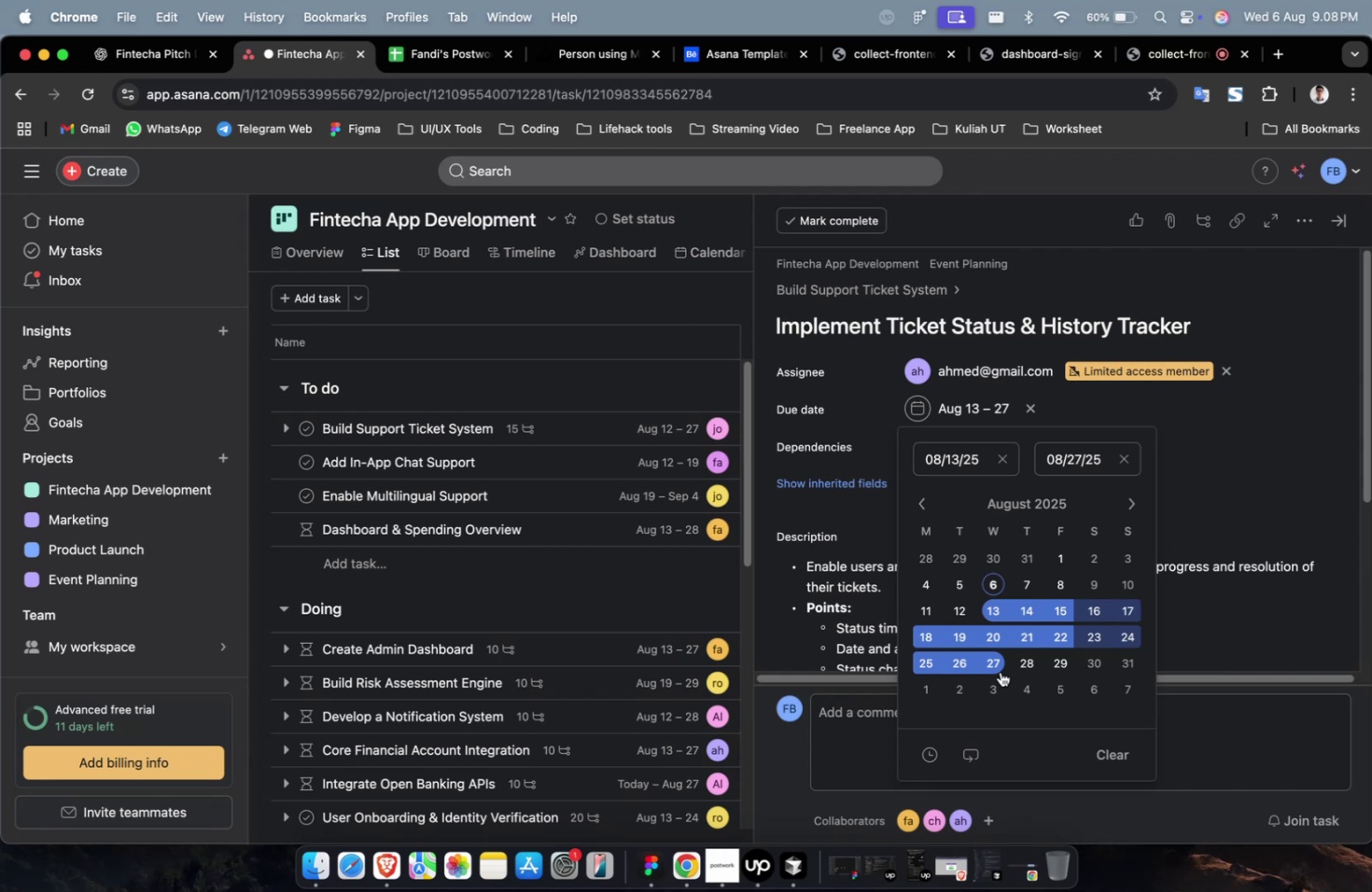 
wait(11.47)
 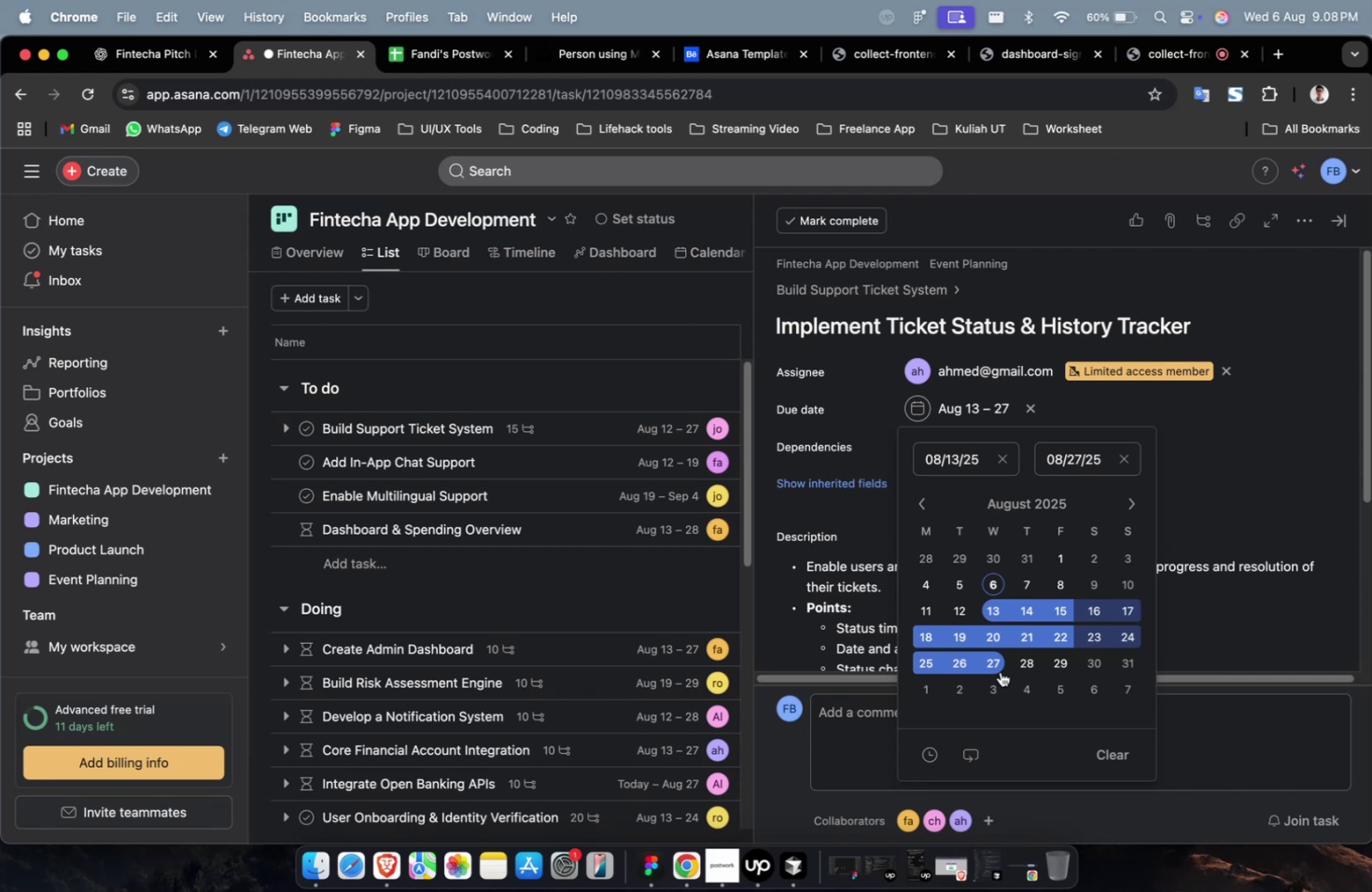 
left_click([879, 484])
 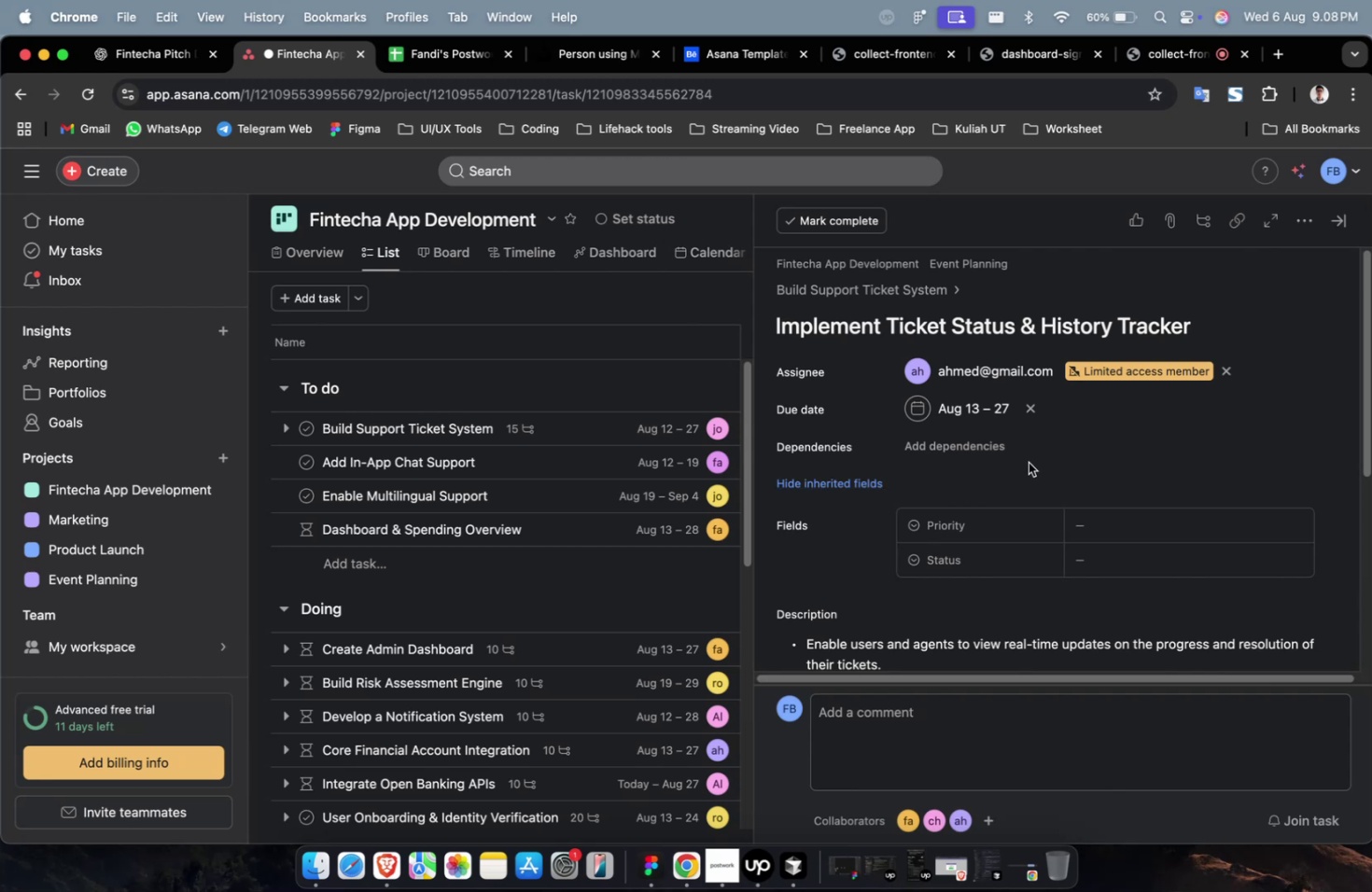 
left_click([980, 448])
 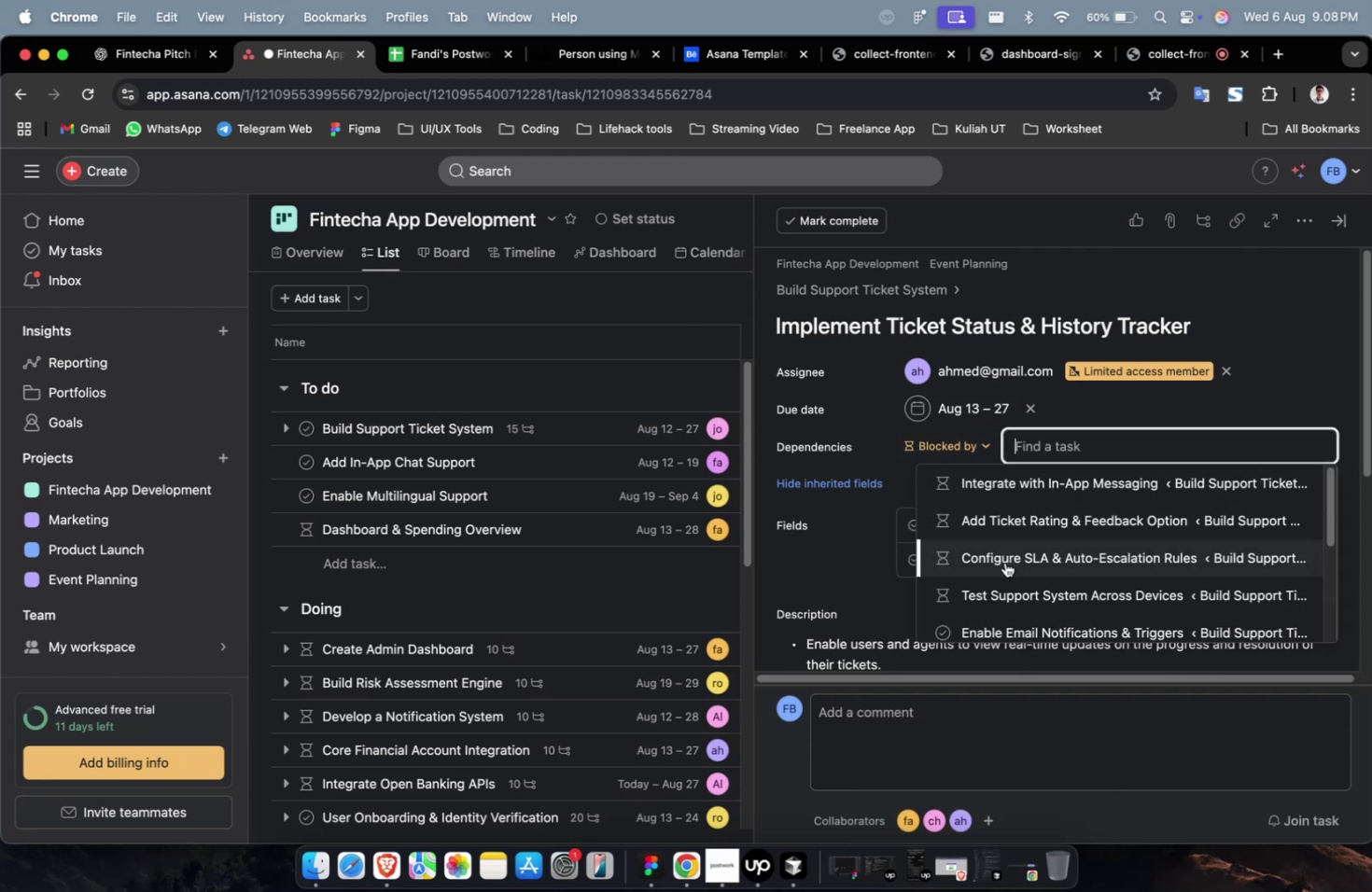 
scroll: coordinate [1002, 592], scroll_direction: down, amount: 2.0
 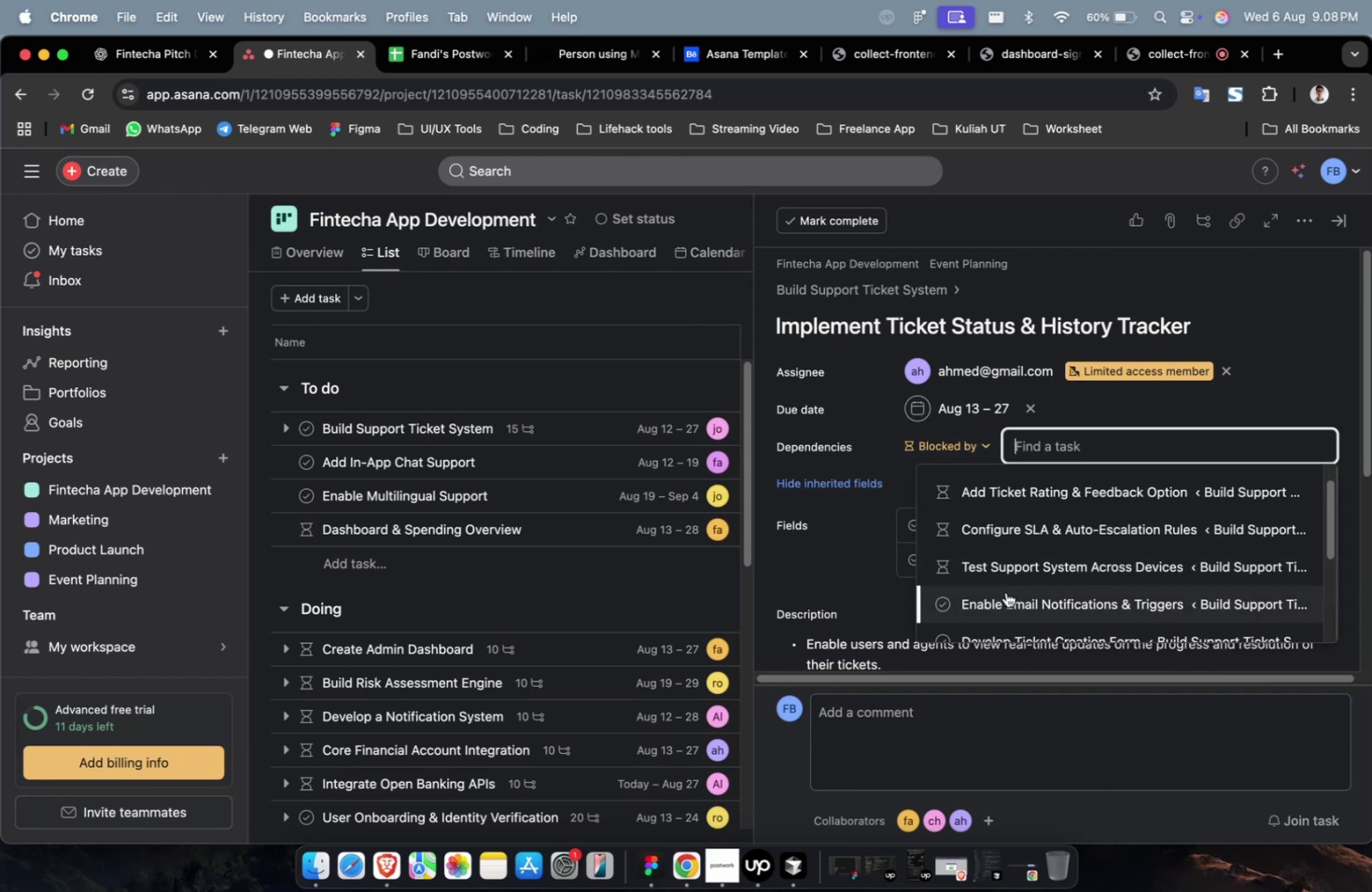 
left_click([1016, 610])
 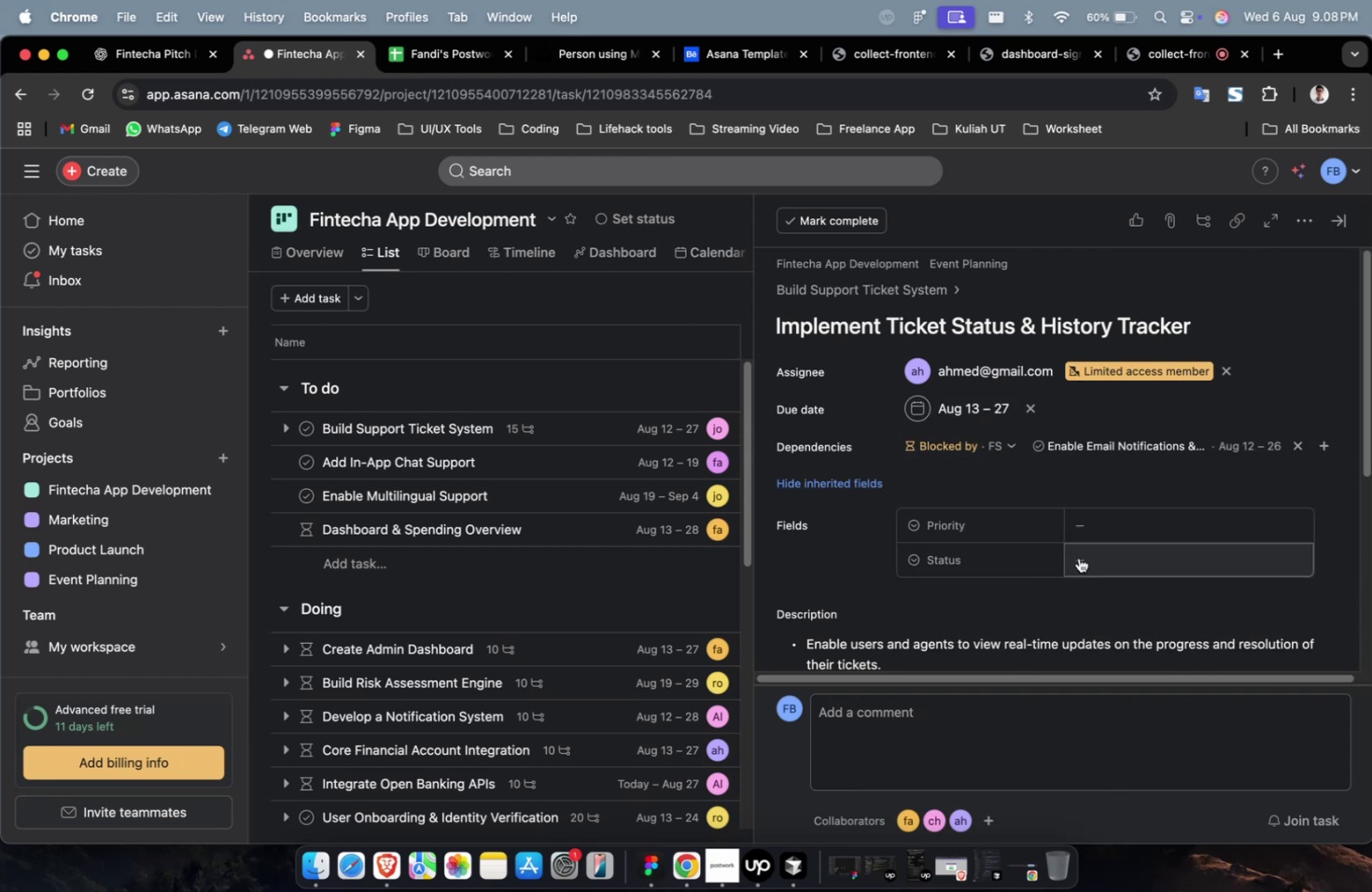 
left_click([1142, 523])
 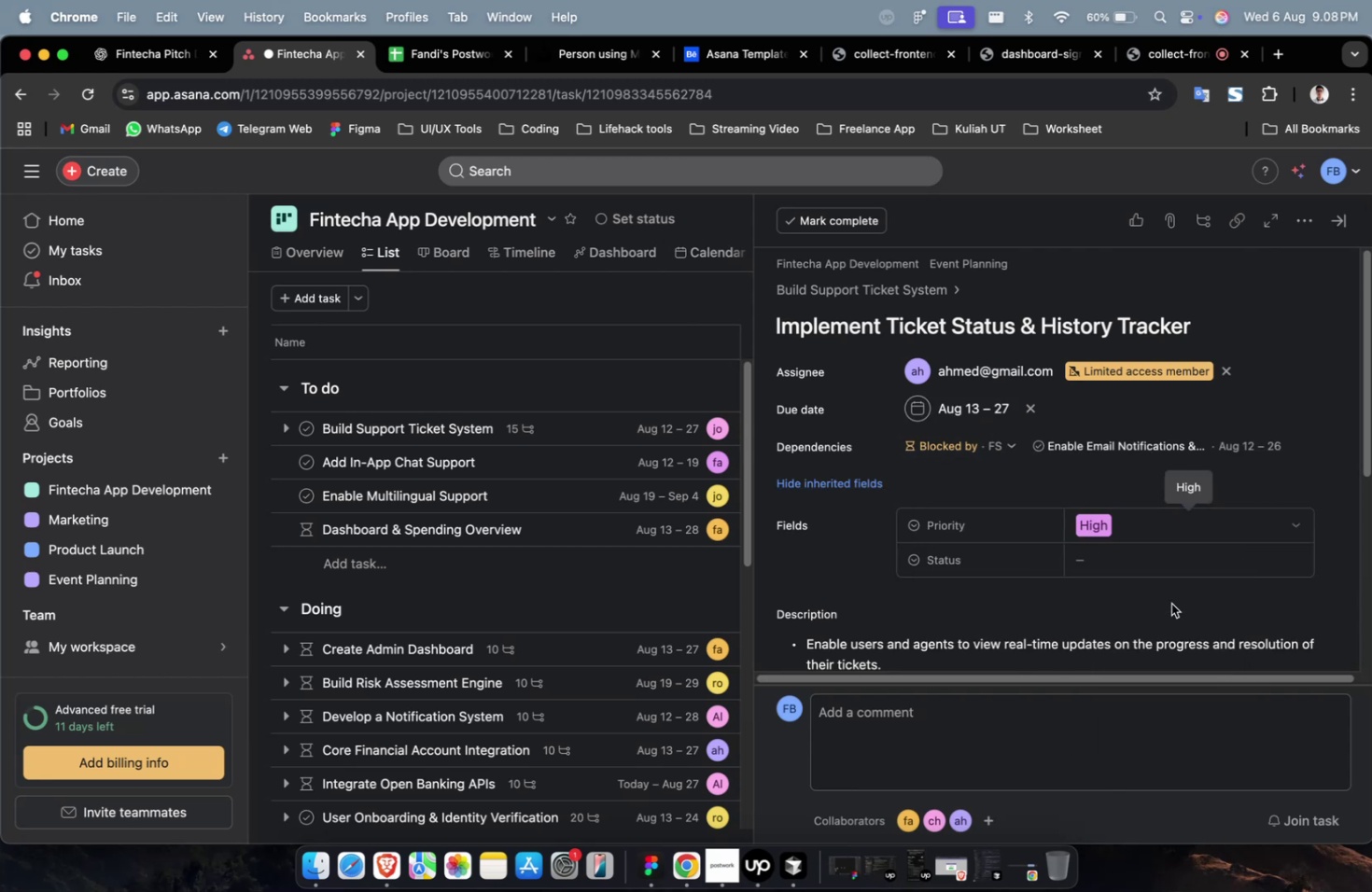 
double_click([1180, 557])
 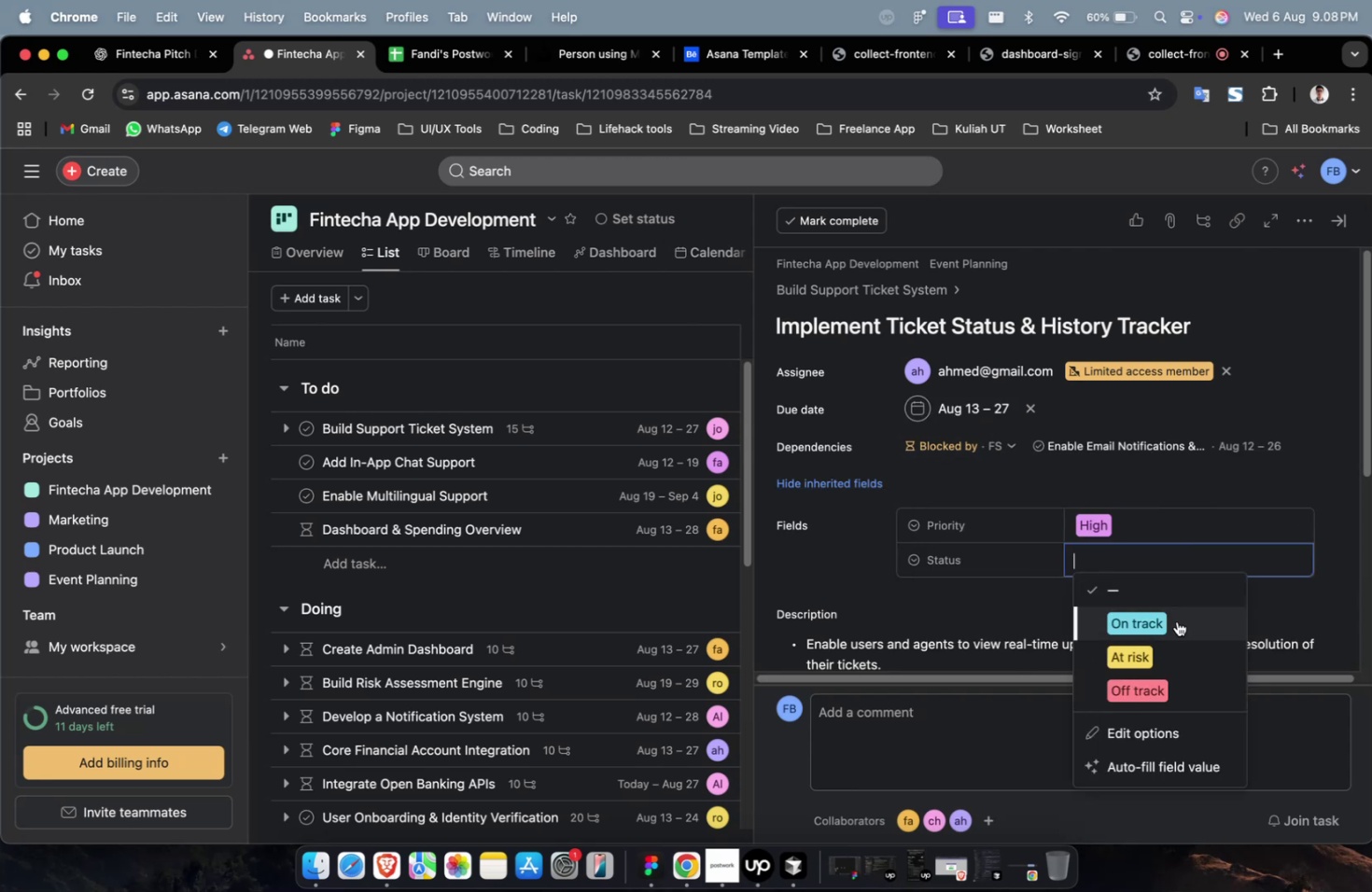 
triple_click([1176, 620])
 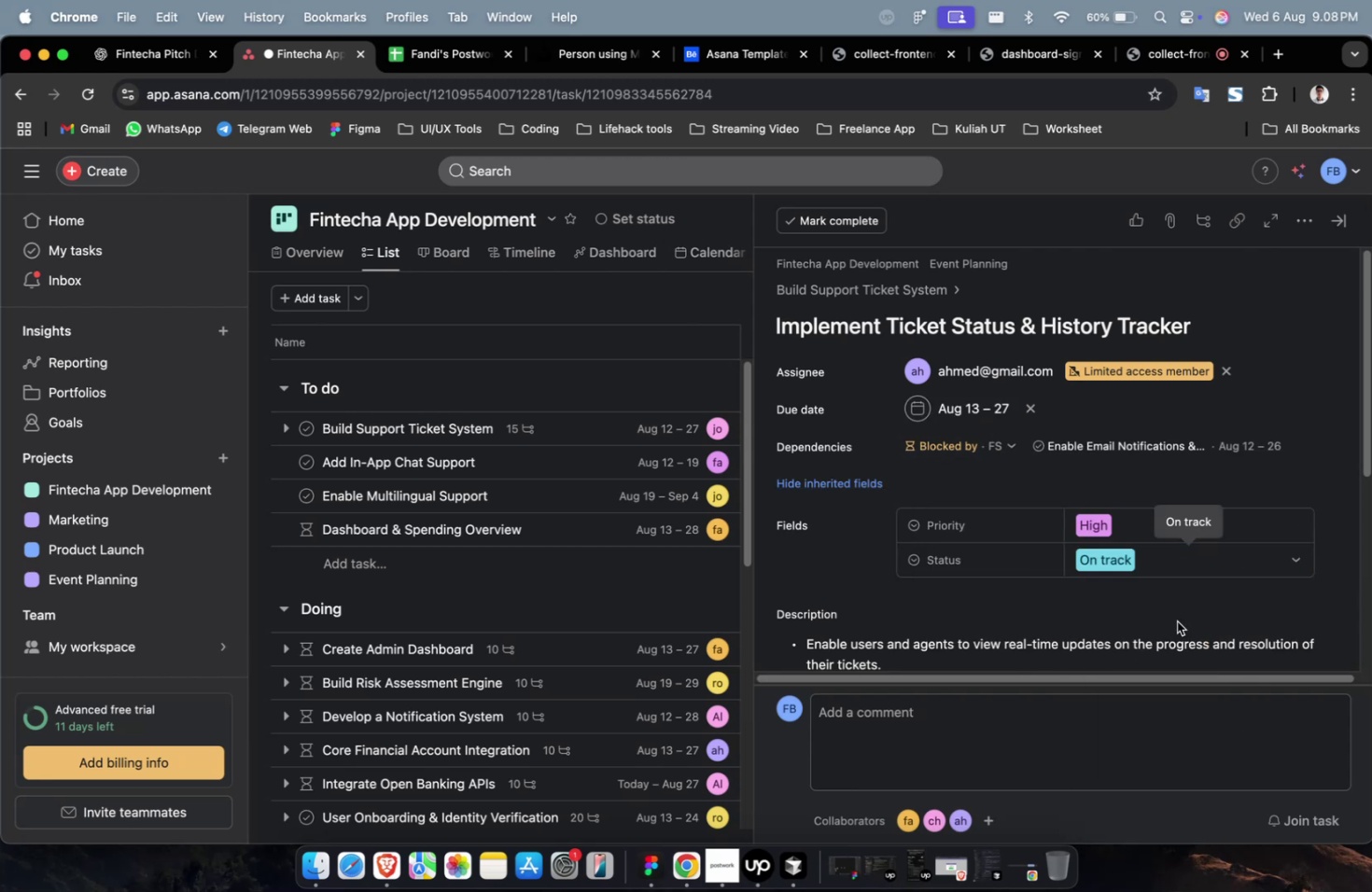 
scroll: coordinate [1161, 614], scroll_direction: down, amount: 13.0
 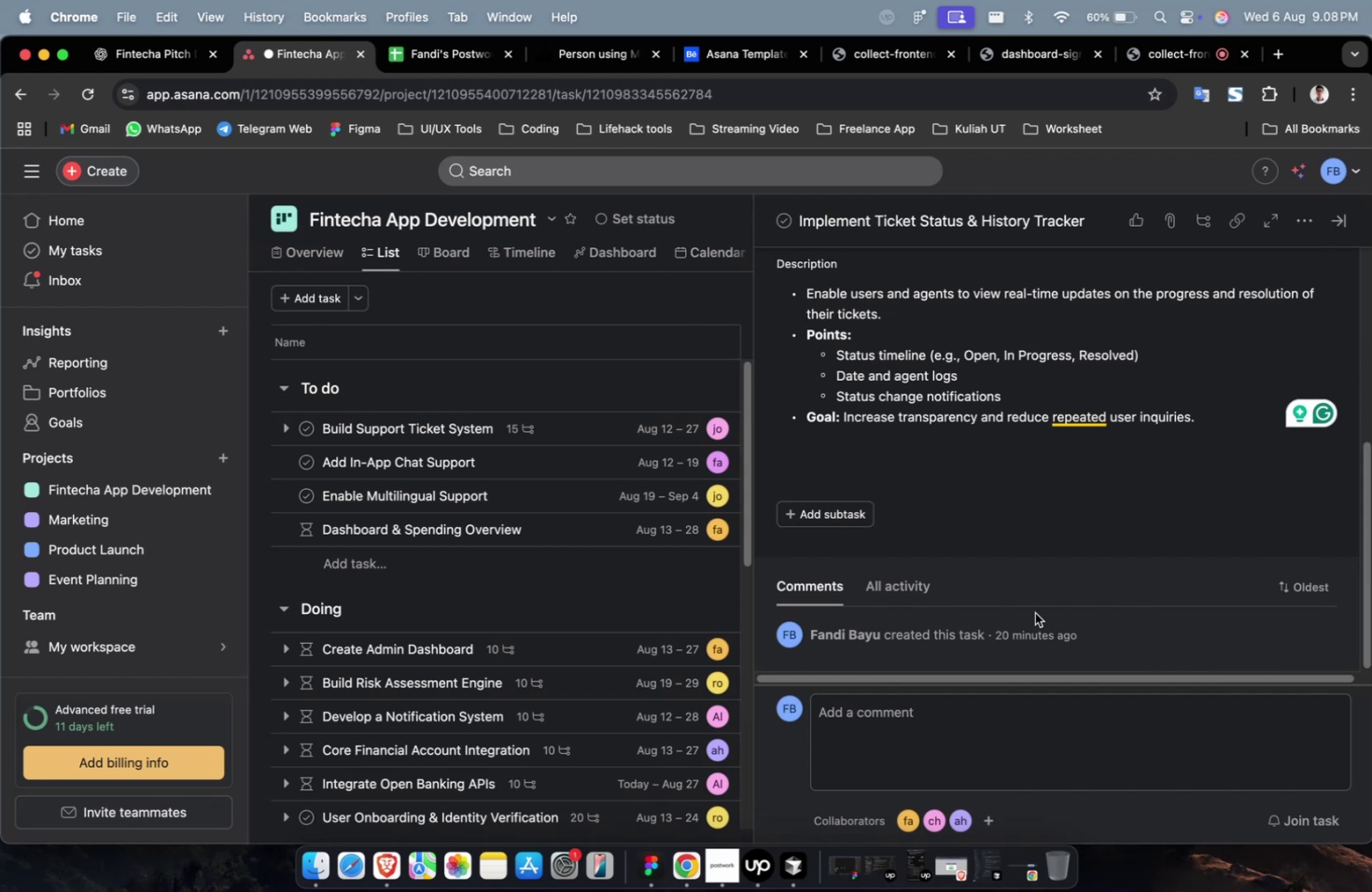 
scroll: coordinate [1034, 612], scroll_direction: up, amount: 5.0
 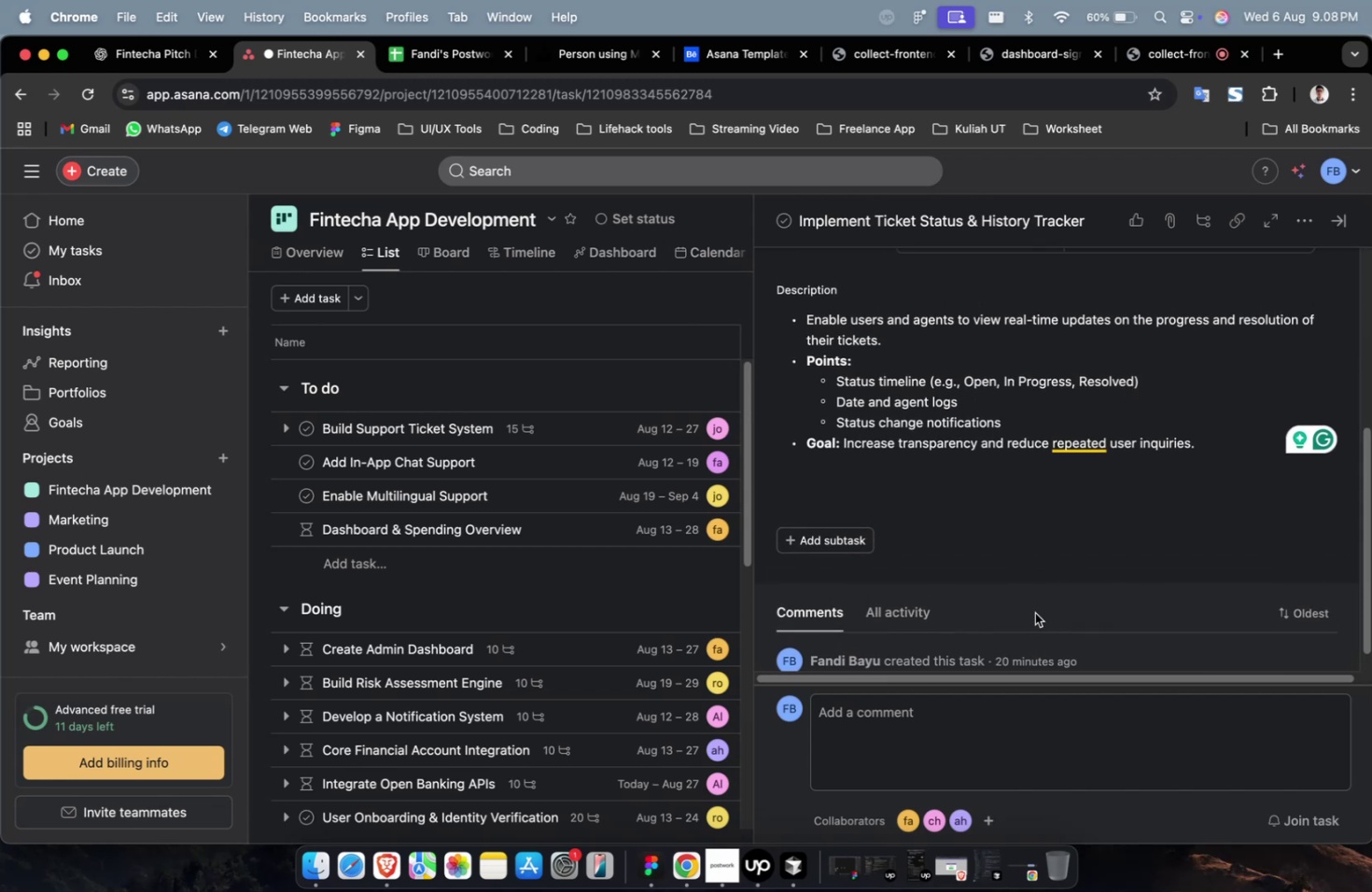 
scroll: coordinate [1034, 612], scroll_direction: down, amount: 8.0
 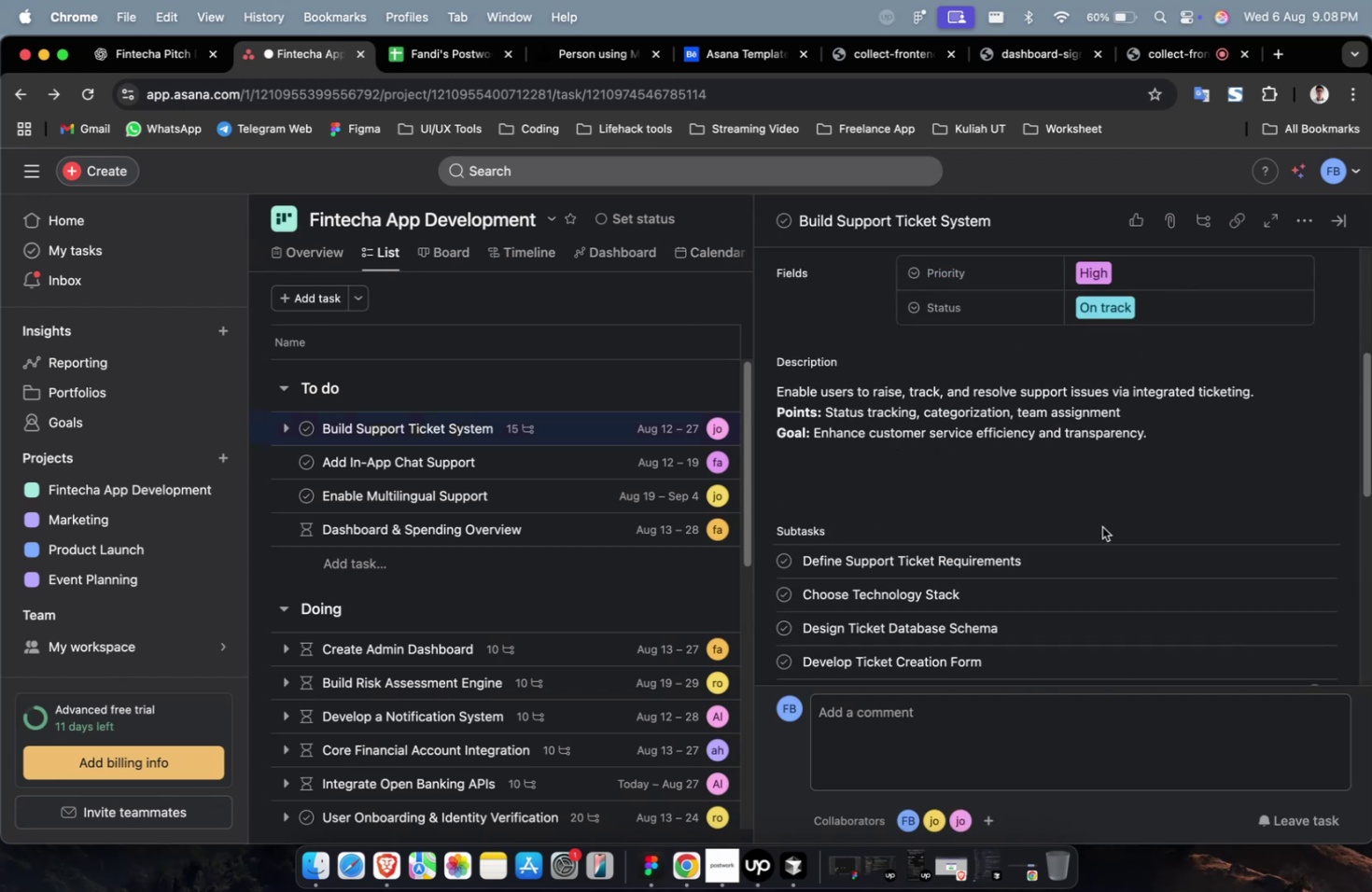 
scroll: coordinate [1101, 526], scroll_direction: up, amount: 3.0
 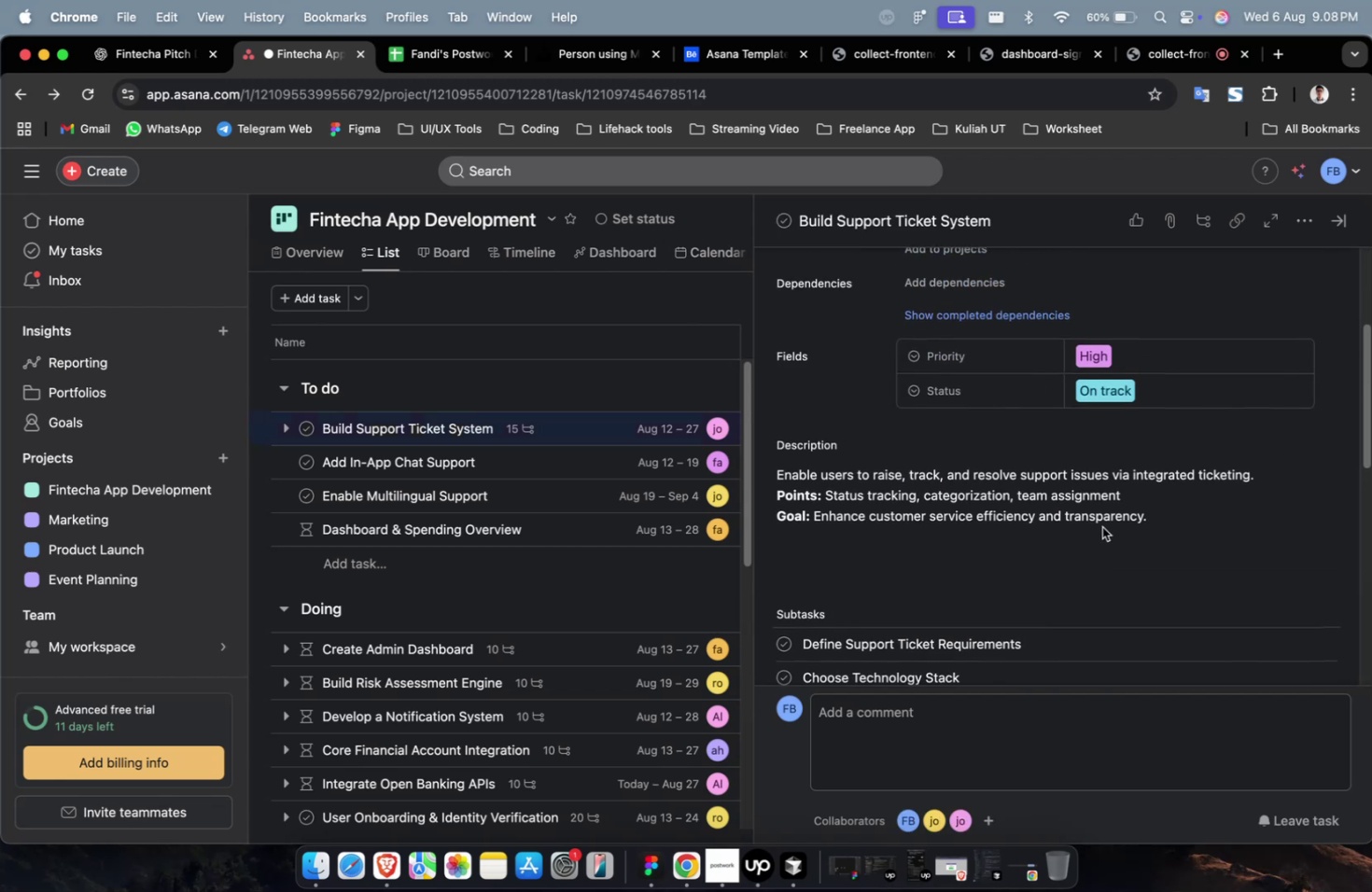 
scroll: coordinate [1101, 526], scroll_direction: down, amount: 6.0
 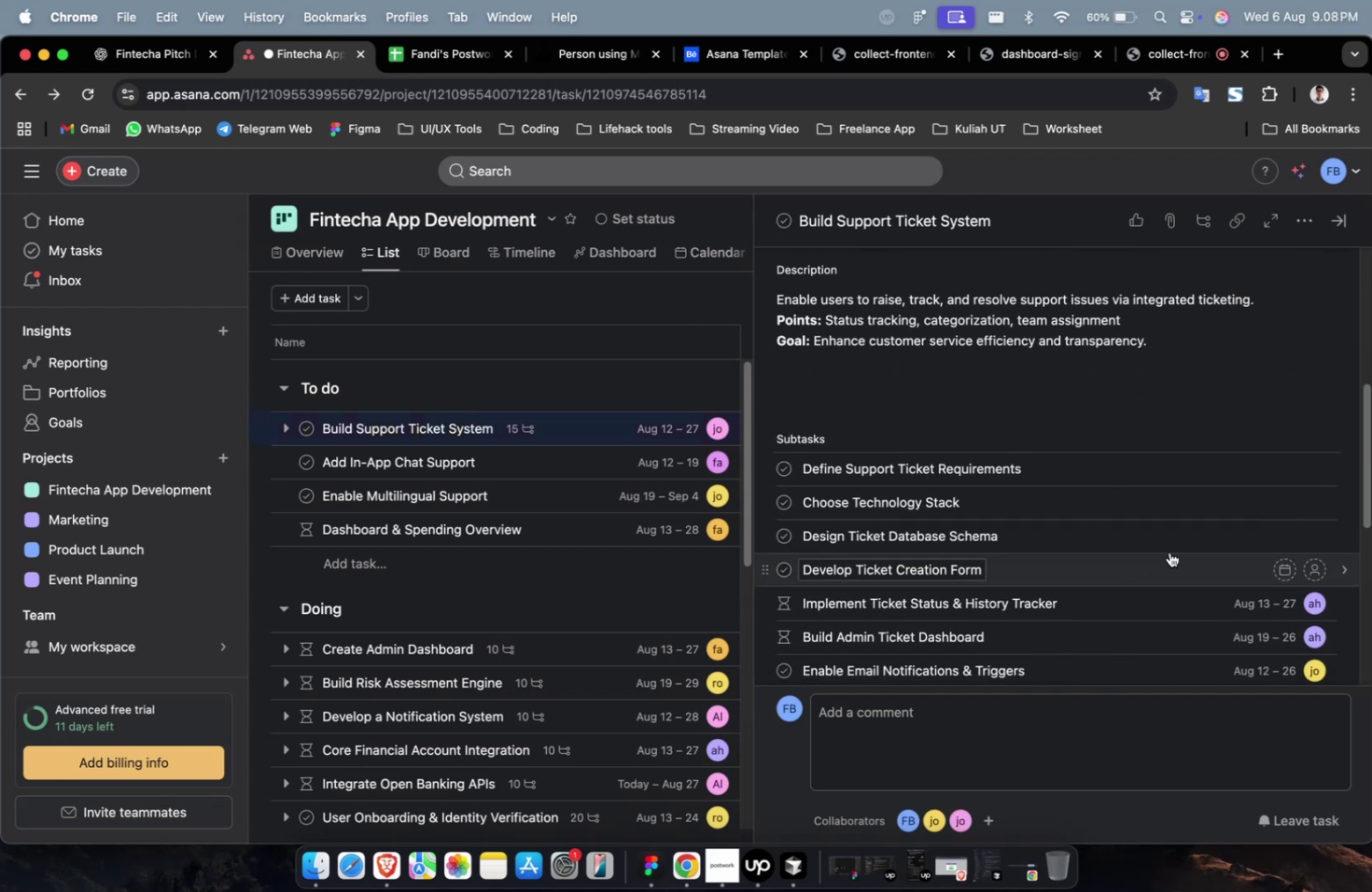 
left_click([1169, 554])
 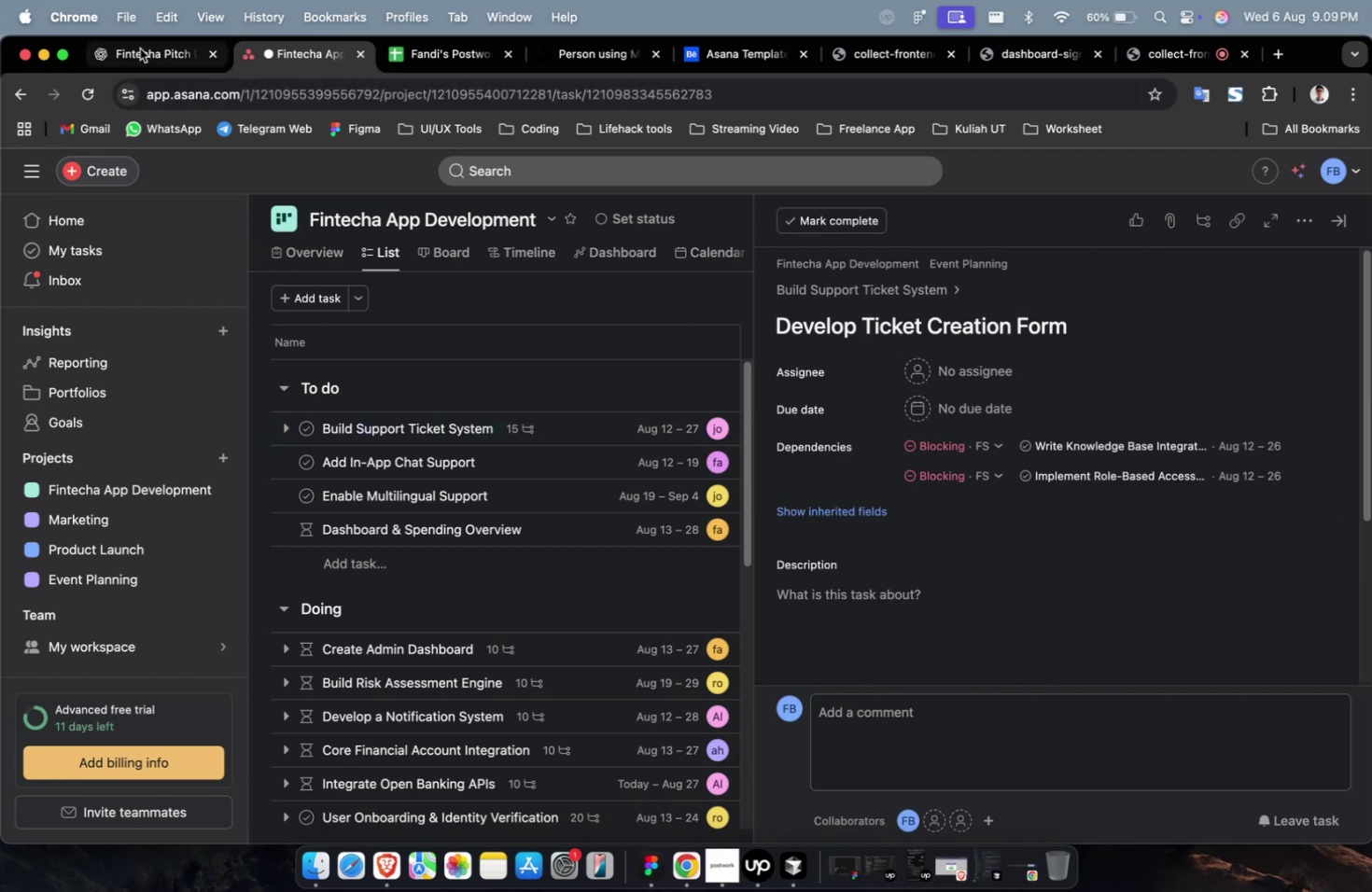 
double_click([140, 49])
 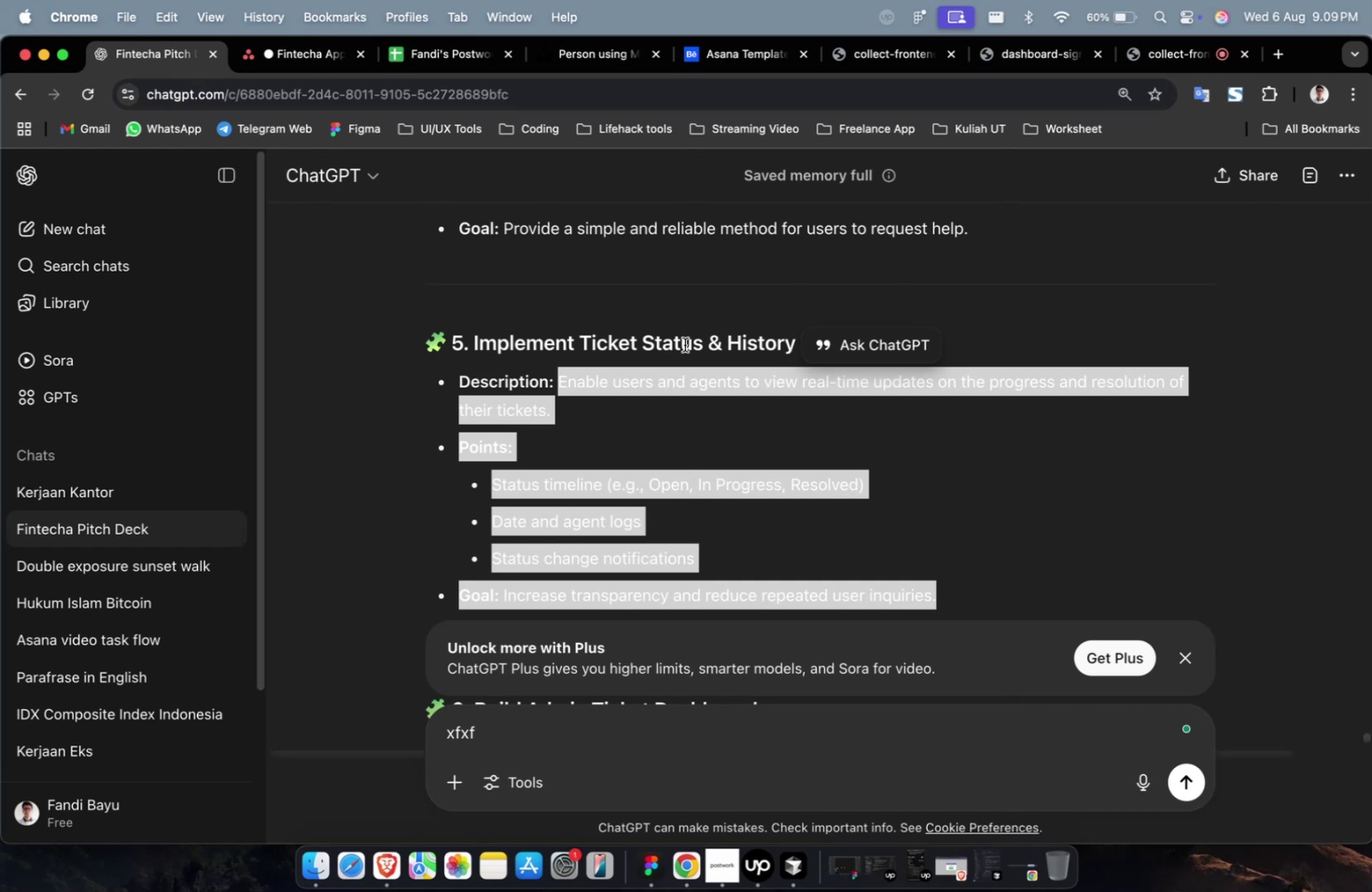 
scroll: coordinate [744, 384], scroll_direction: up, amount: 7.0
 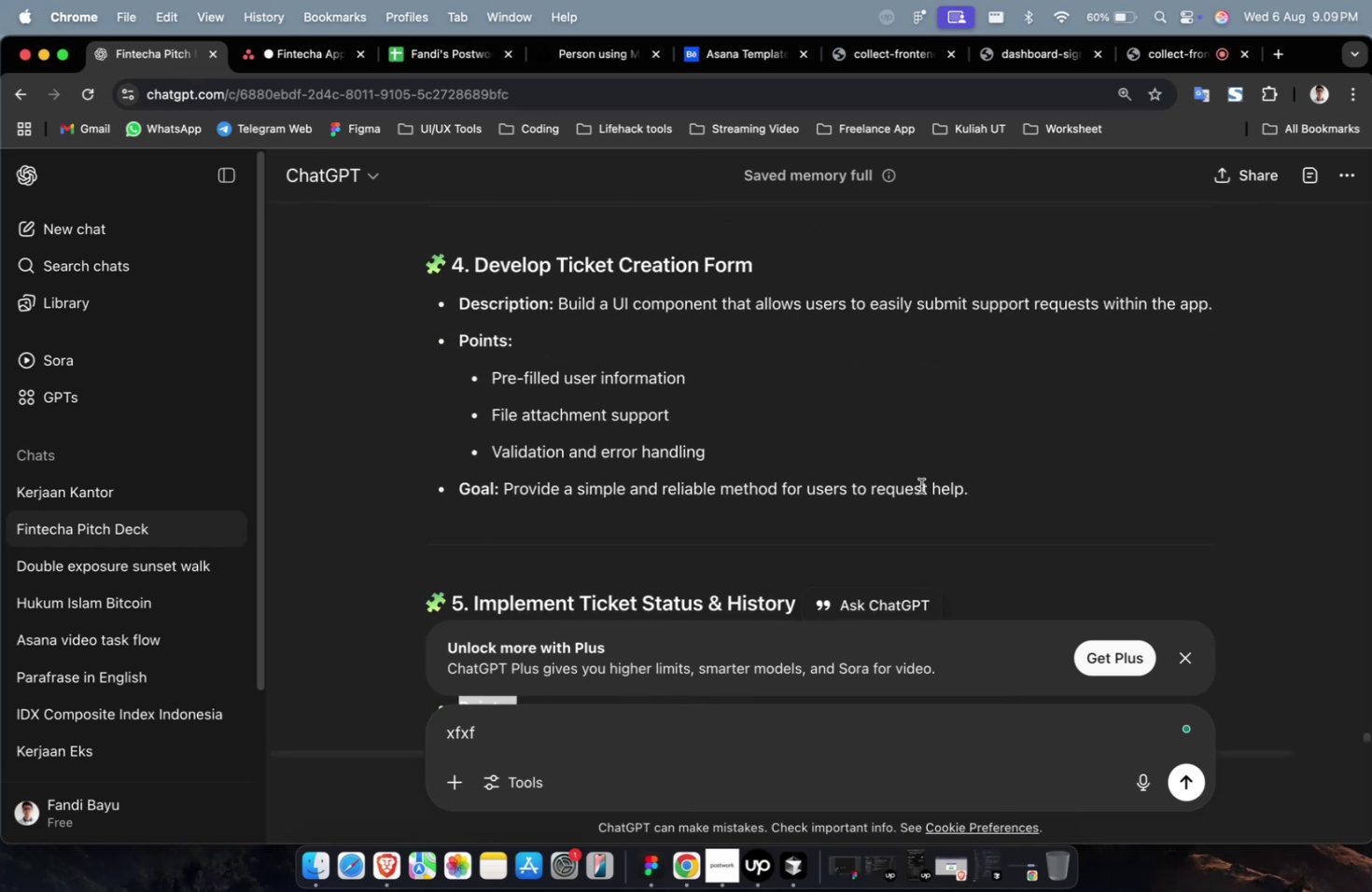 
left_click_drag(start_coordinate=[987, 501], to_coordinate=[560, 309])
 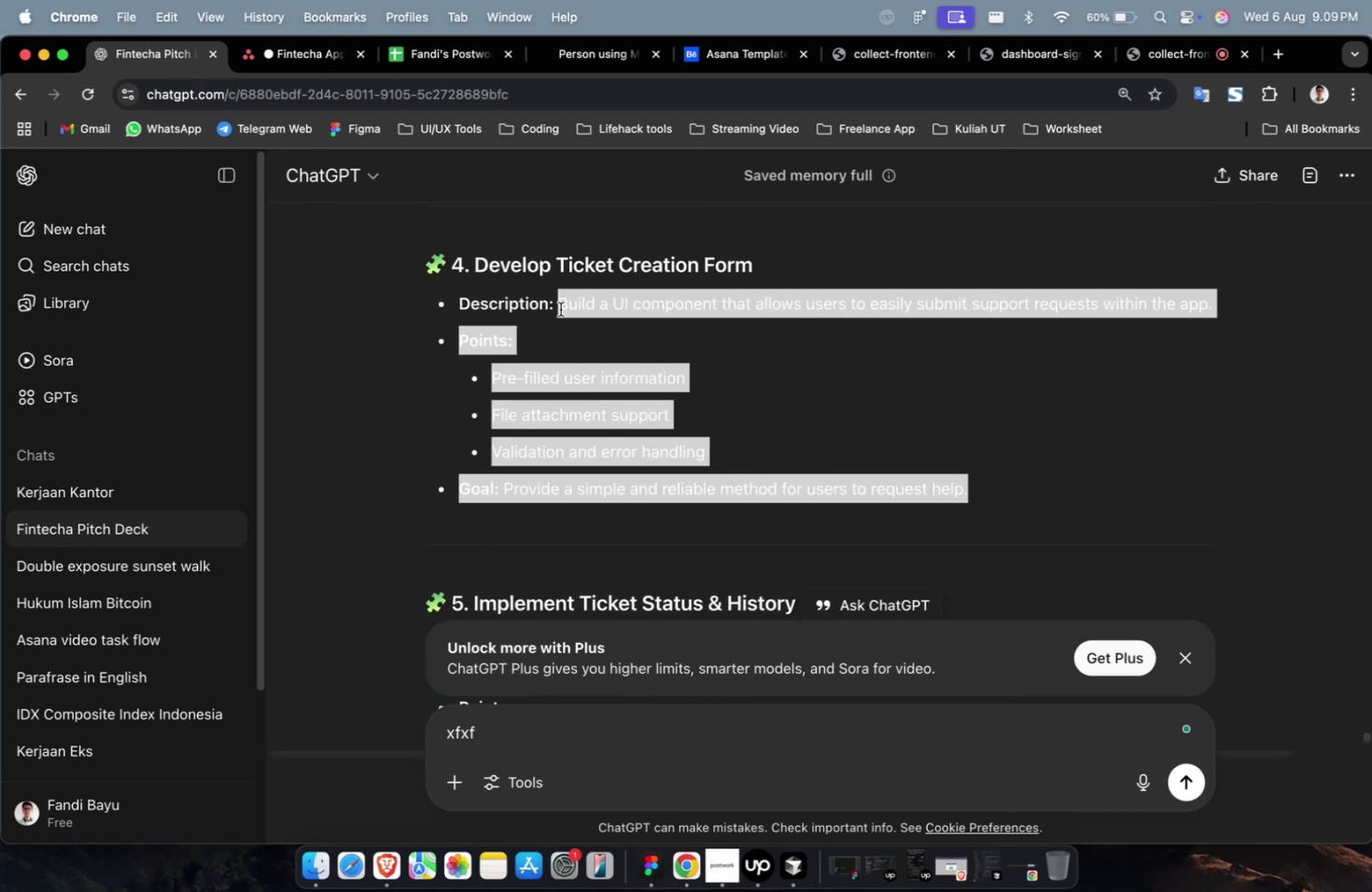 
key(Meta+C)
 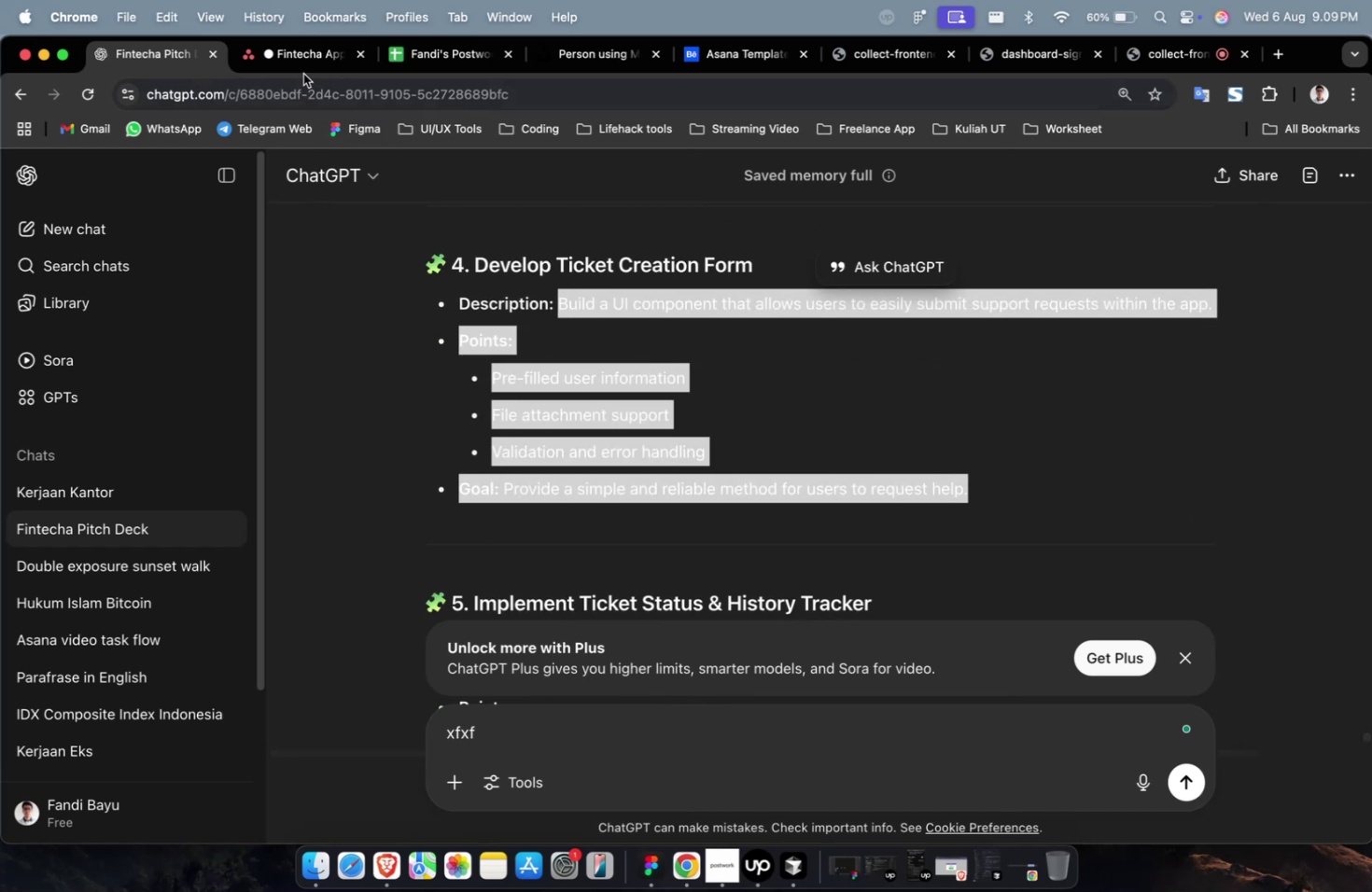 
left_click([300, 65])
 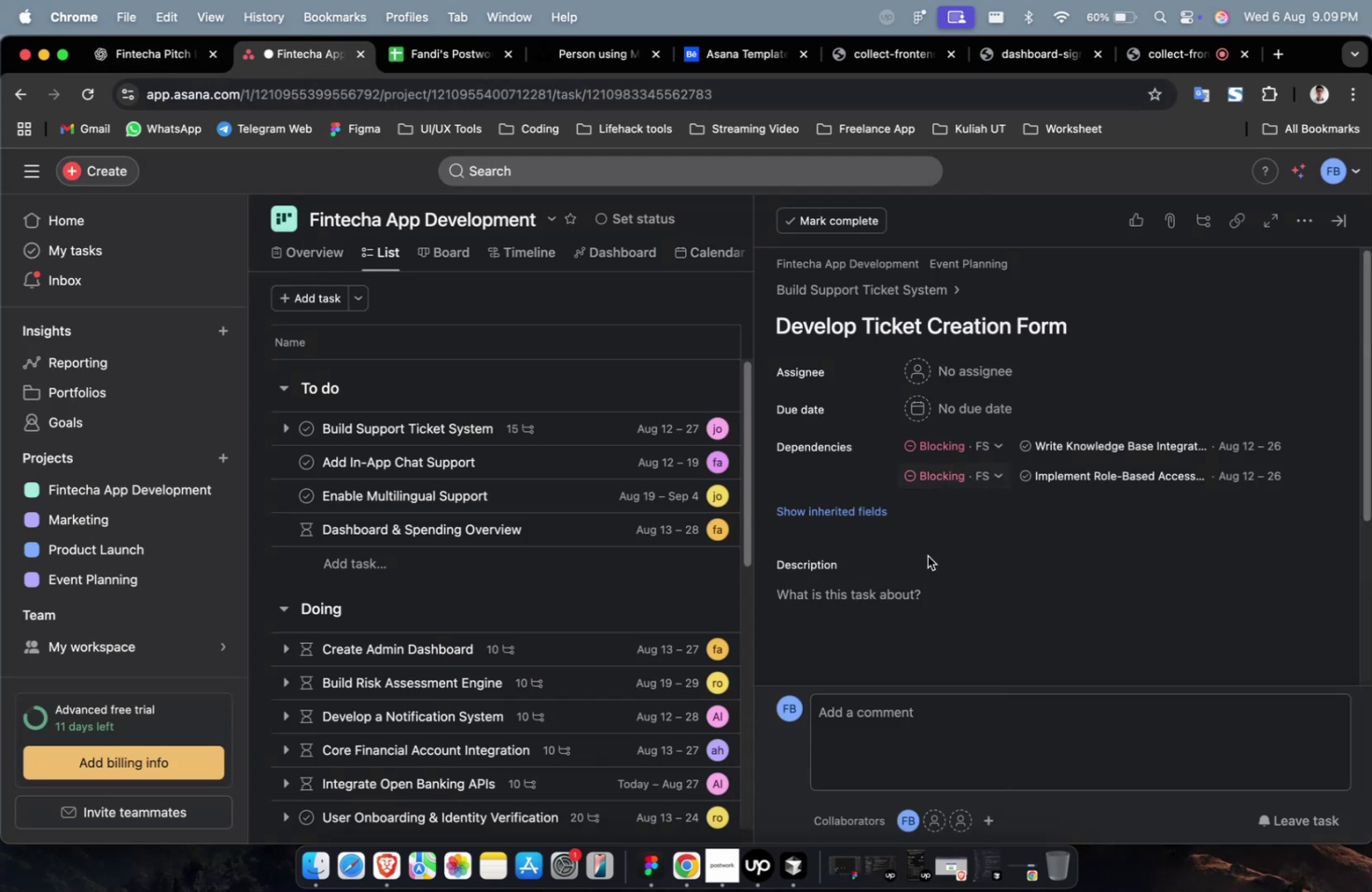 
double_click([931, 574])
 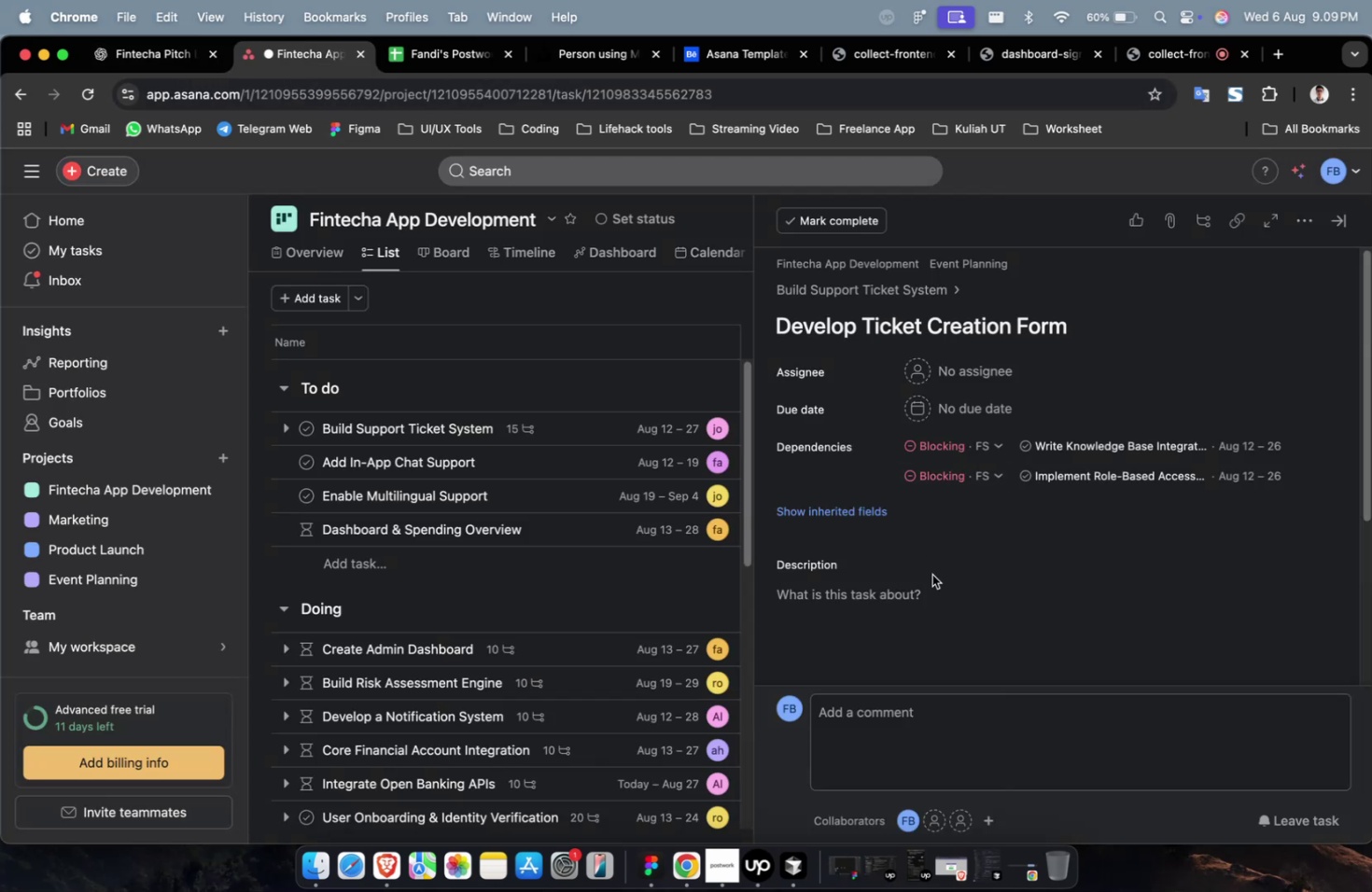 
key(Meta+V)
 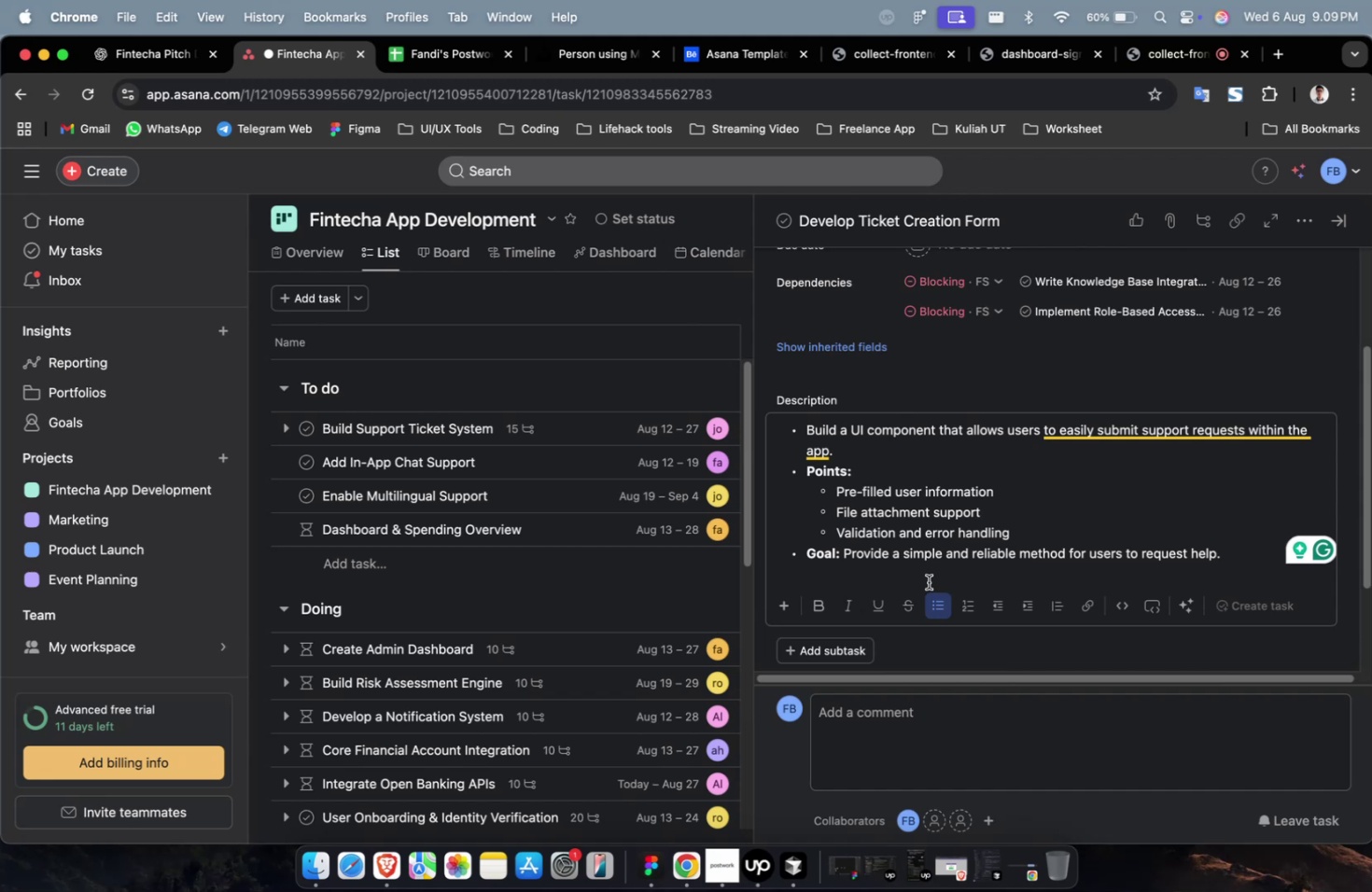 
wait(6.48)
 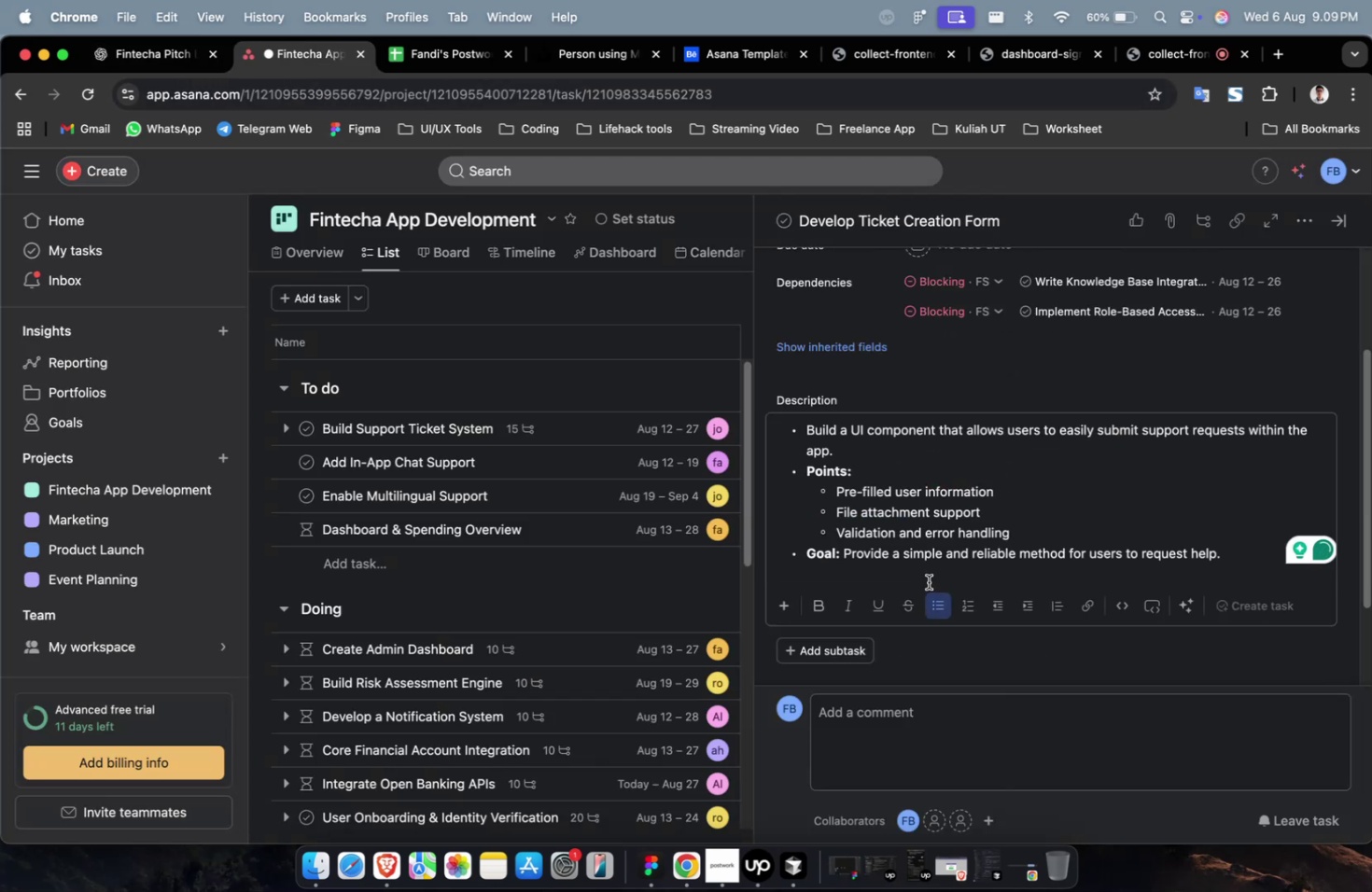 
scroll: coordinate [928, 540], scroll_direction: up, amount: 4.0
 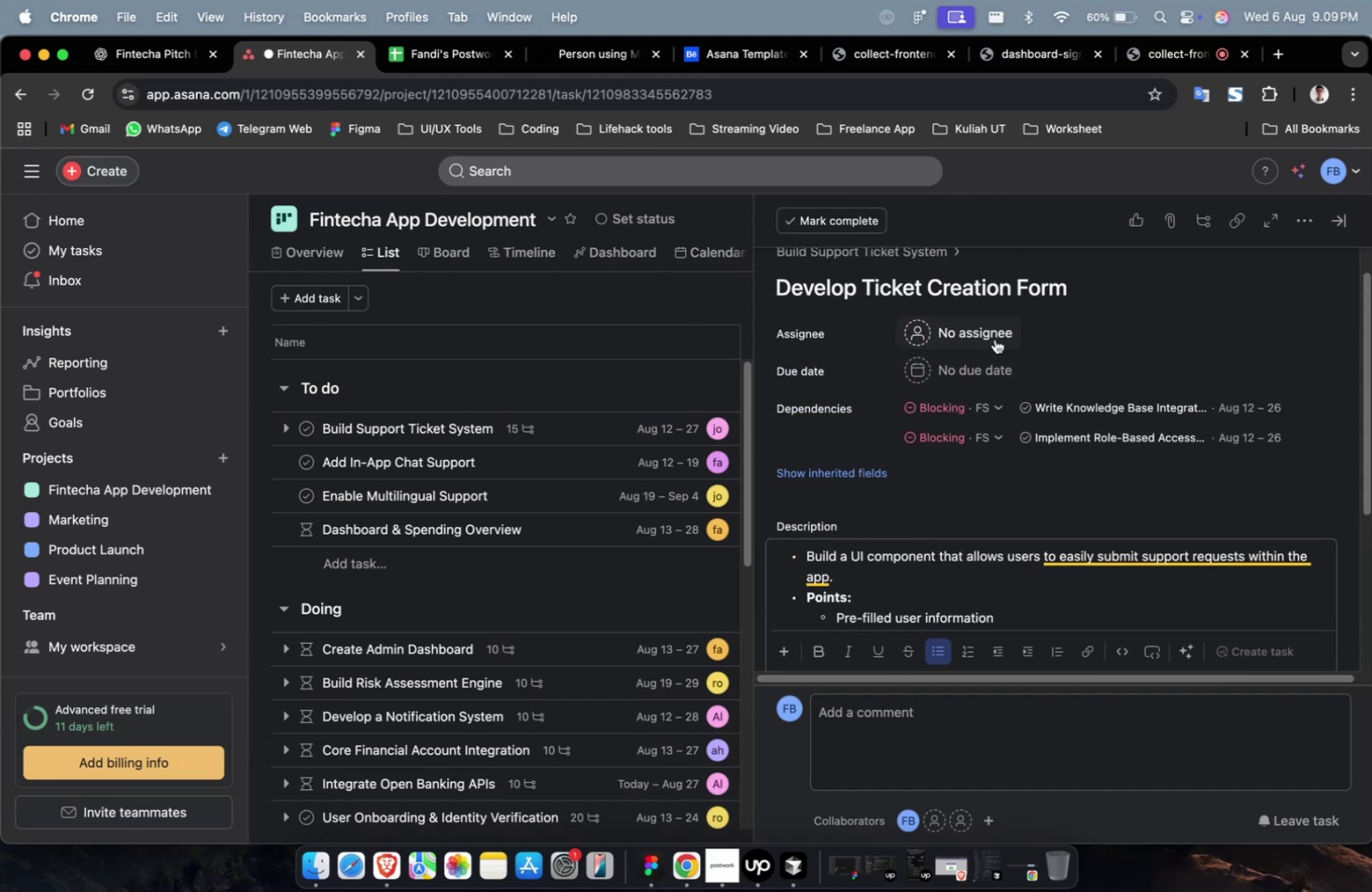 
left_click([992, 328])
 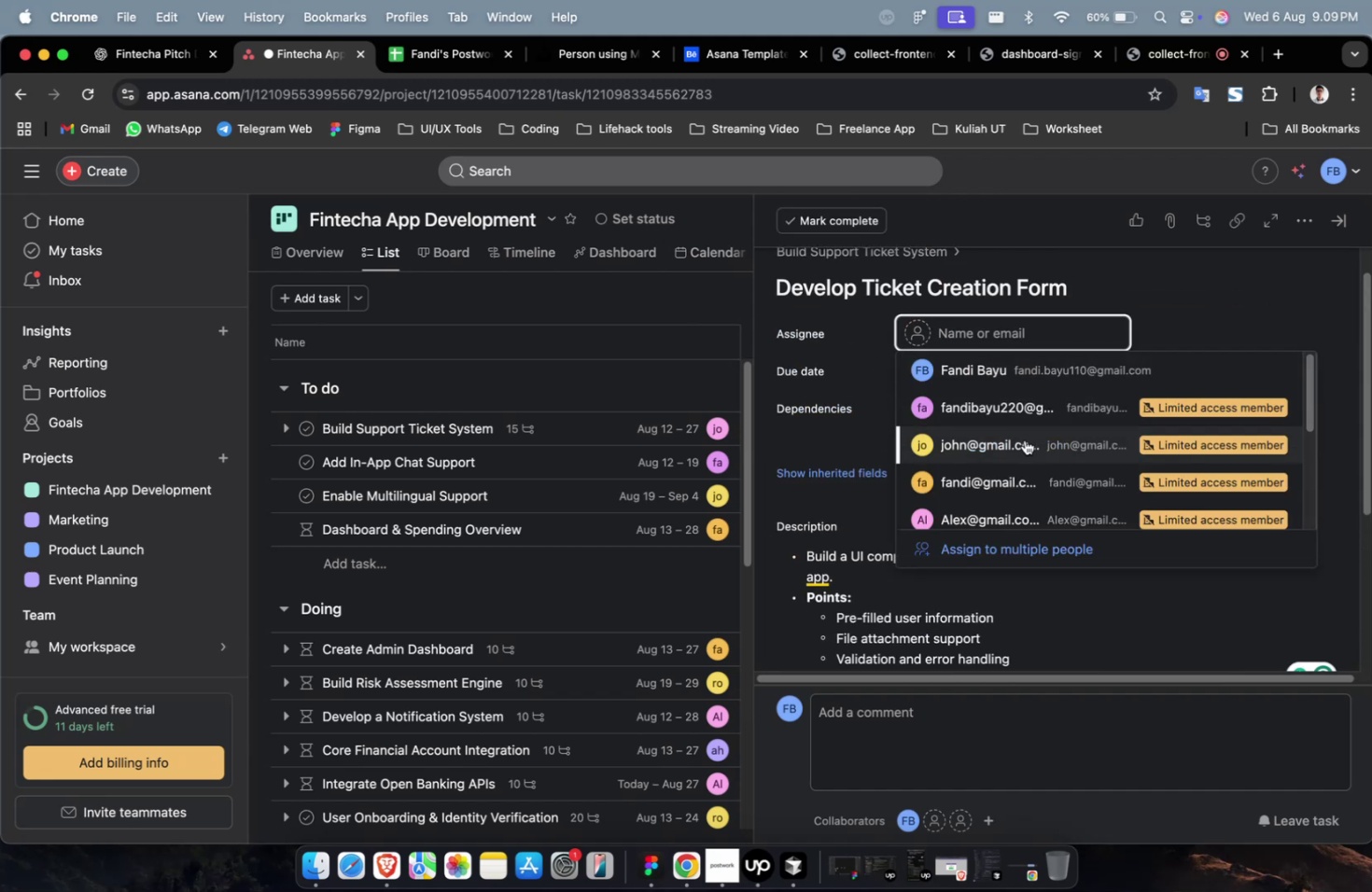 
left_click([1024, 440])
 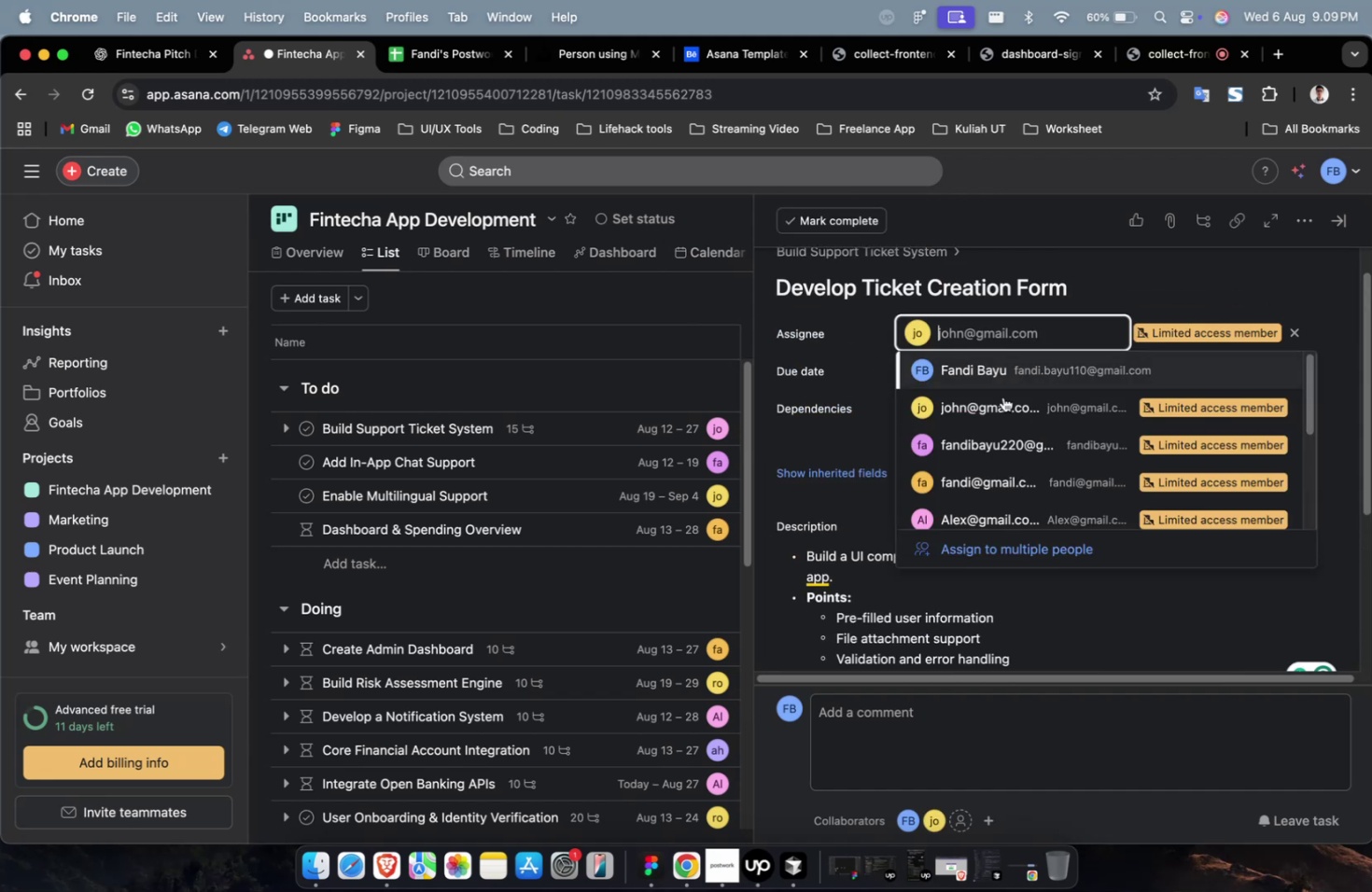 
scroll: coordinate [1006, 428], scroll_direction: down, amount: 5.0
 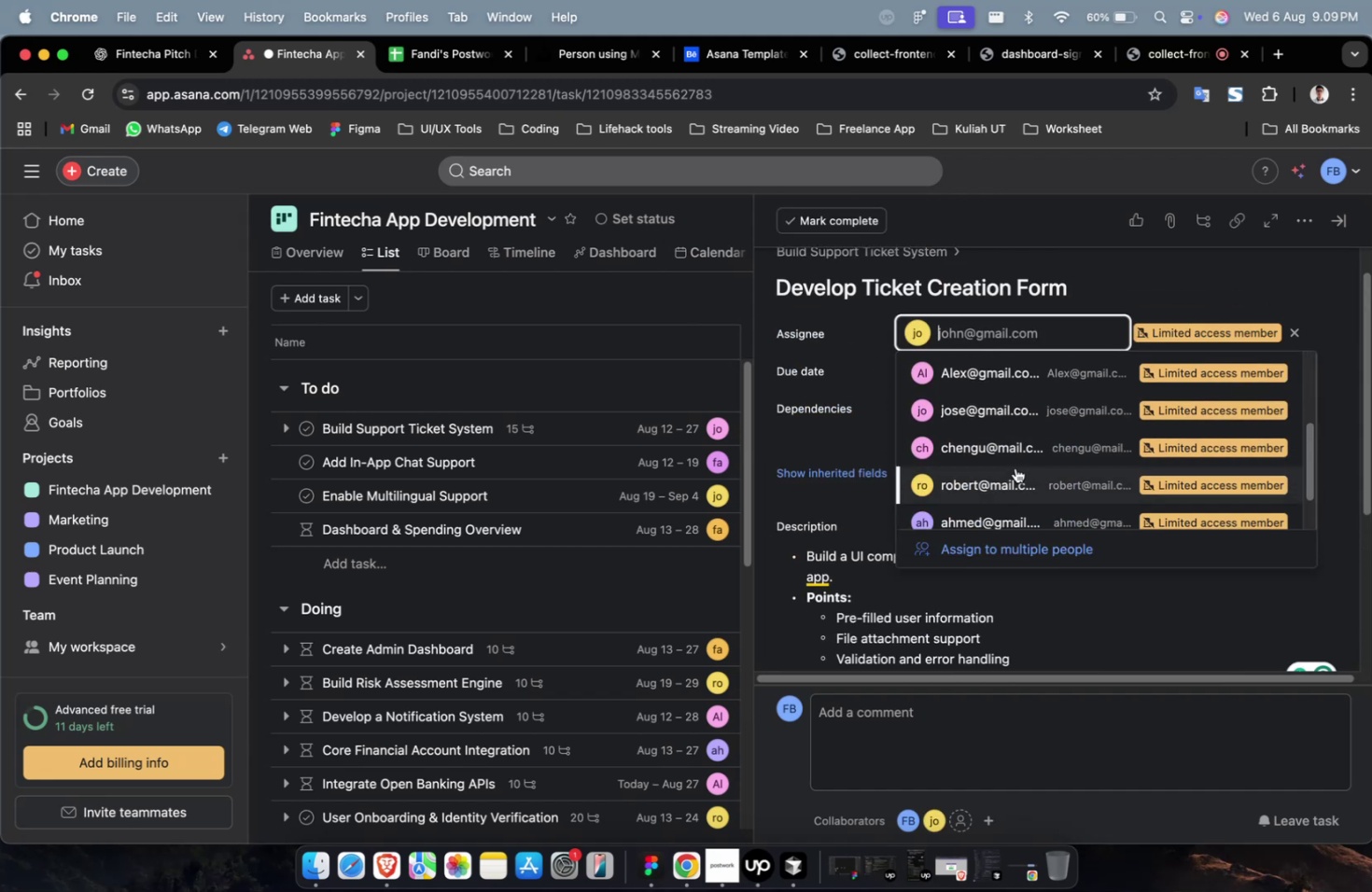 
left_click([1015, 467])
 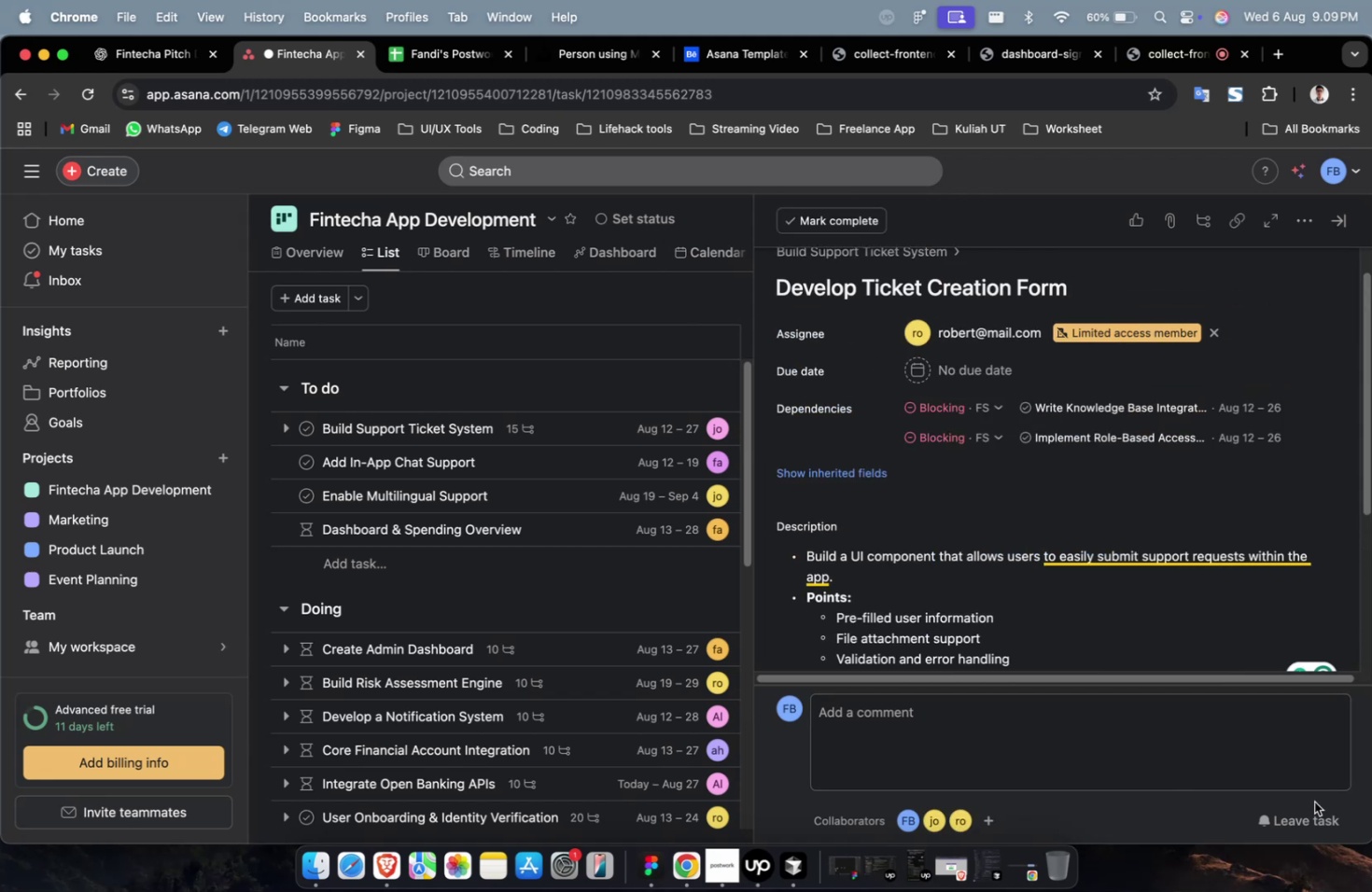 
left_click([1325, 810])
 